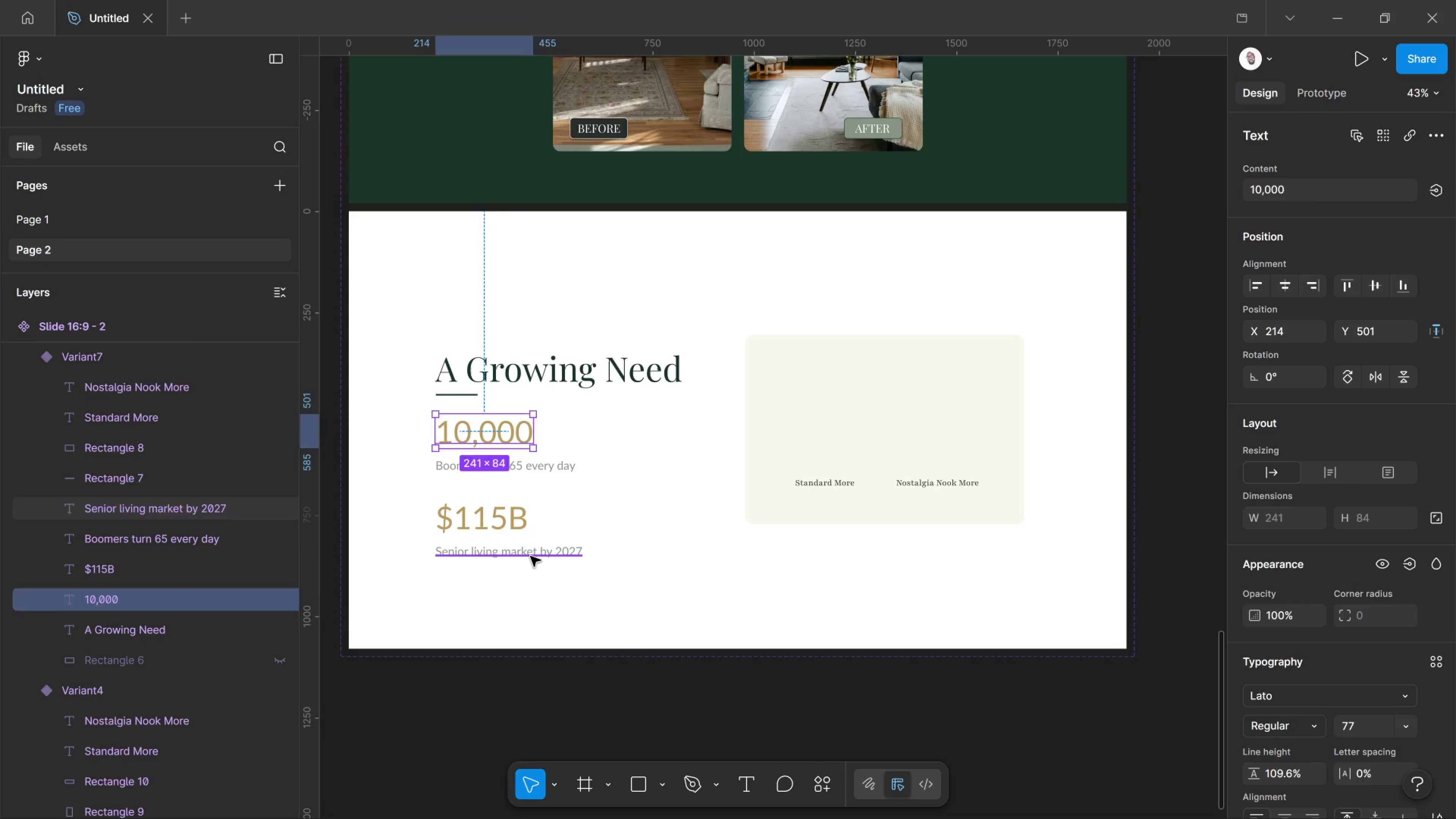 
left_click([530, 556])
 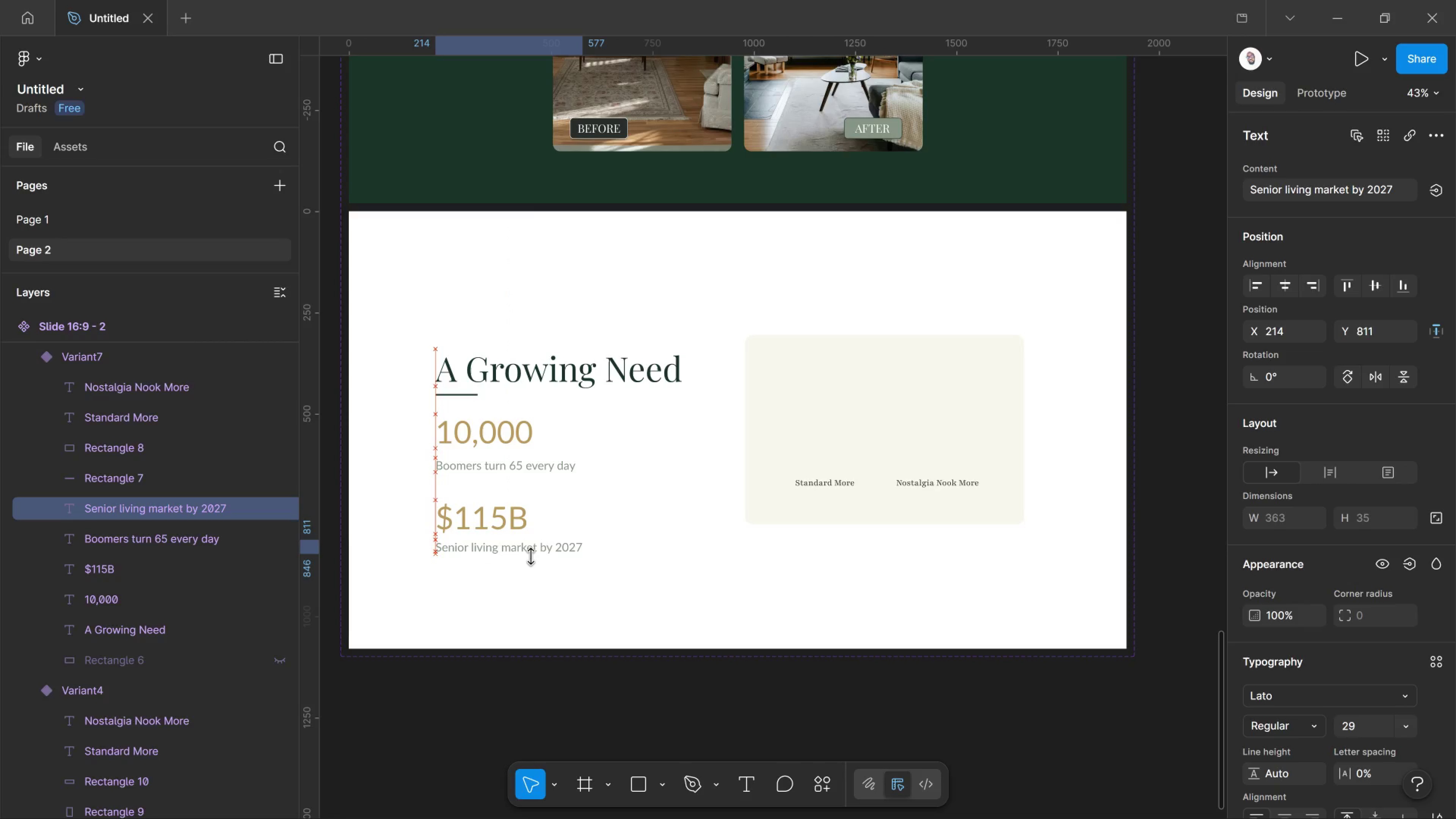 
key(Shift+ArrowUp)
 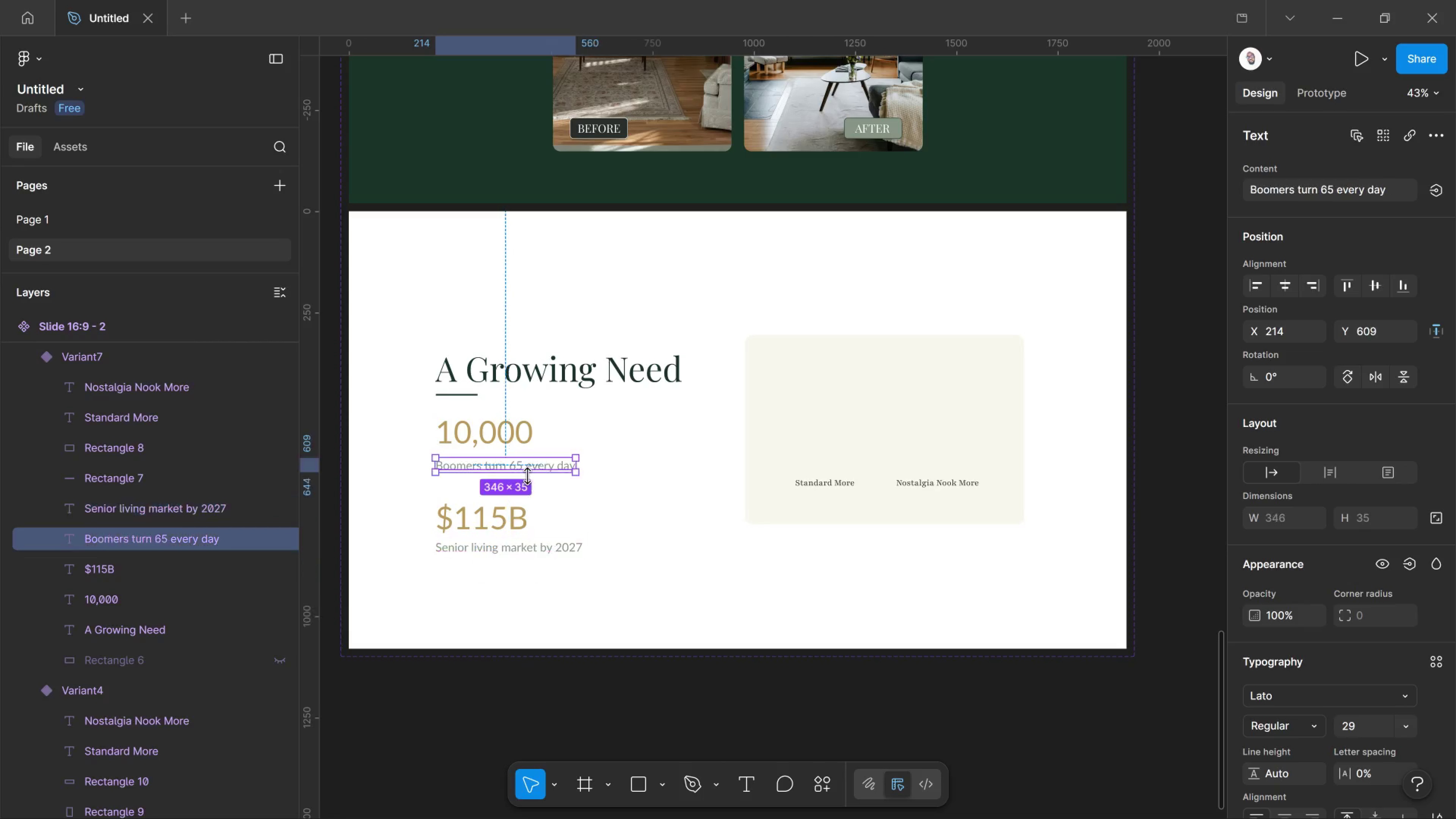 
left_click([527, 476])
 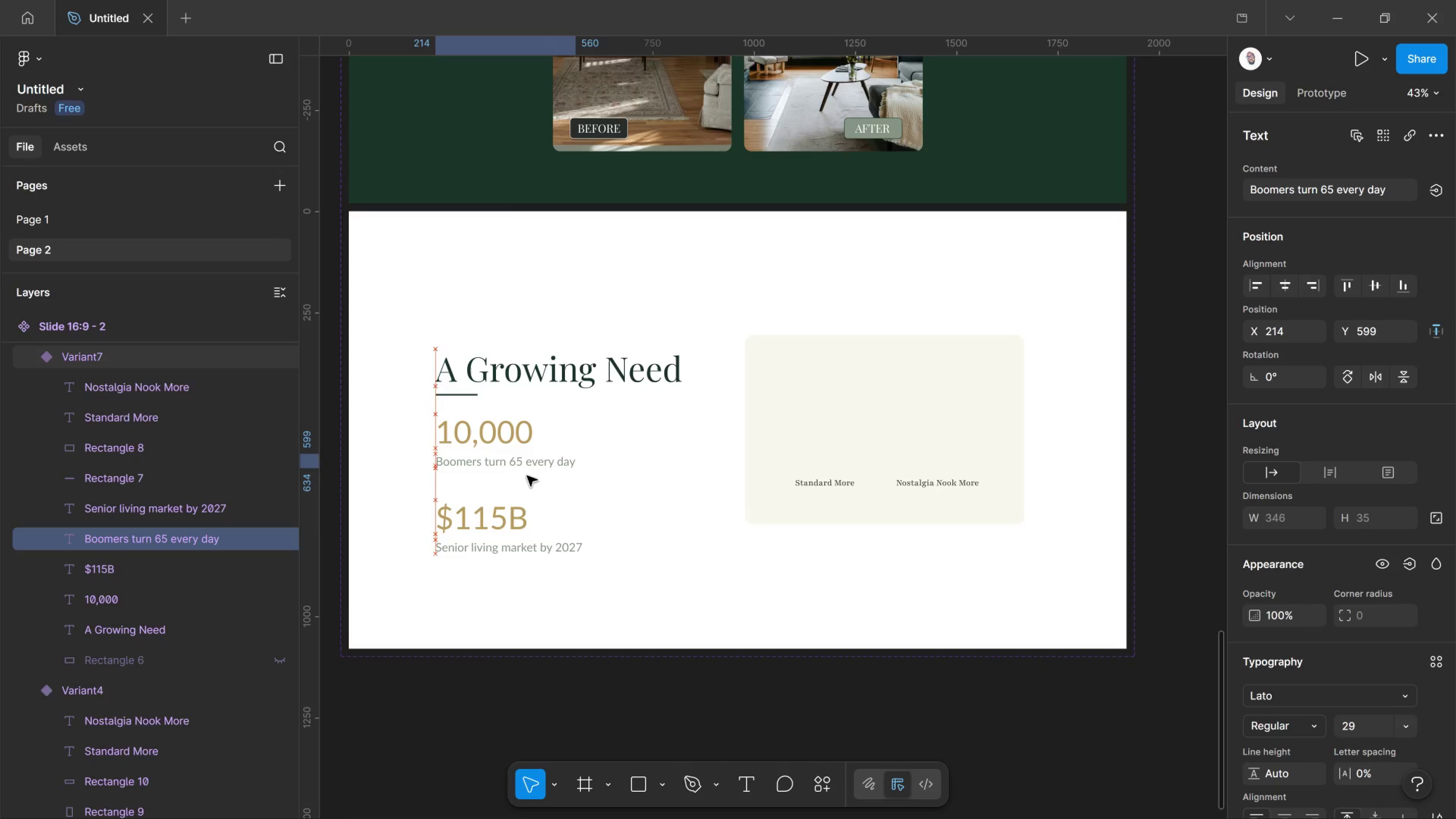 
key(Shift+ArrowUp)
 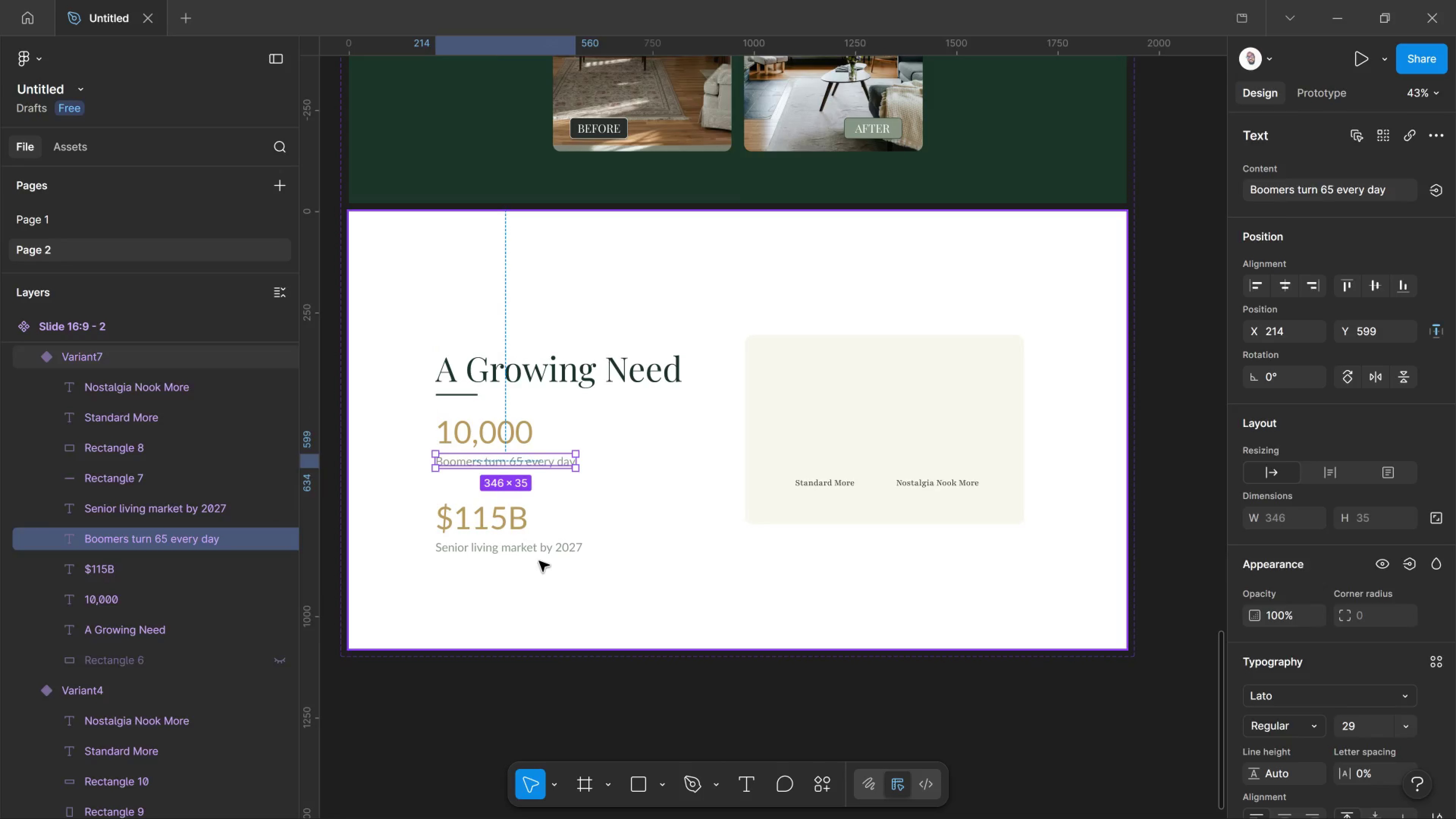 
left_click([539, 561])
 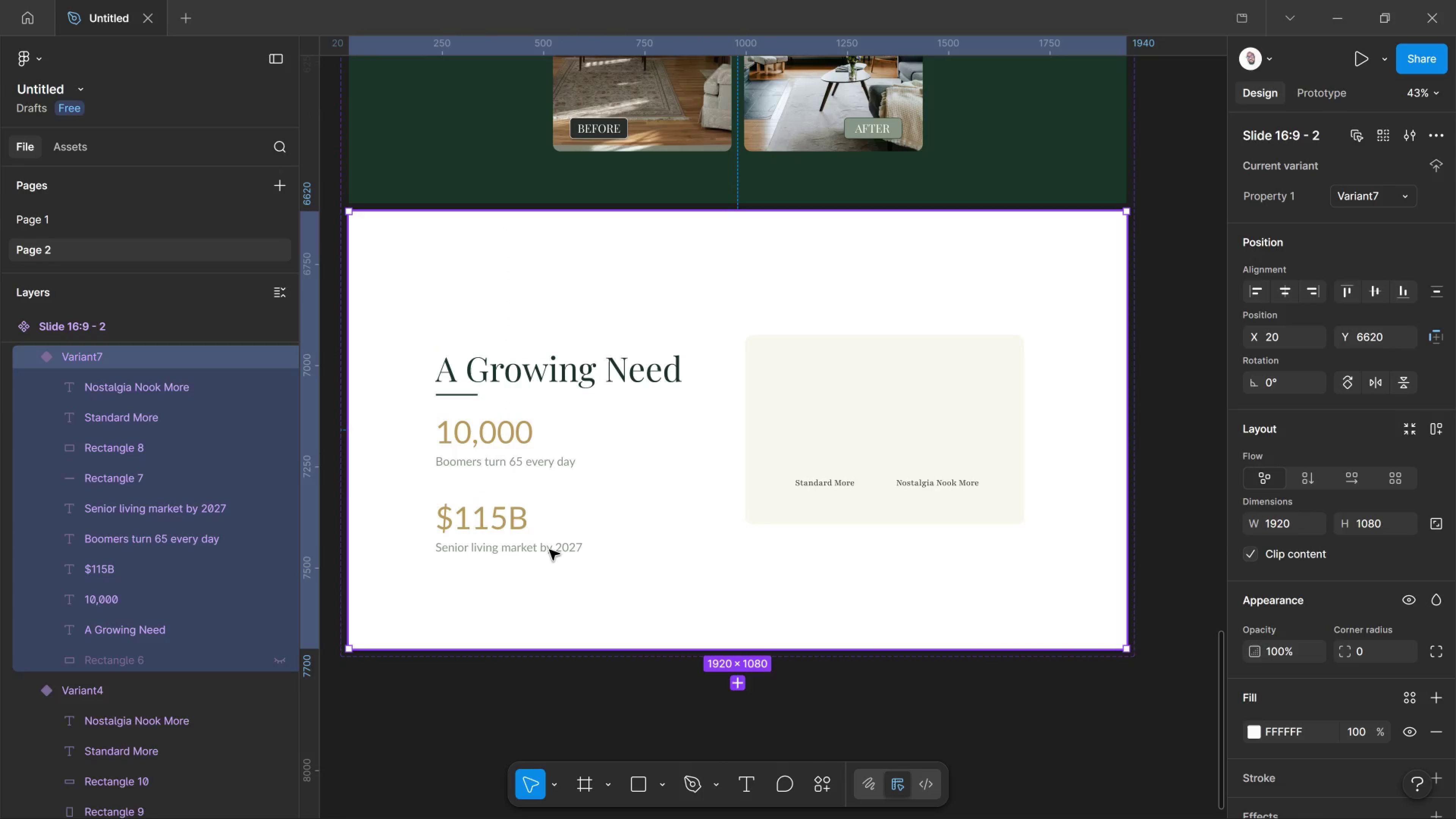 
left_click([549, 550])
 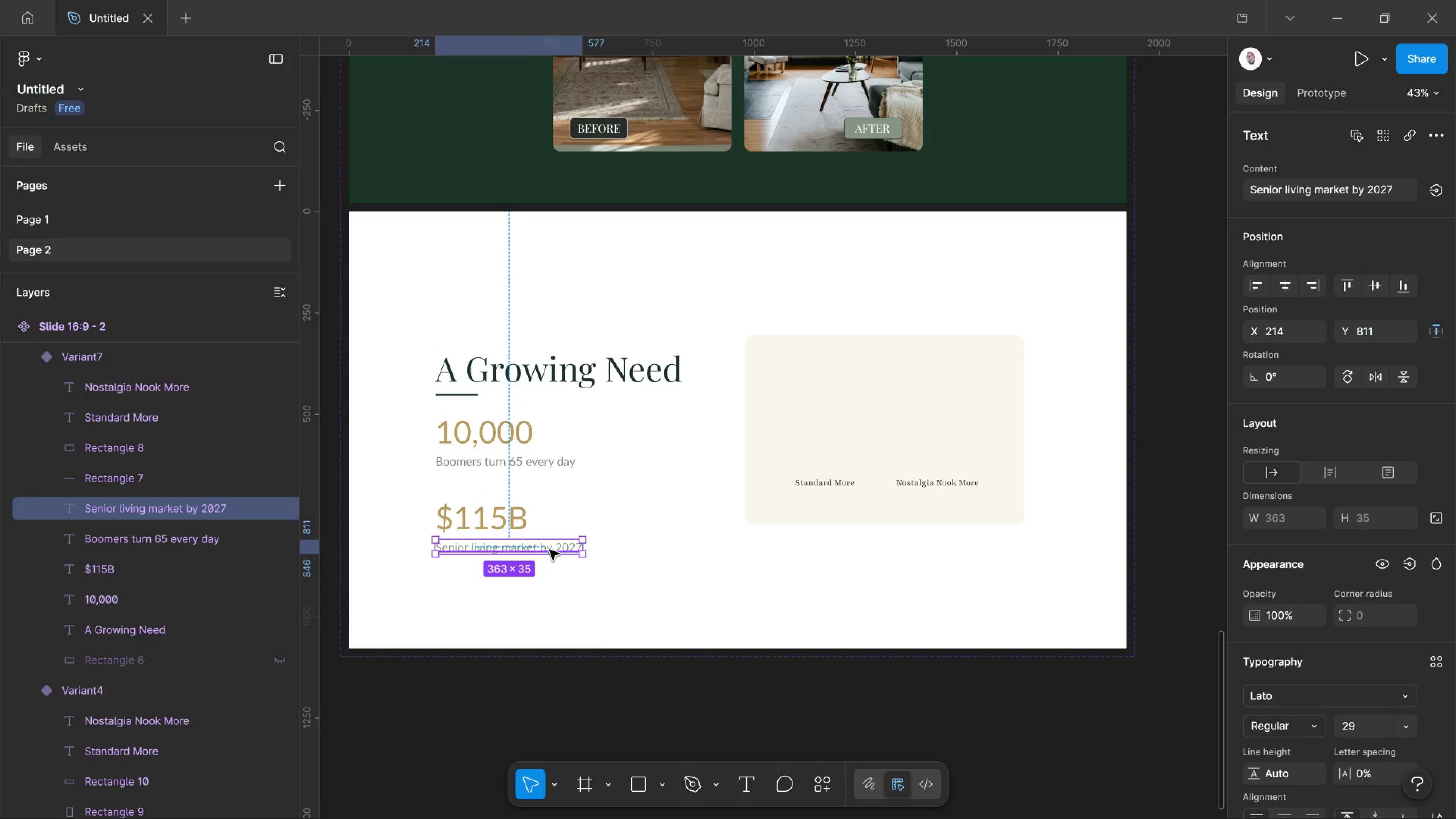 
double_click([549, 550])
 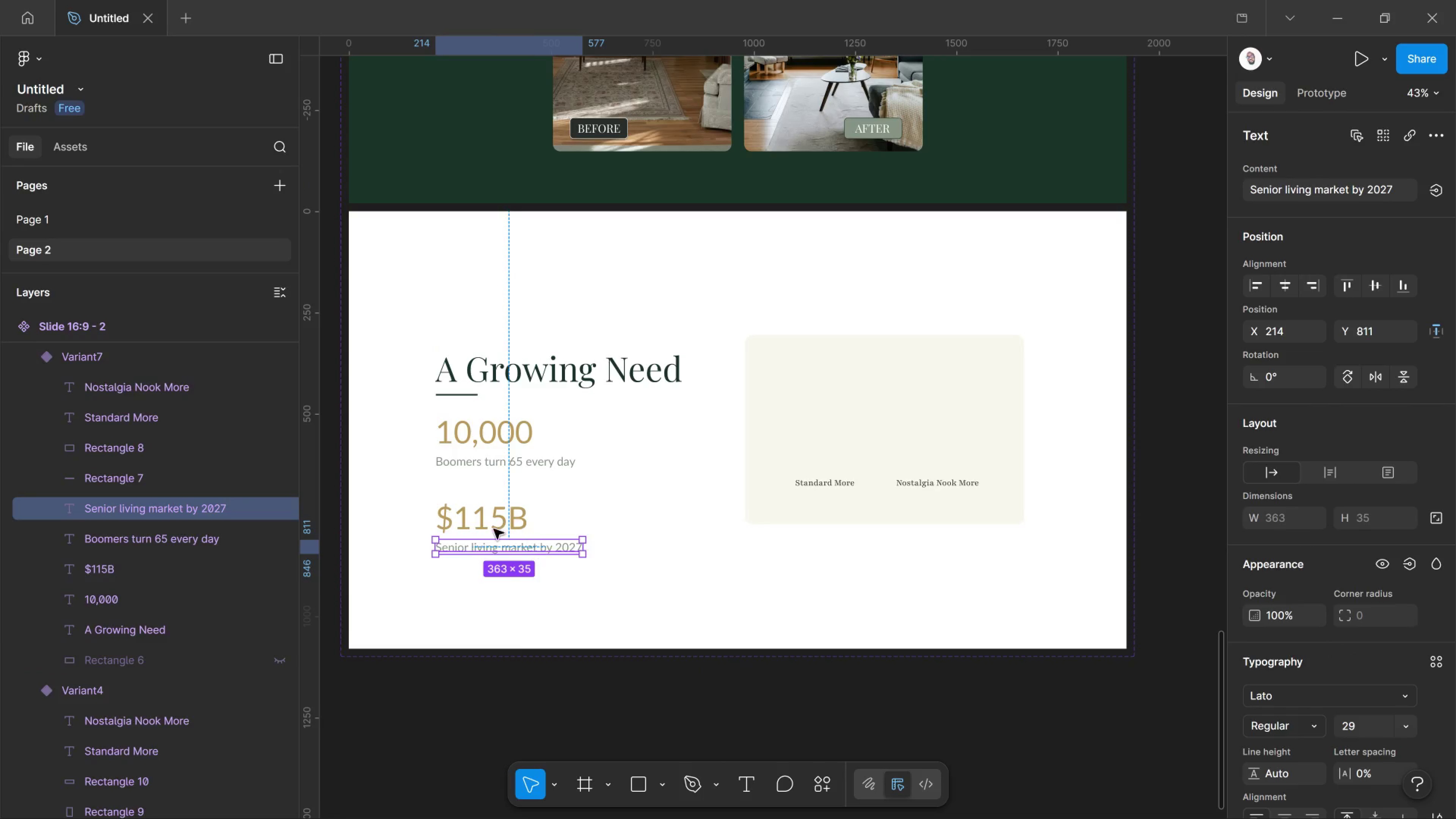 
left_click([549, 550])
 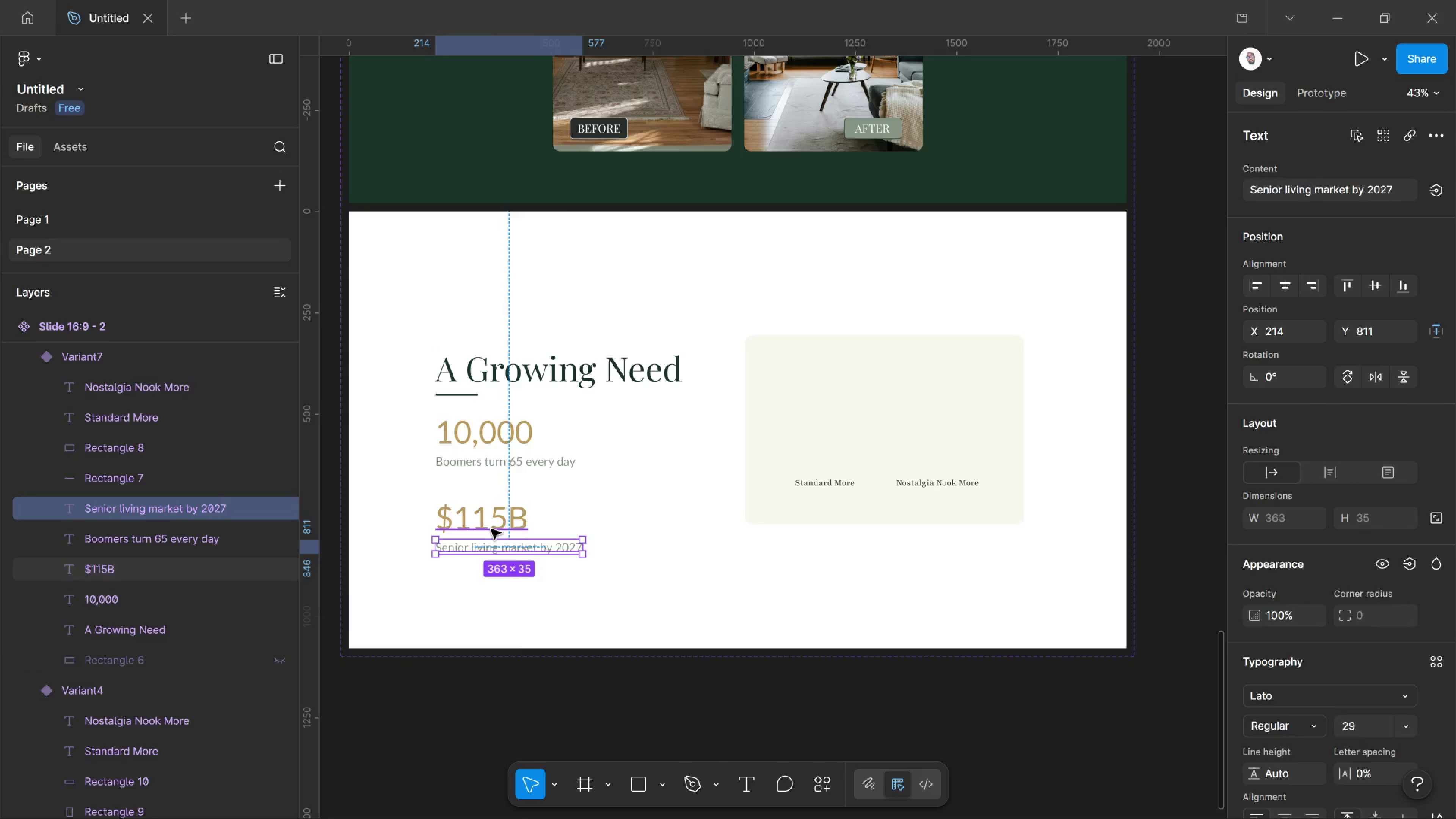 
hold_key(key=ShiftLeft, duration=0.73)
left_click([491, 529])
 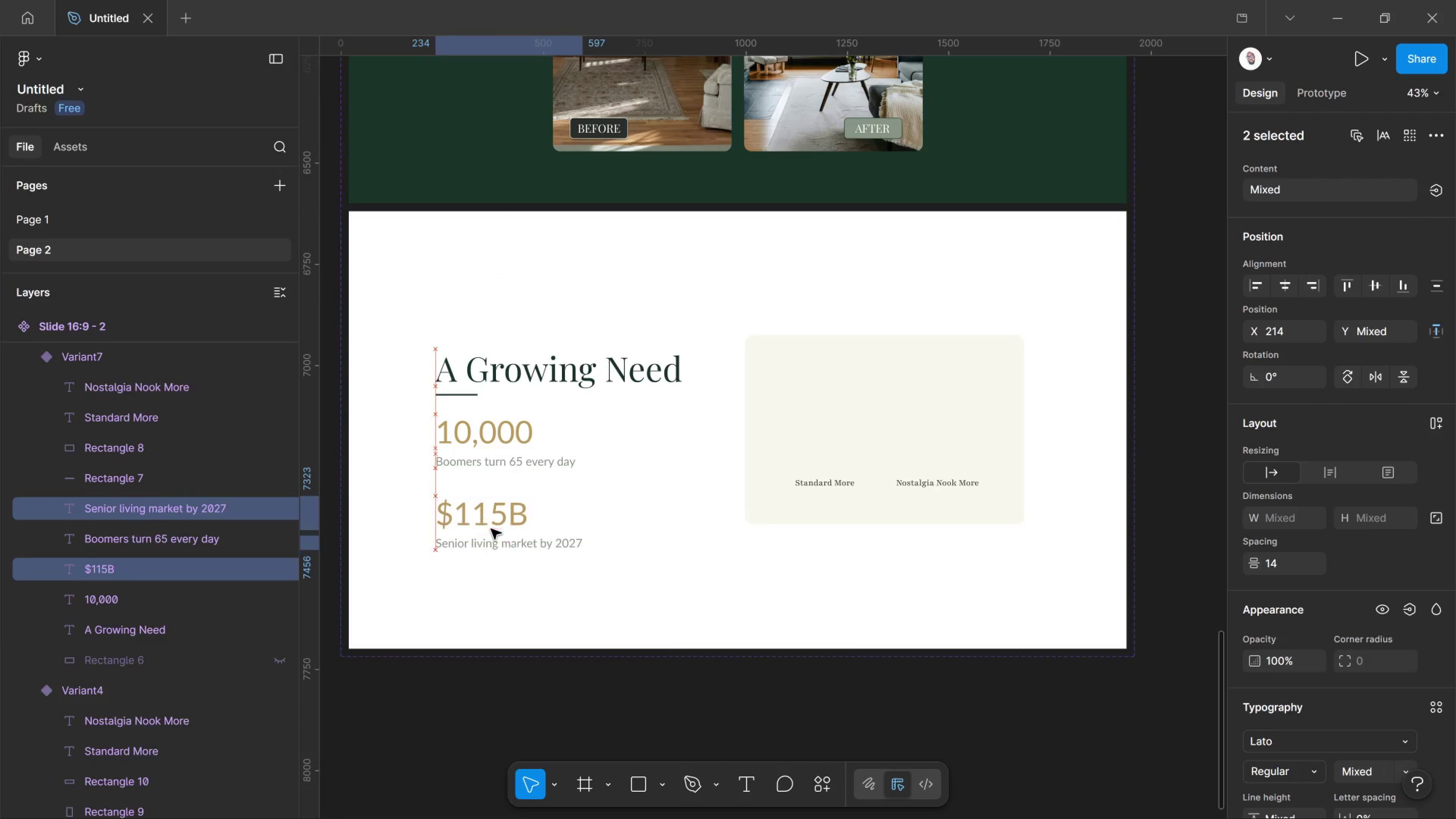 
key(Shift+ArrowUp)
 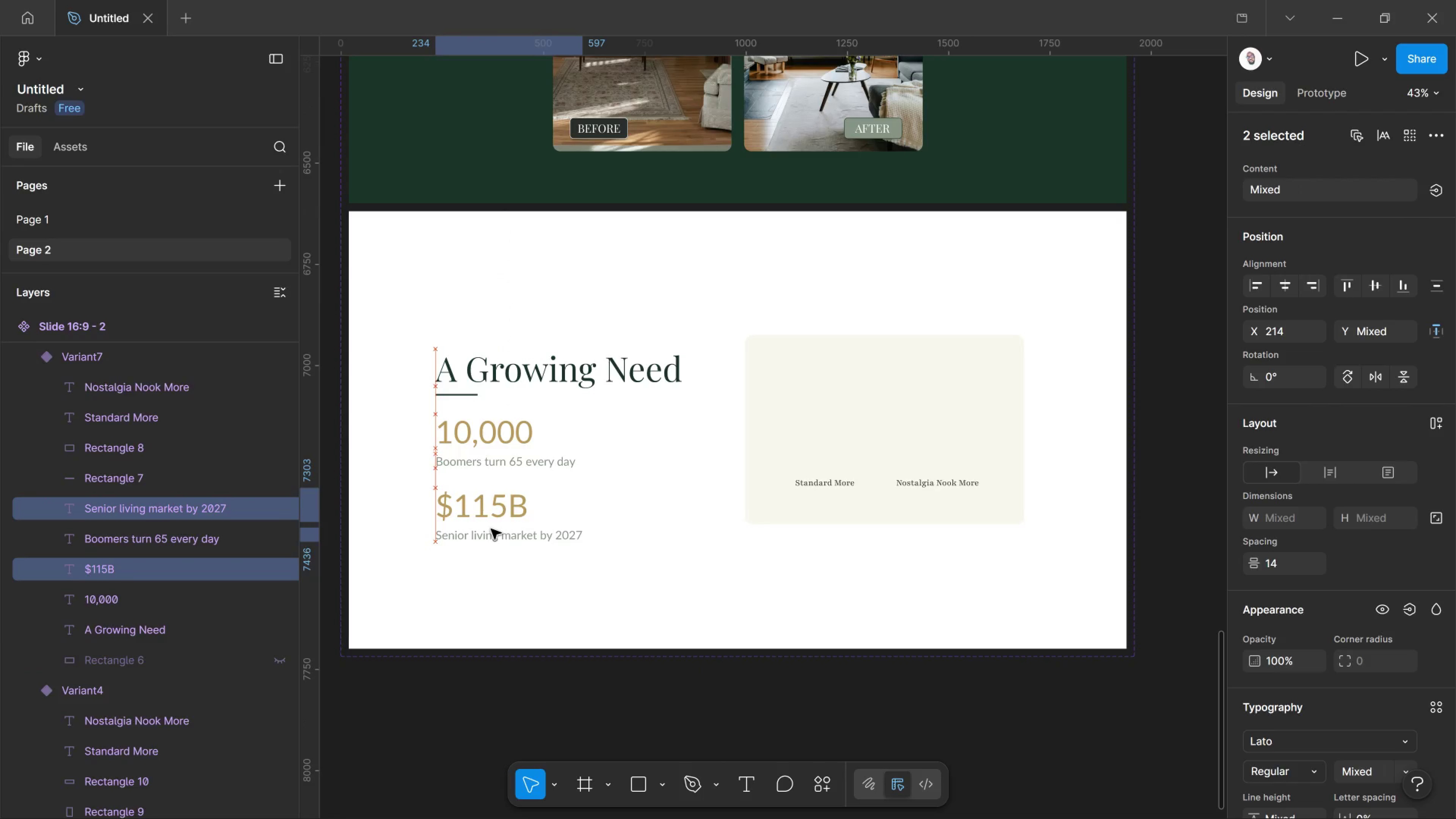 
key(Shift+ArrowUp)
 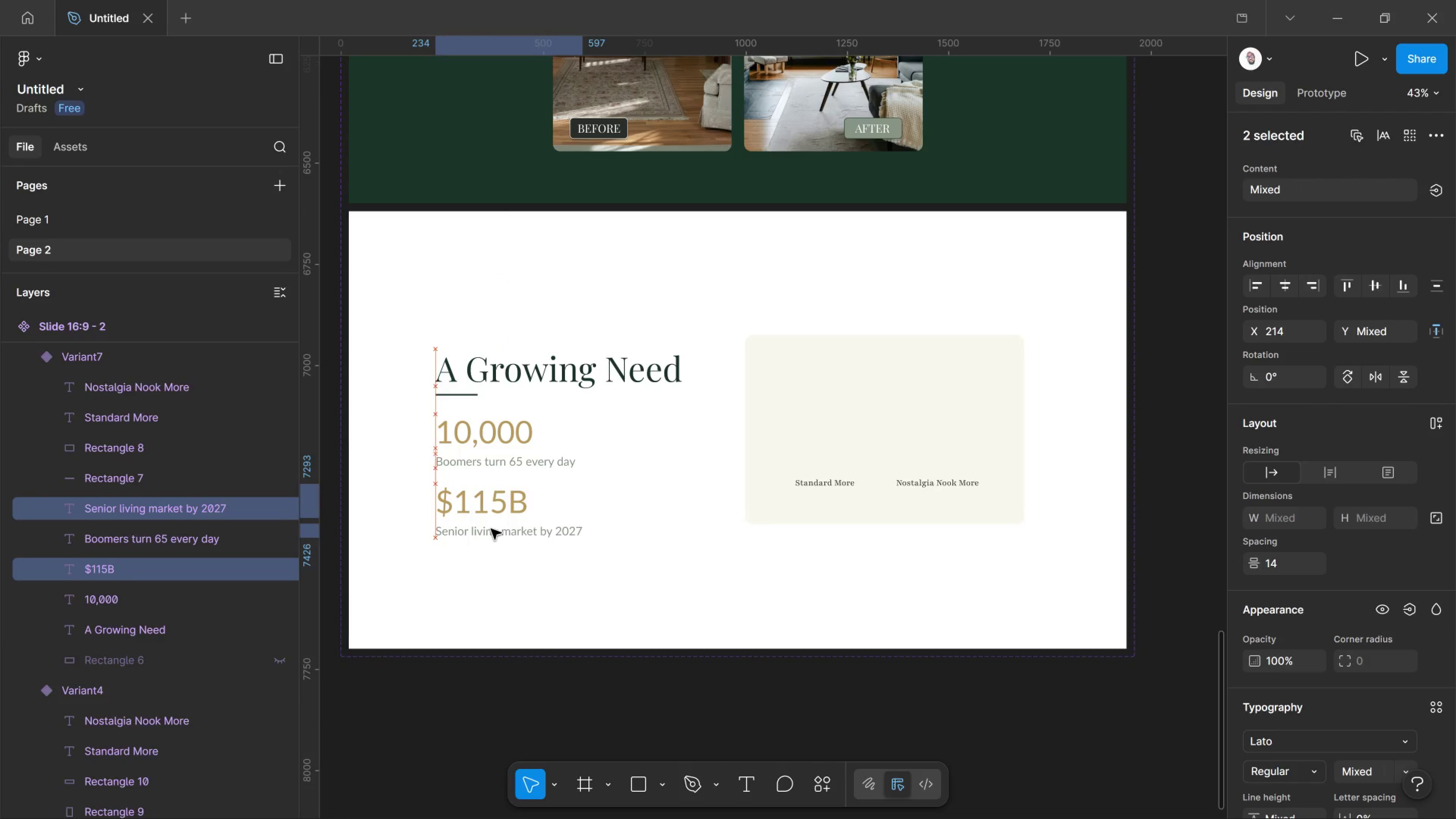 
key(Shift+ArrowUp)
 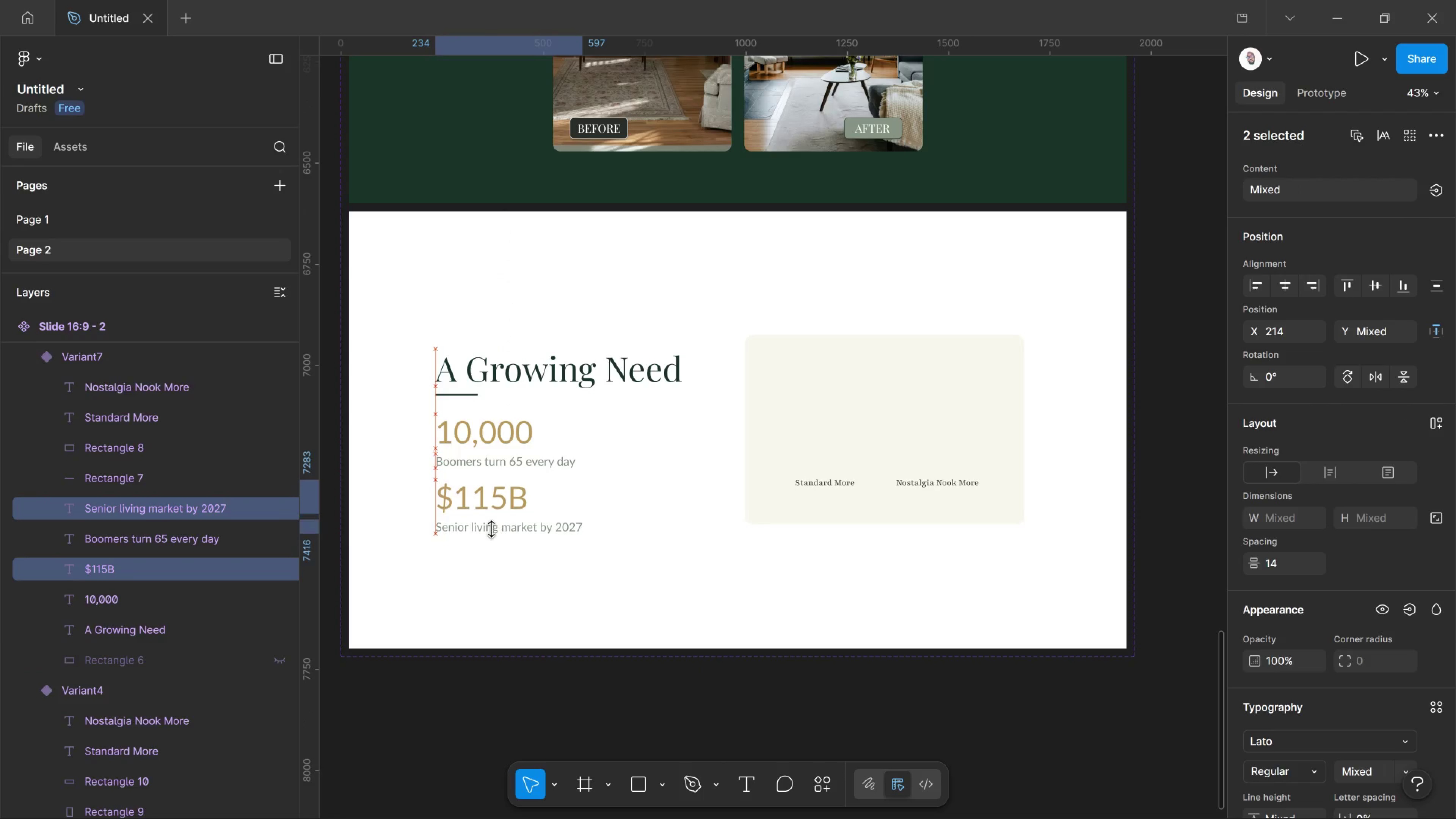 
key(Shift+ArrowUp)
 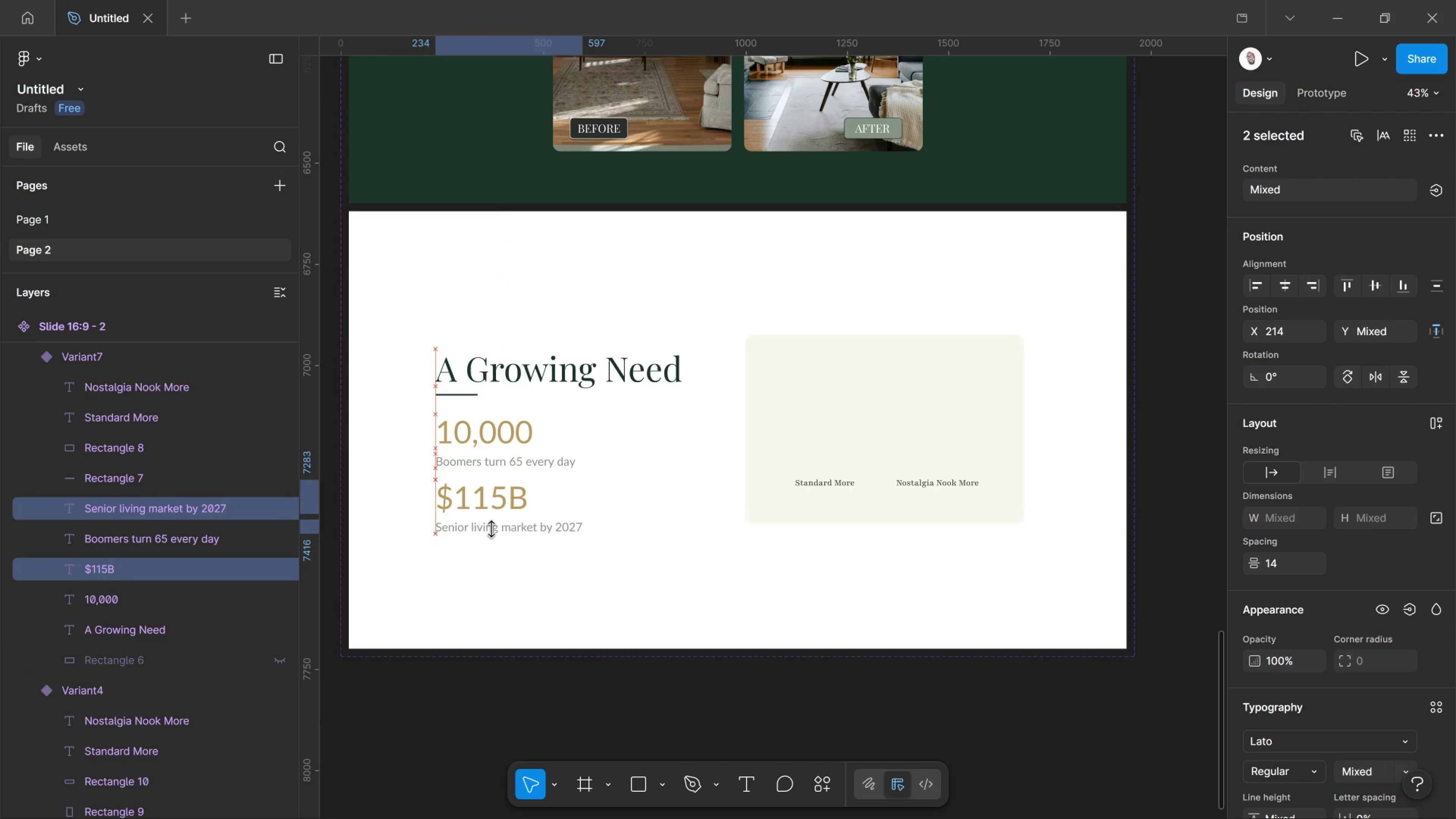 
key(Shift+ArrowUp)
 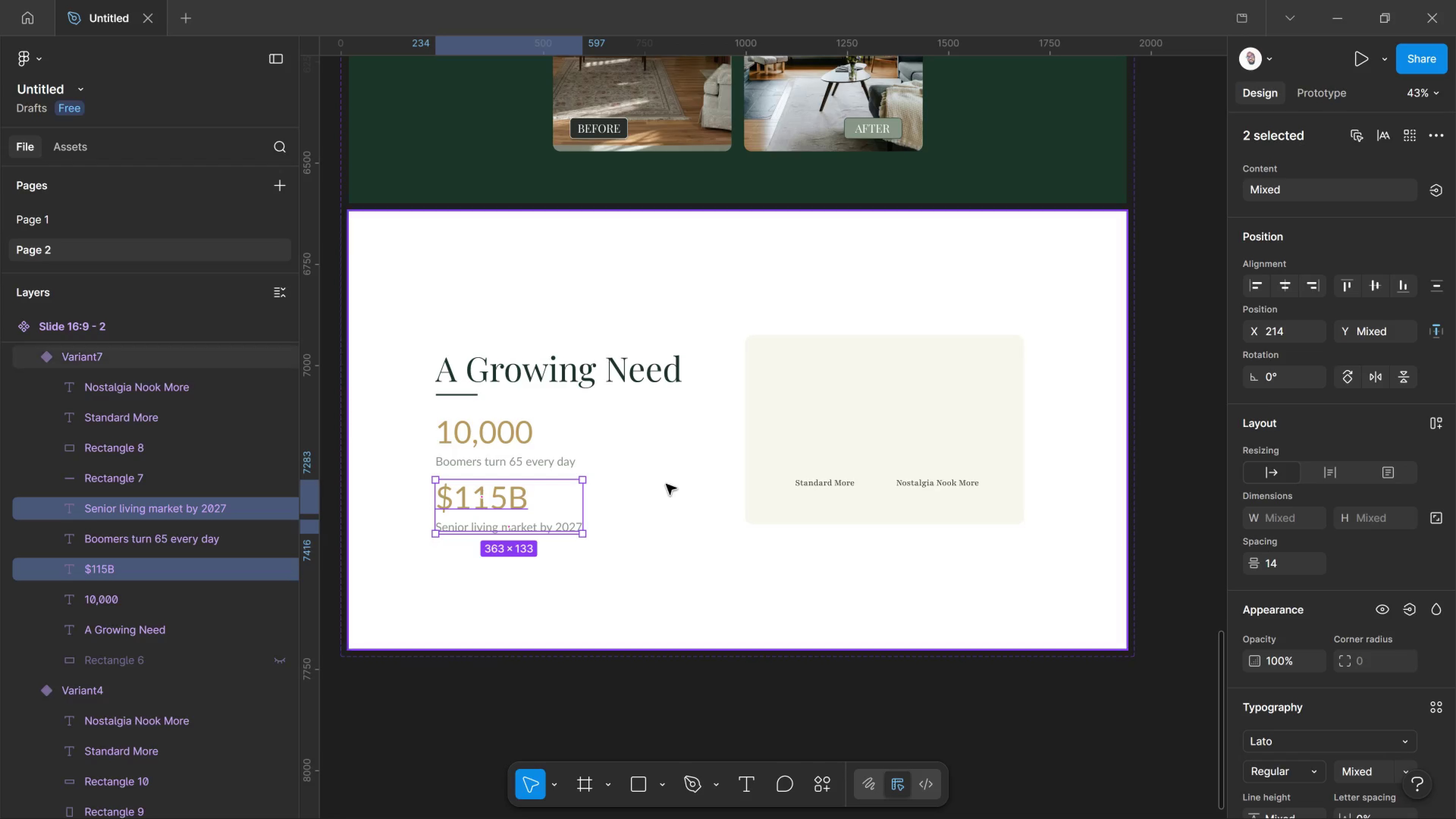 
left_click([943, 480])
 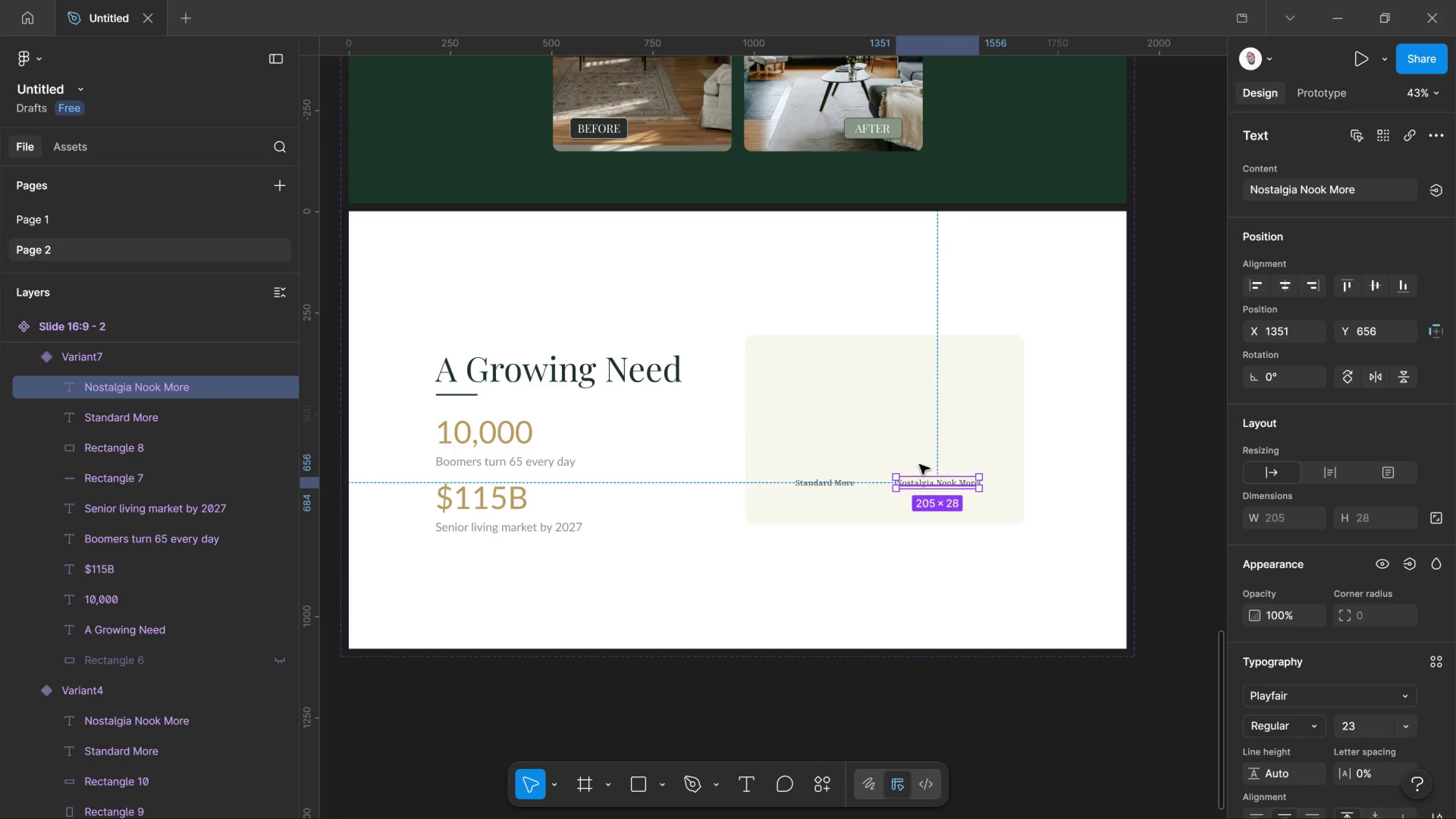 
left_click_drag(start_coordinate=[943, 480], to_coordinate=[877, 422])
 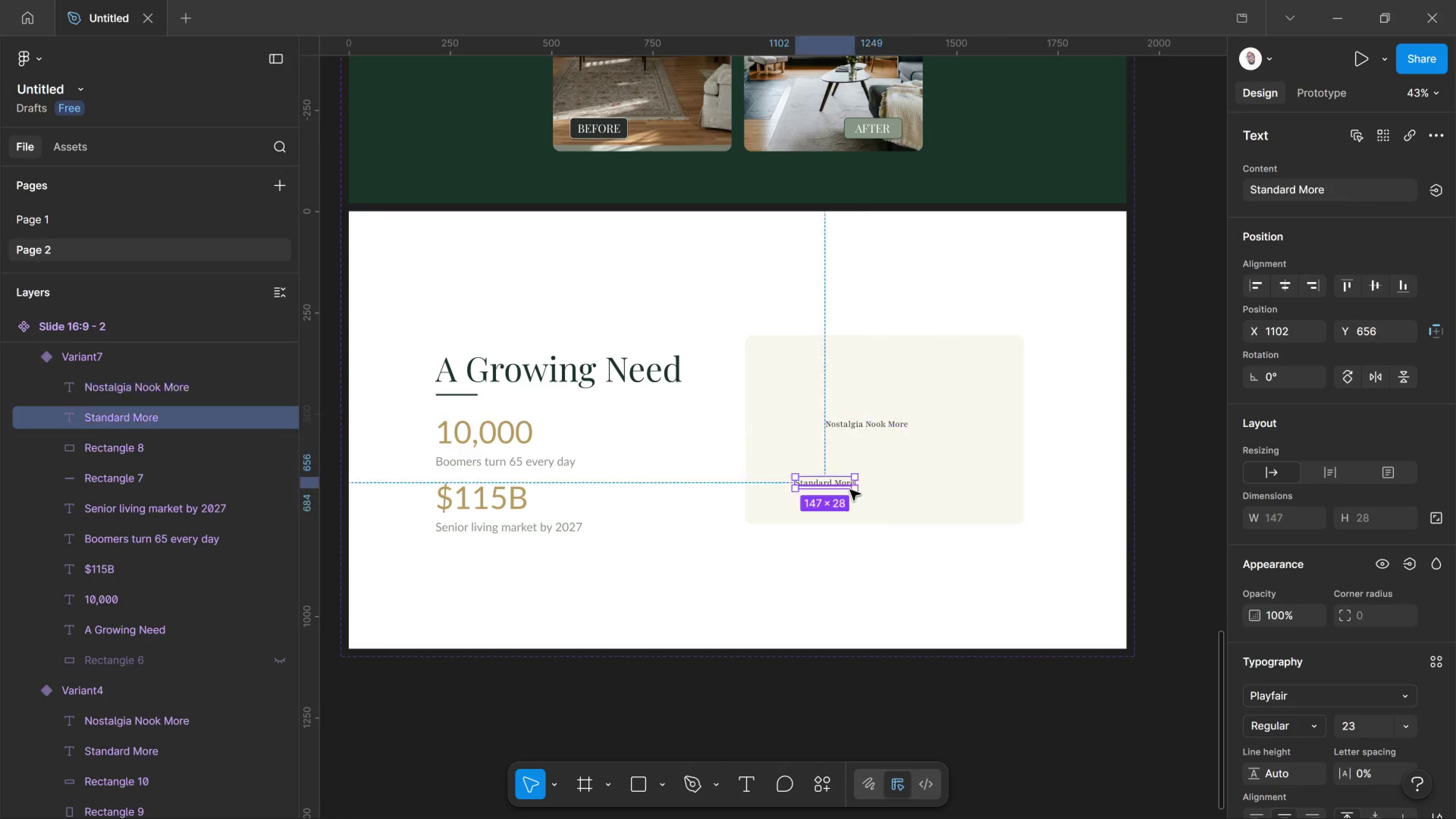 
left_click_drag(start_coordinate=[831, 486], to_coordinate=[881, 476])
 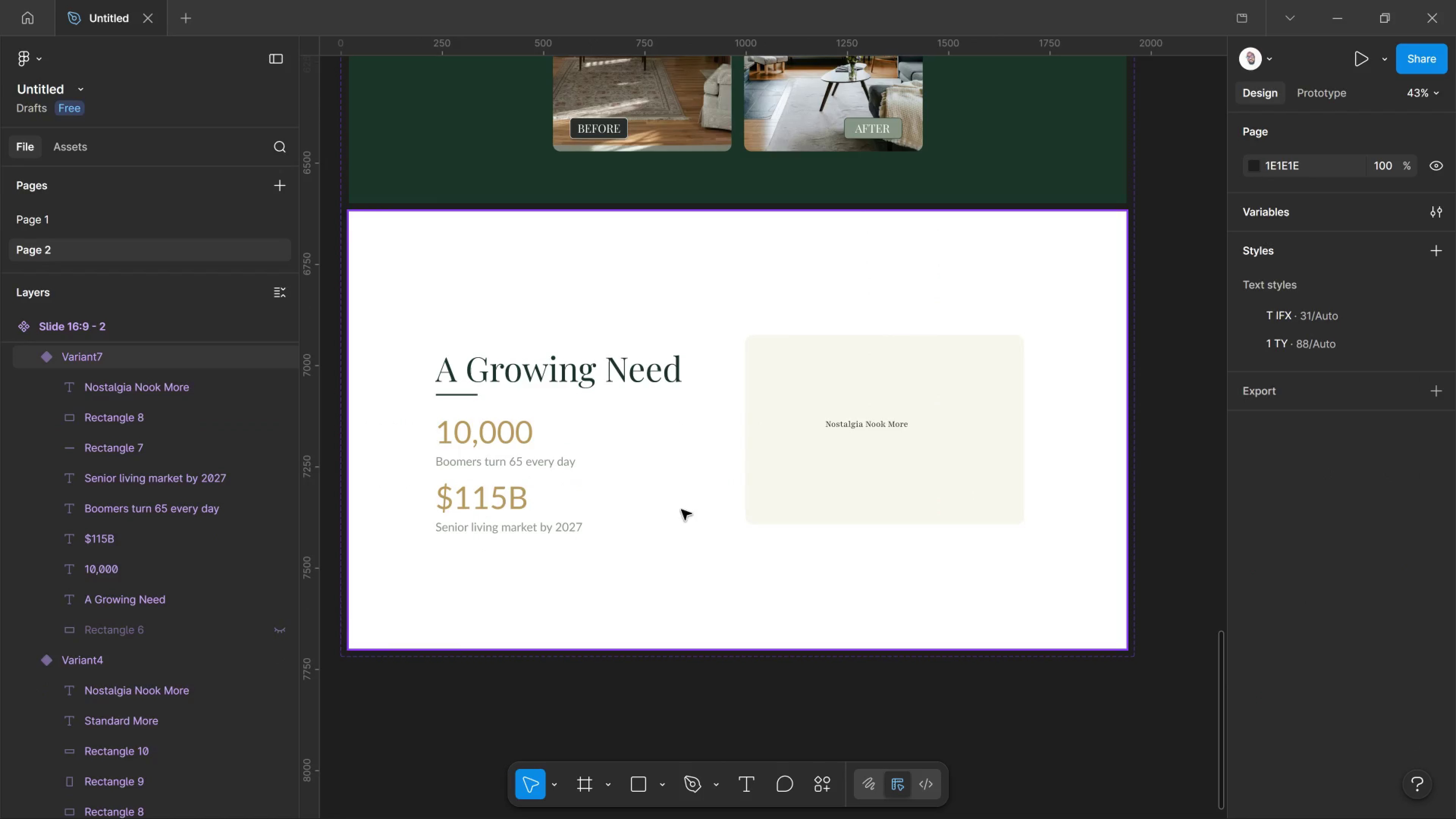 
key(Delete)
 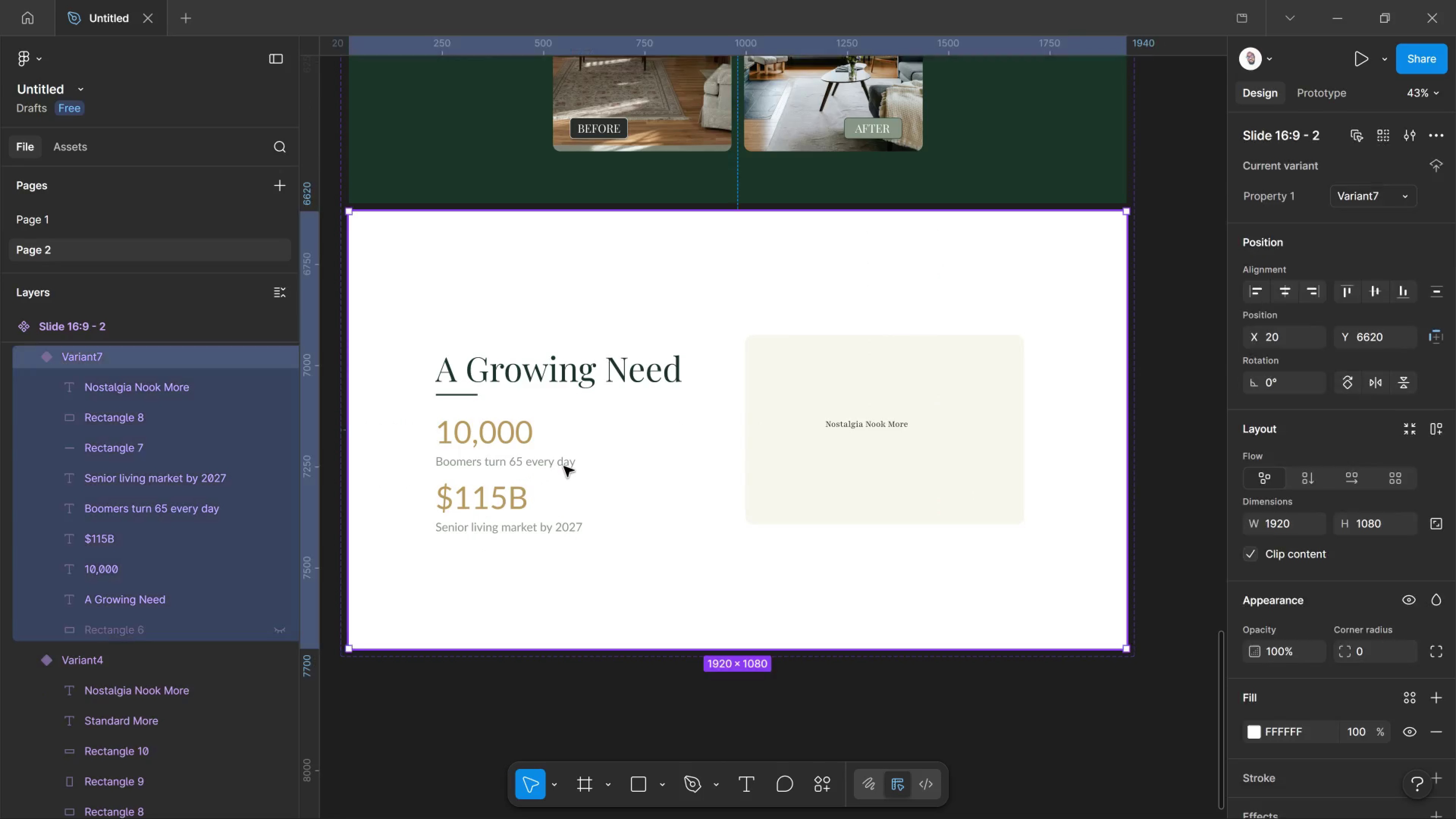 
left_click([564, 466])
 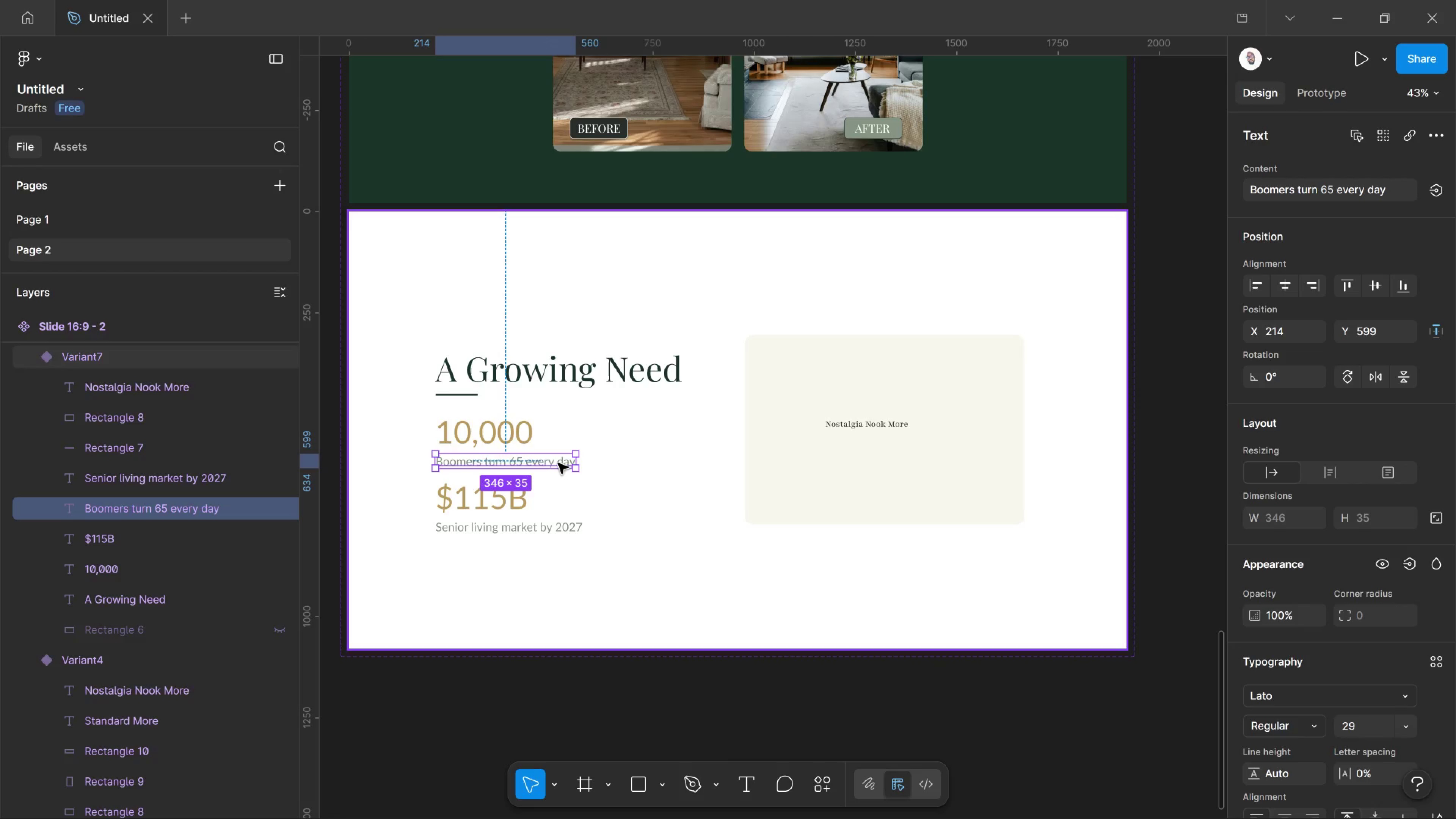 
double_click([558, 463])
 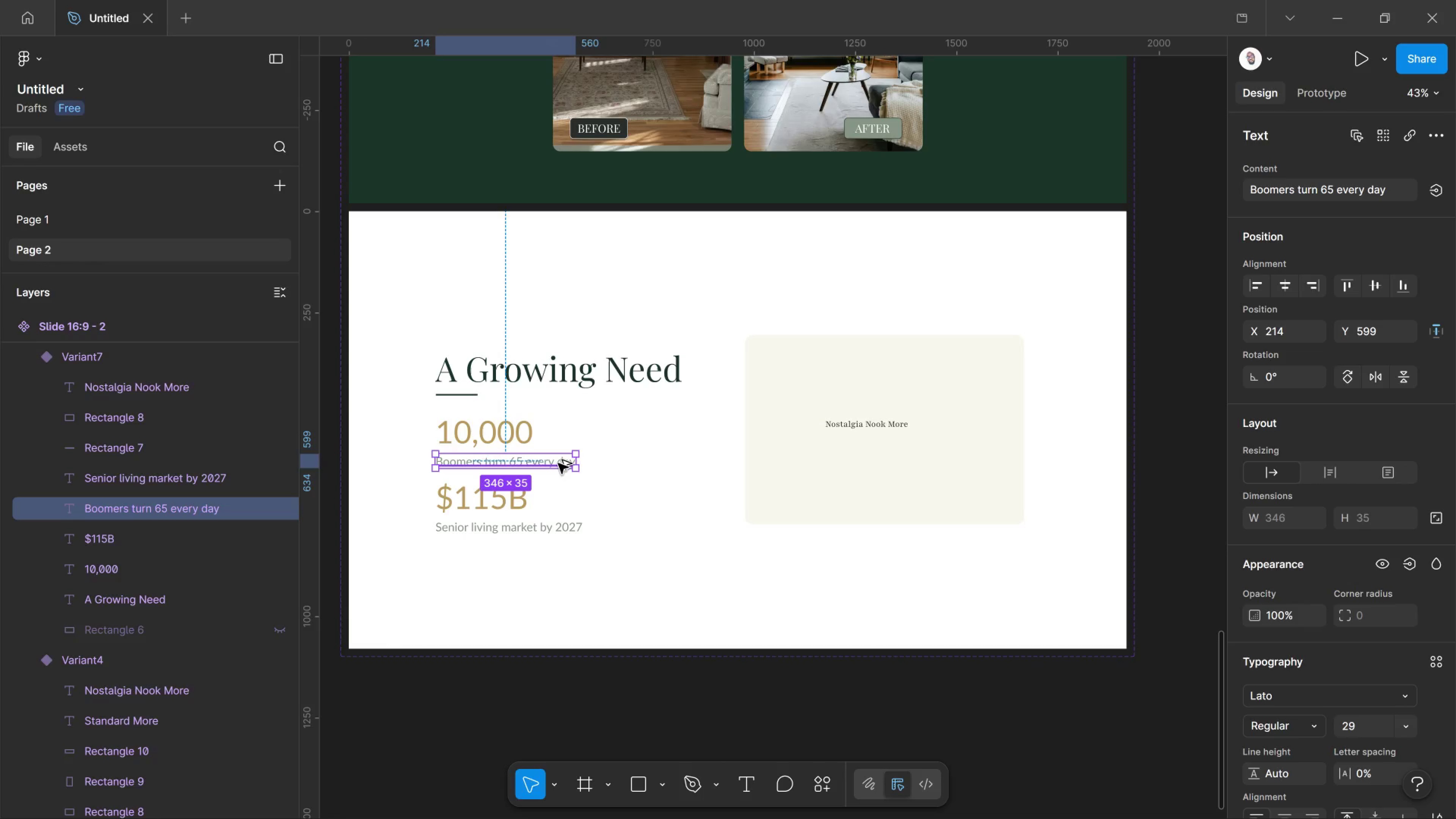 
hold_key(key=AltLeft, duration=2.48)
left_click_drag(start_coordinate=[558, 463], to_coordinate=[927, 463])
 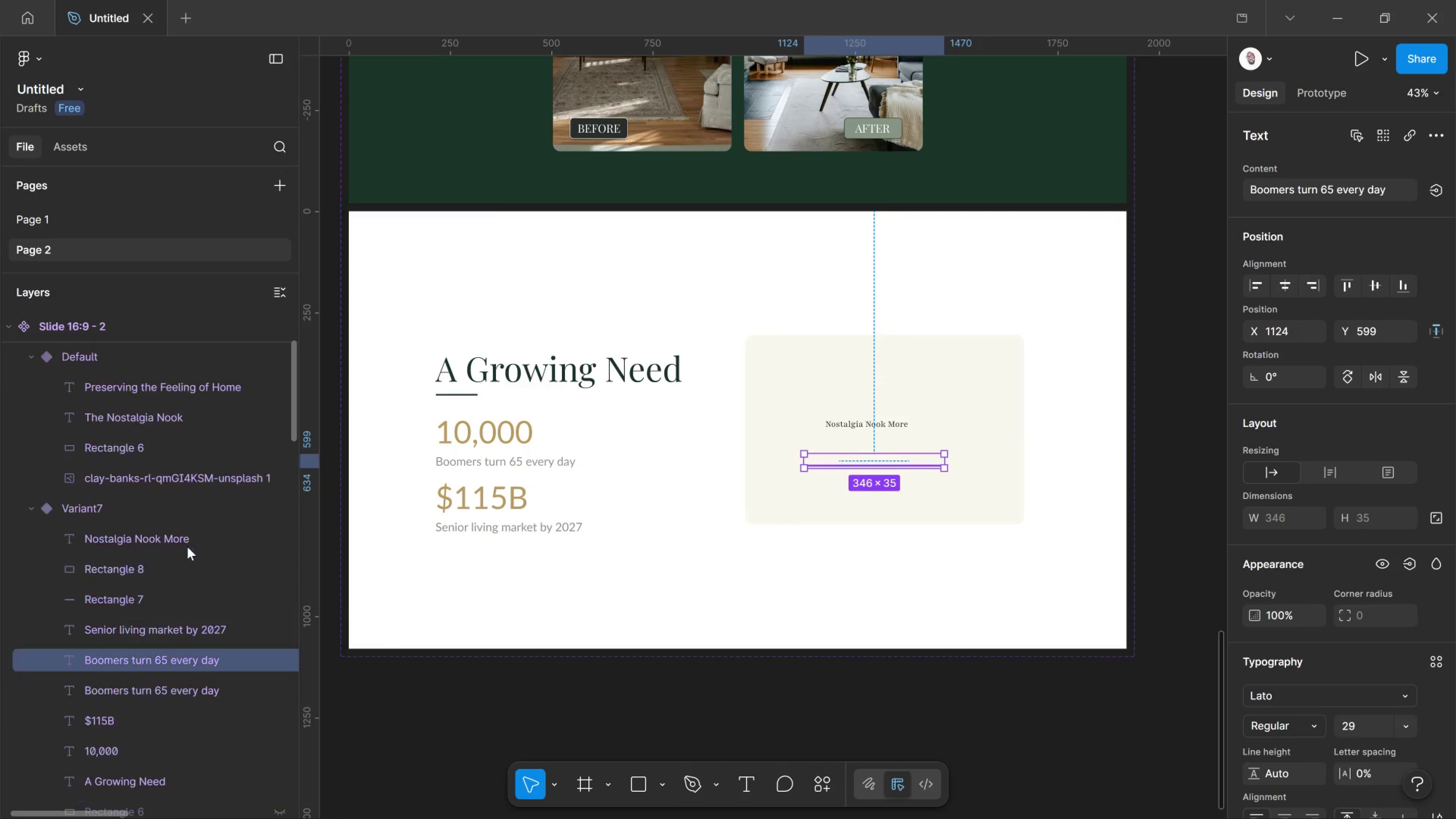 
scroll: coordinate [176, 551], scroll_direction: up, amount: 2.0
 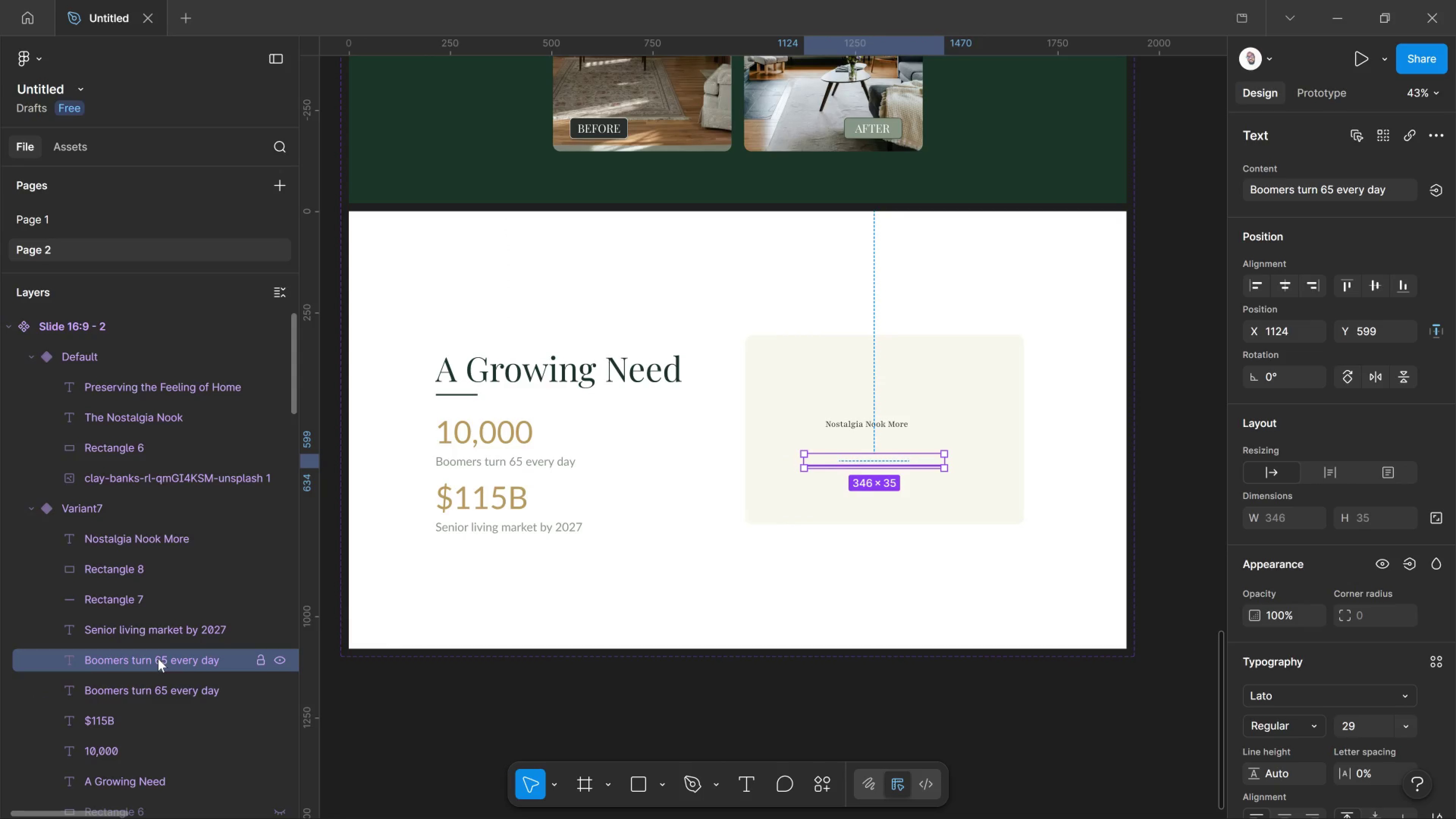 
left_click_drag(start_coordinate=[158, 659], to_coordinate=[137, 550])
 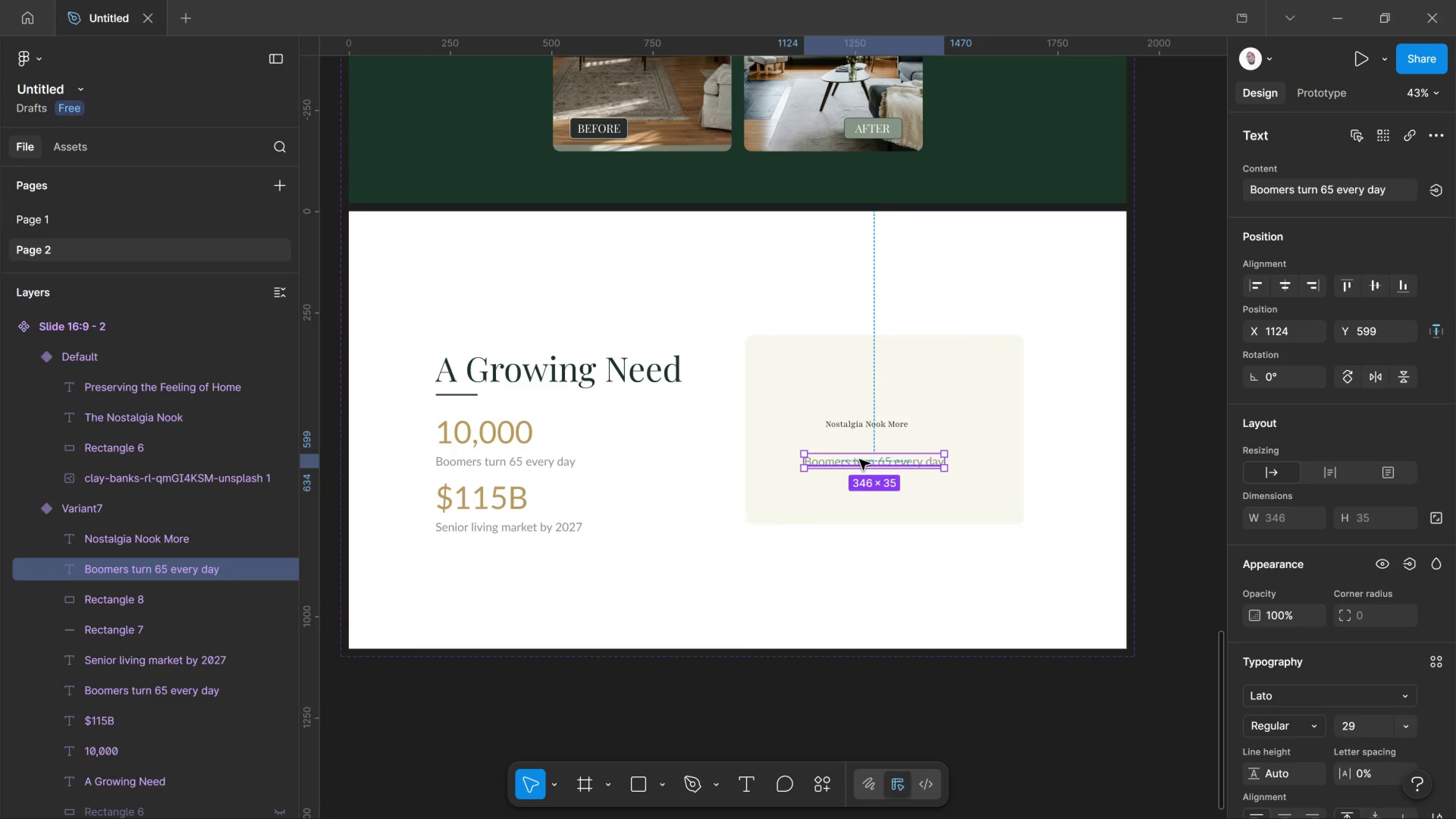 
double_click([860, 460])
 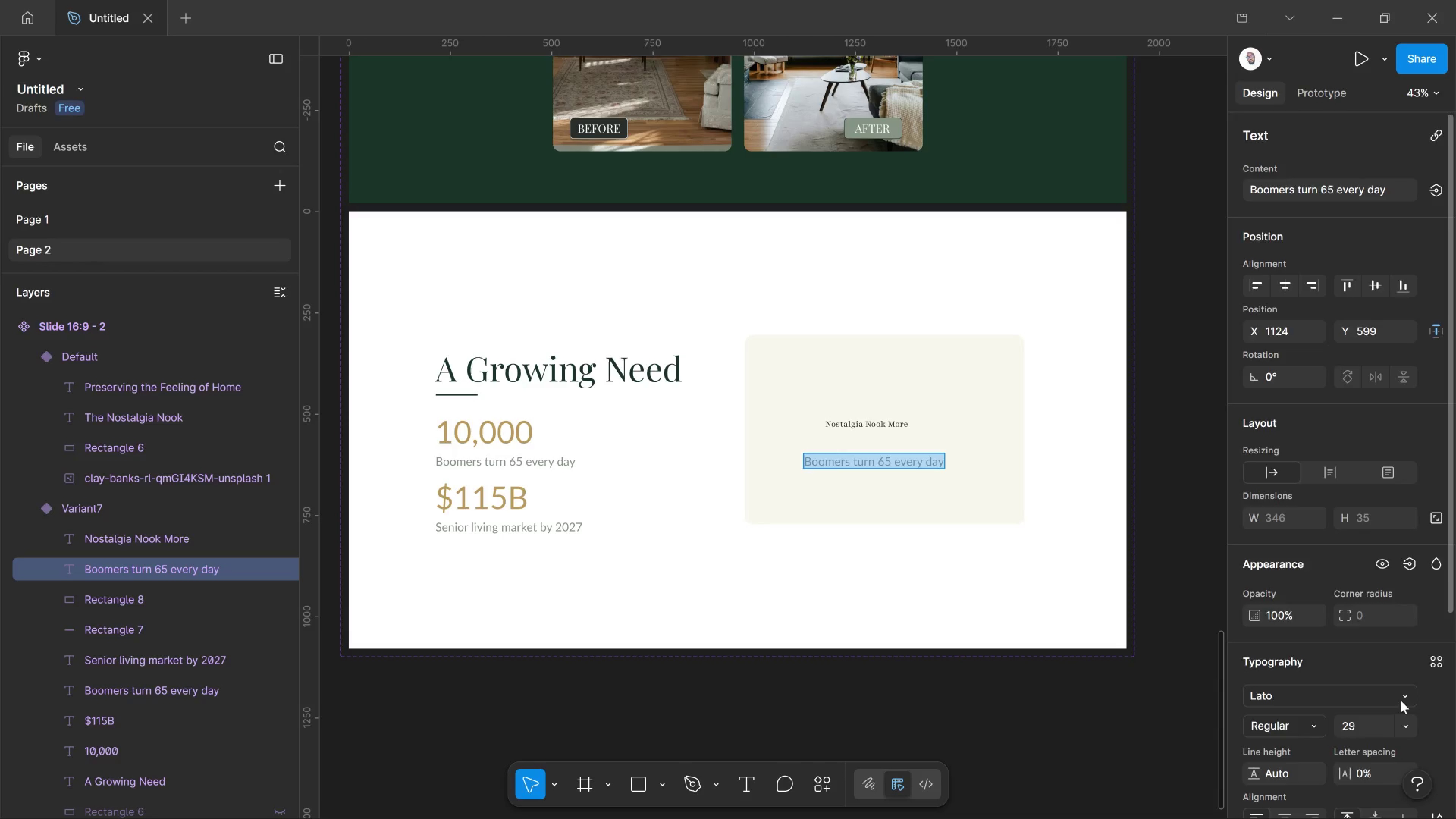 
scroll: coordinate [1376, 700], scroll_direction: down, amount: 4.0
 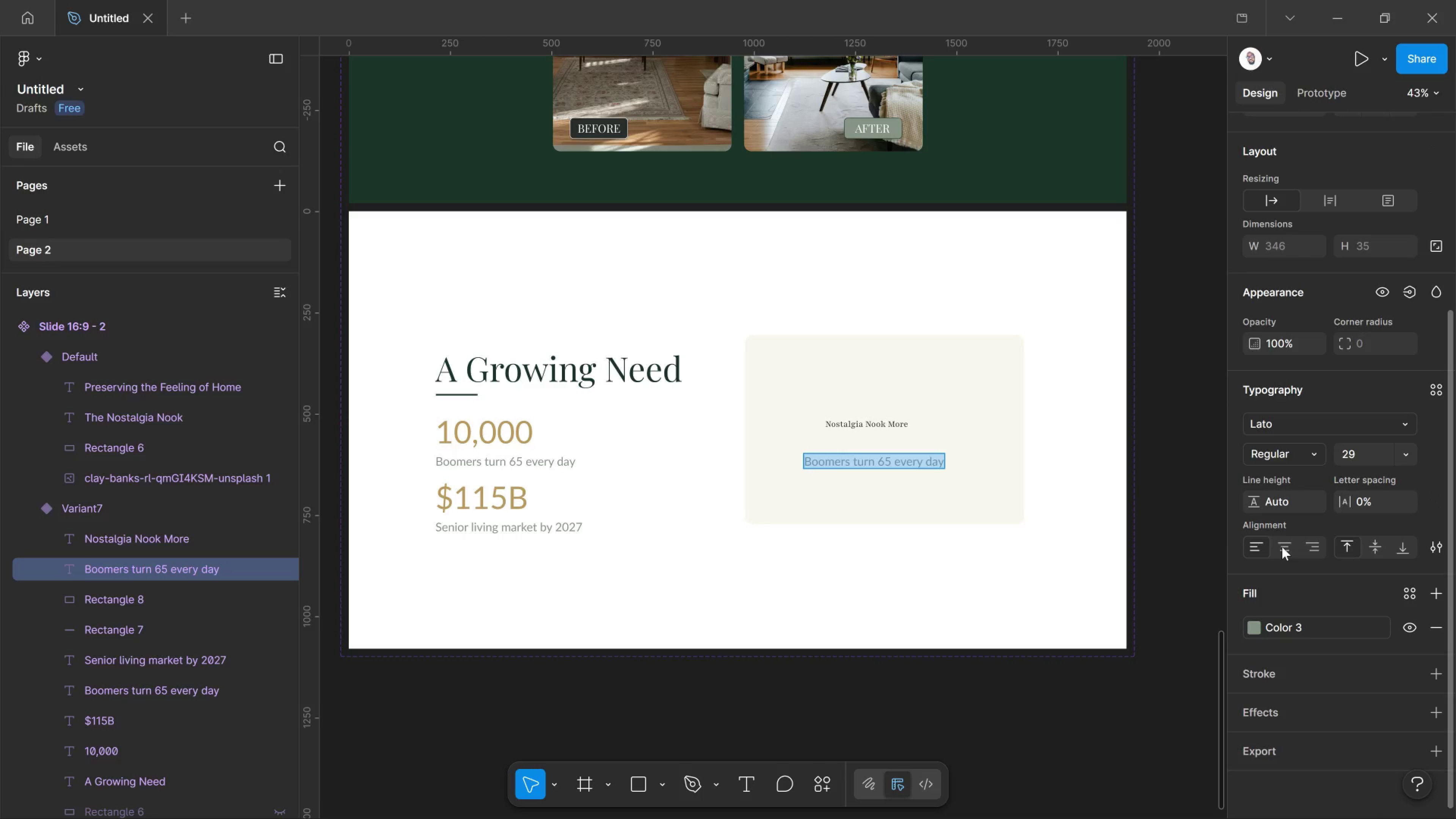 
left_click([1282, 547])
 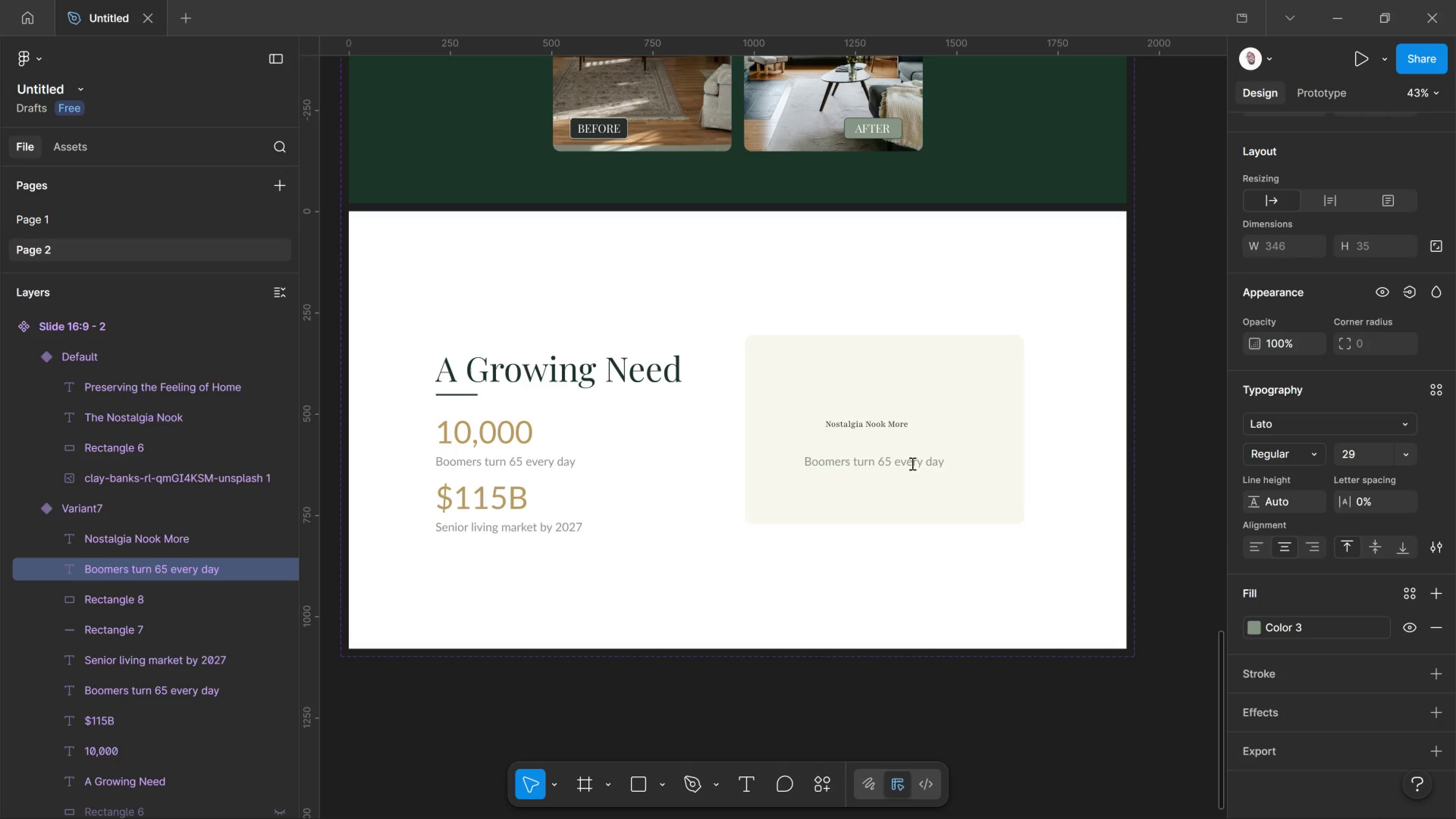 
left_click([912, 463])
 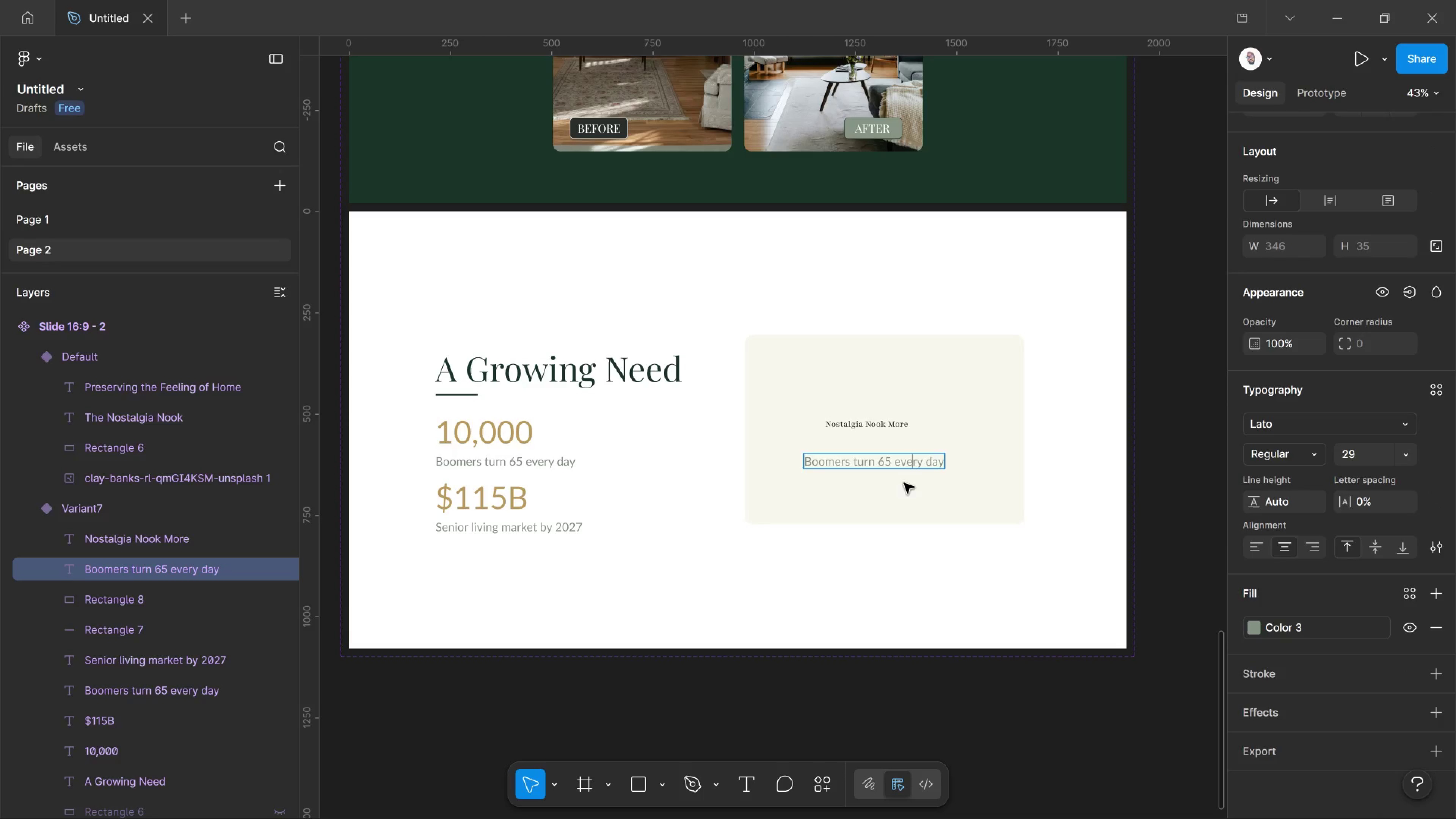 
key(Control+A)
 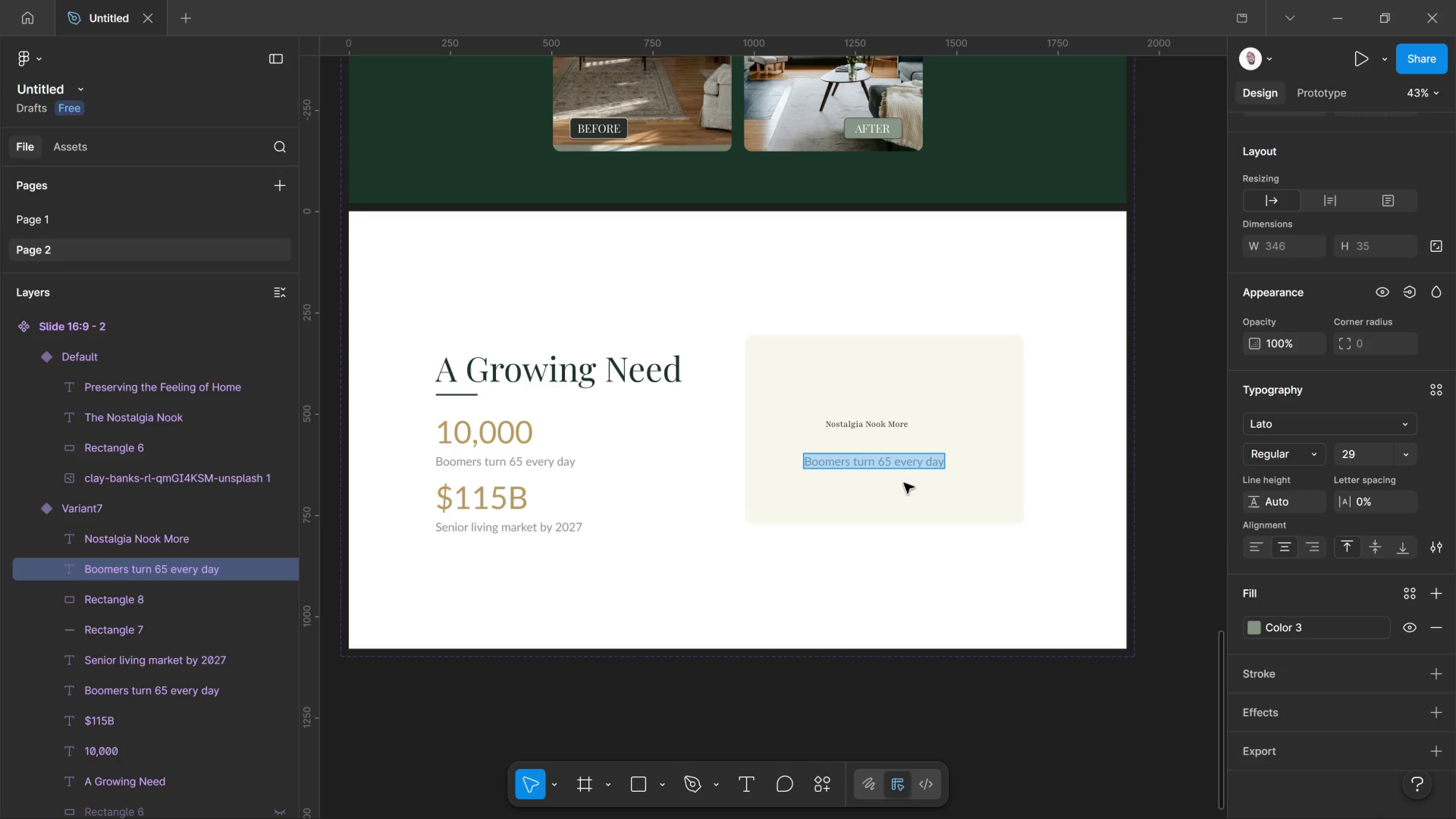 
wait(7.28)
 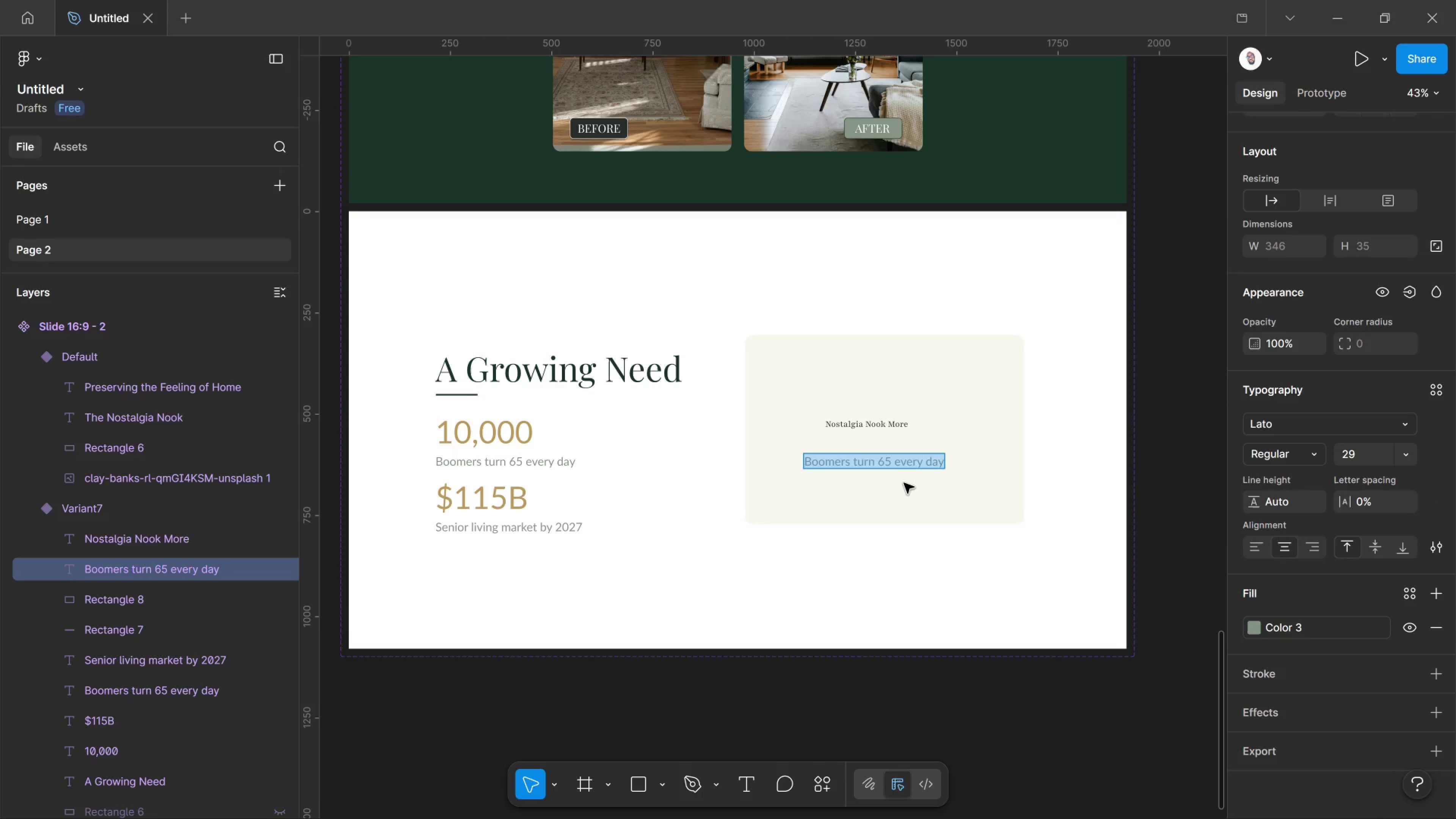 
type(Luxury facilities e)
key(Backspace)
type(need unique value )
key(Backspace)
 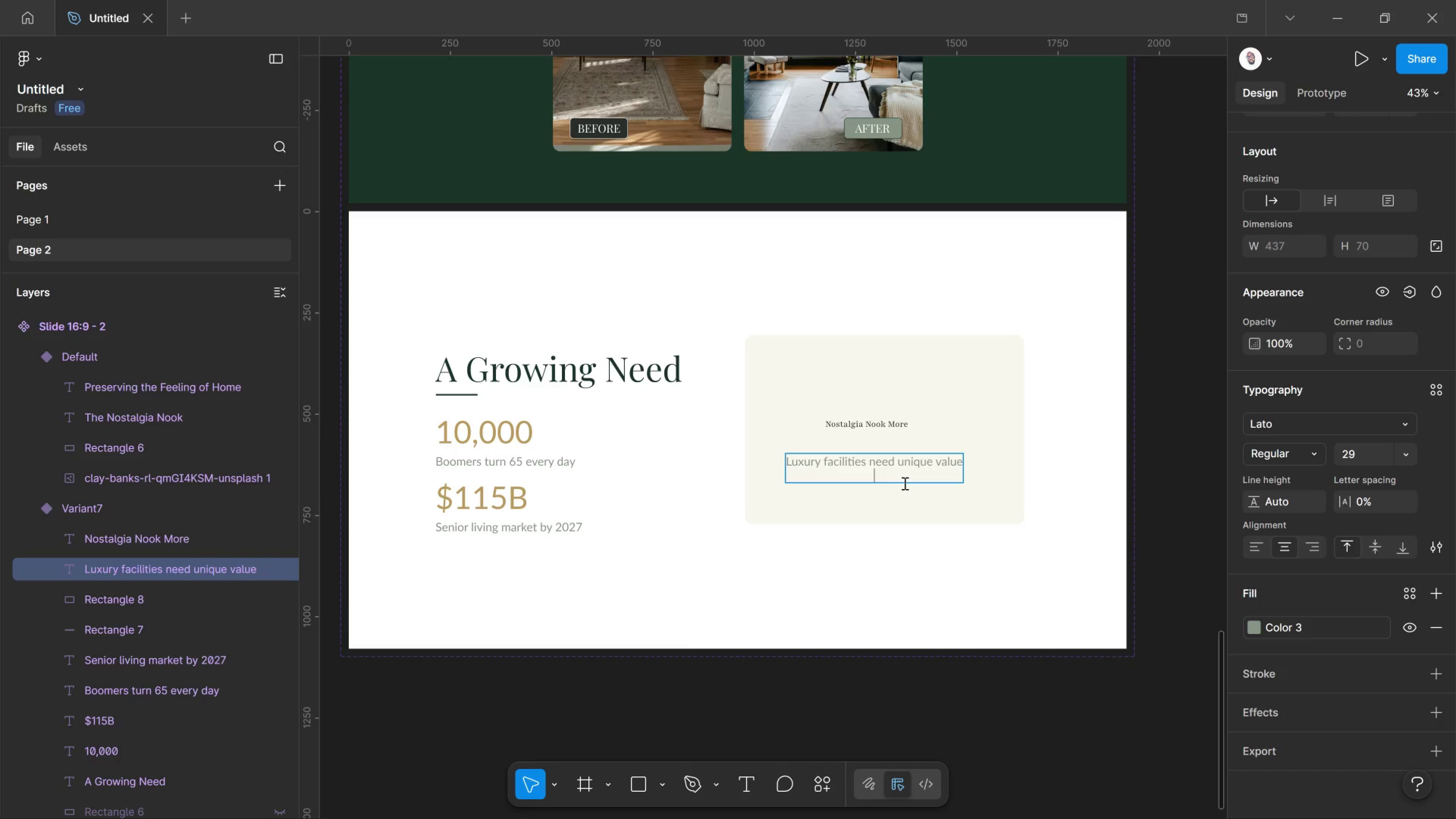 
key(Enter)
 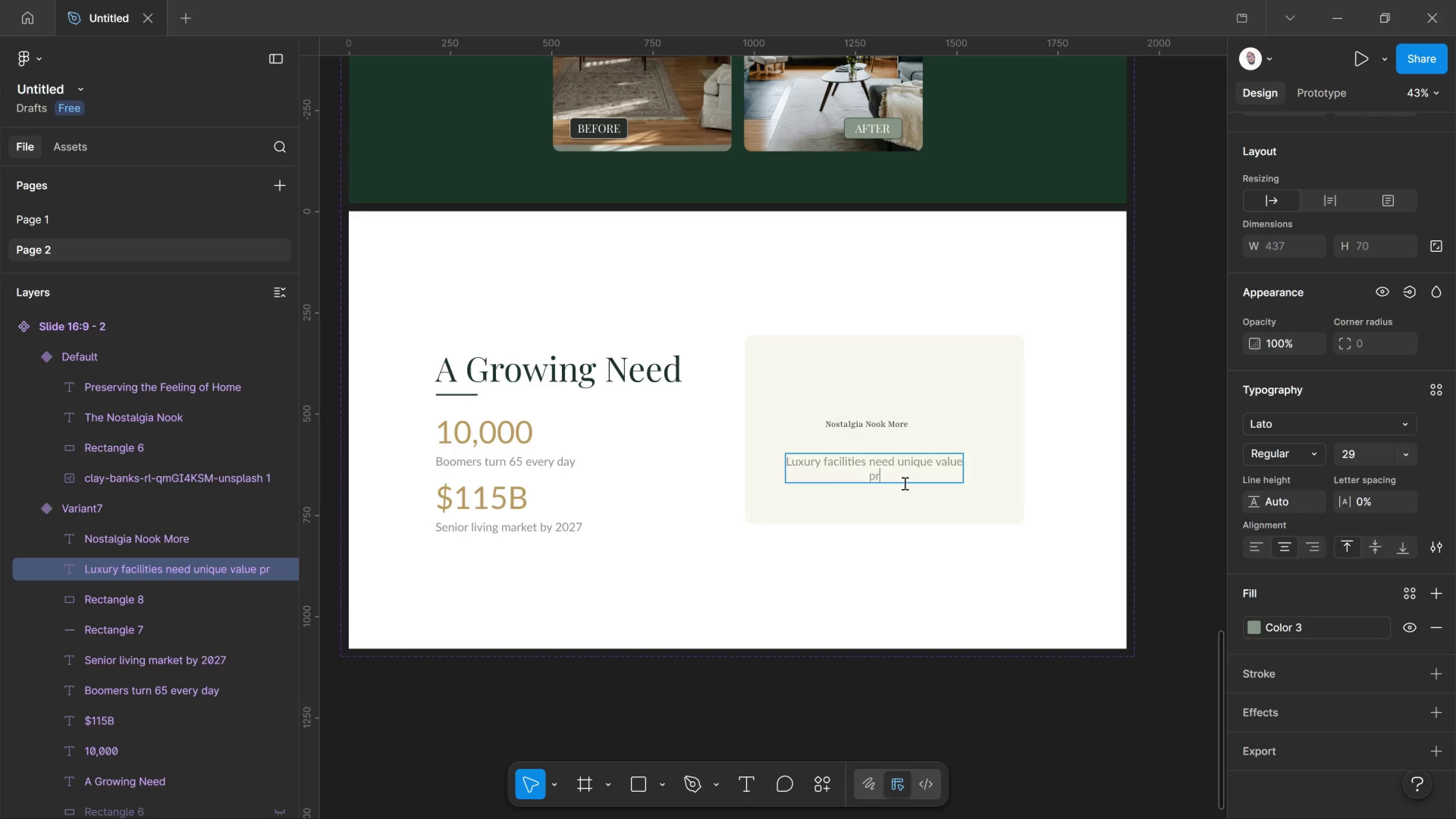 
type(propositions to stand out in a competitive, )
key(Backspace)
 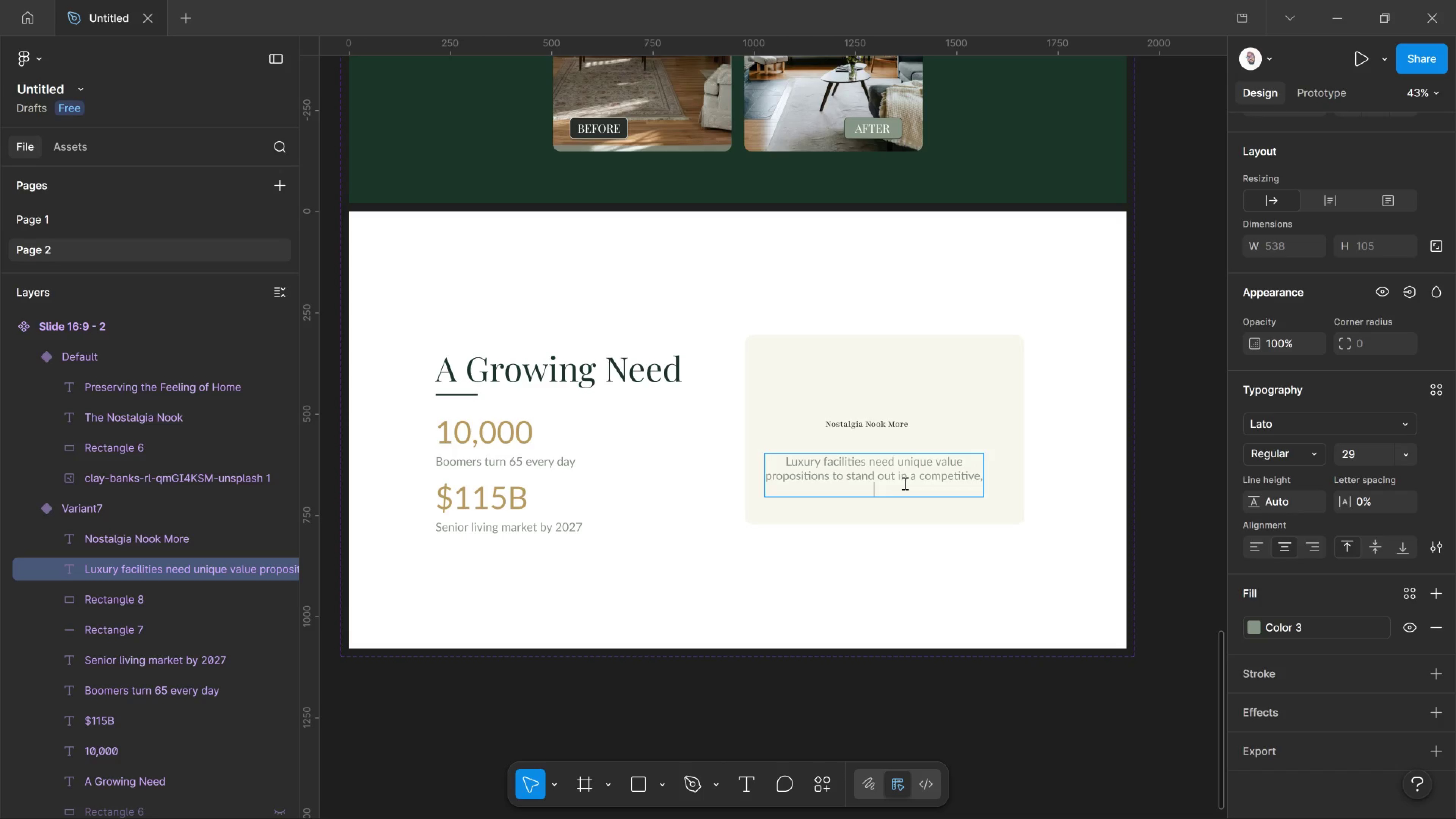 
key(Enter)
 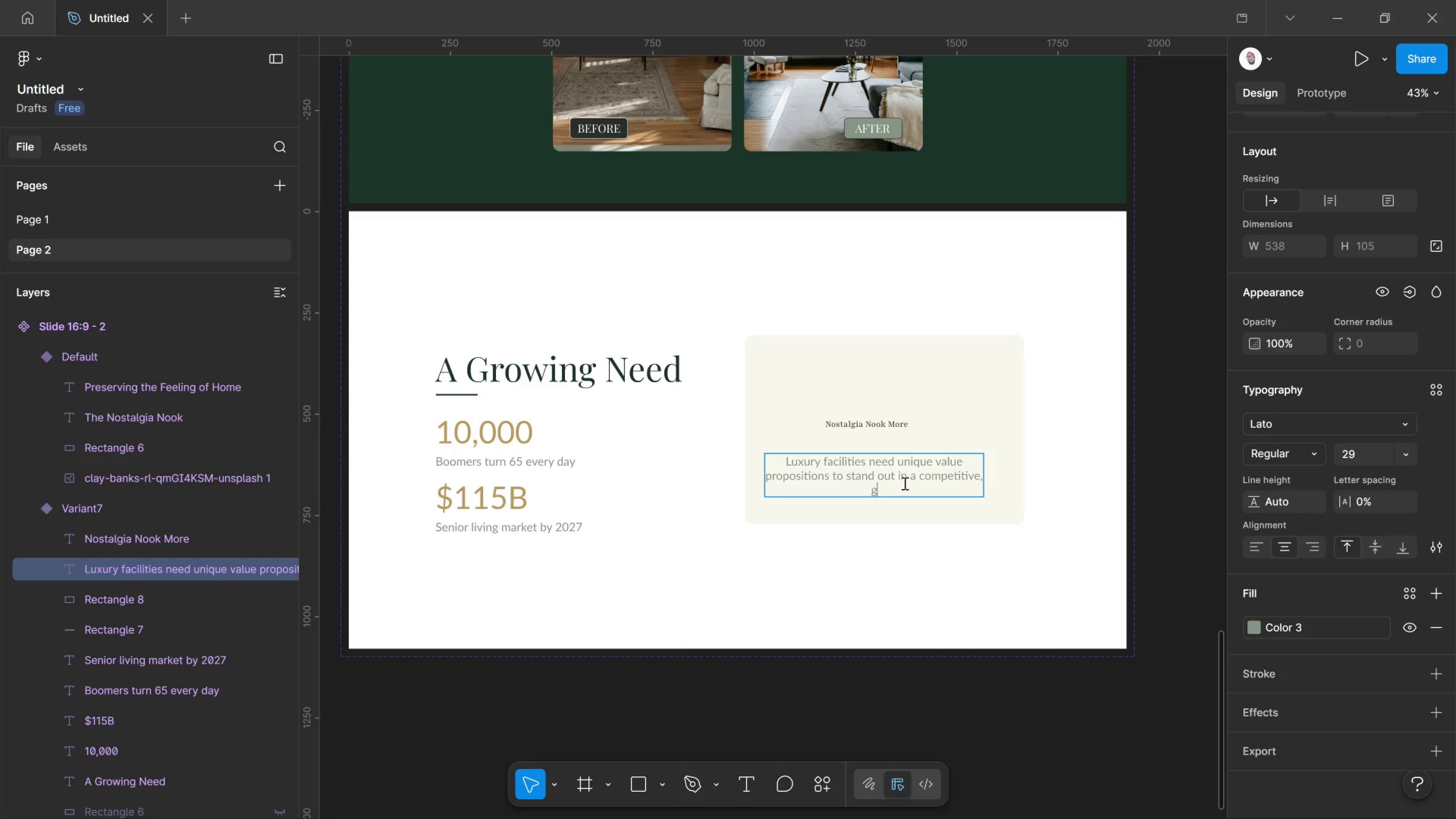 
type(growing market.)
 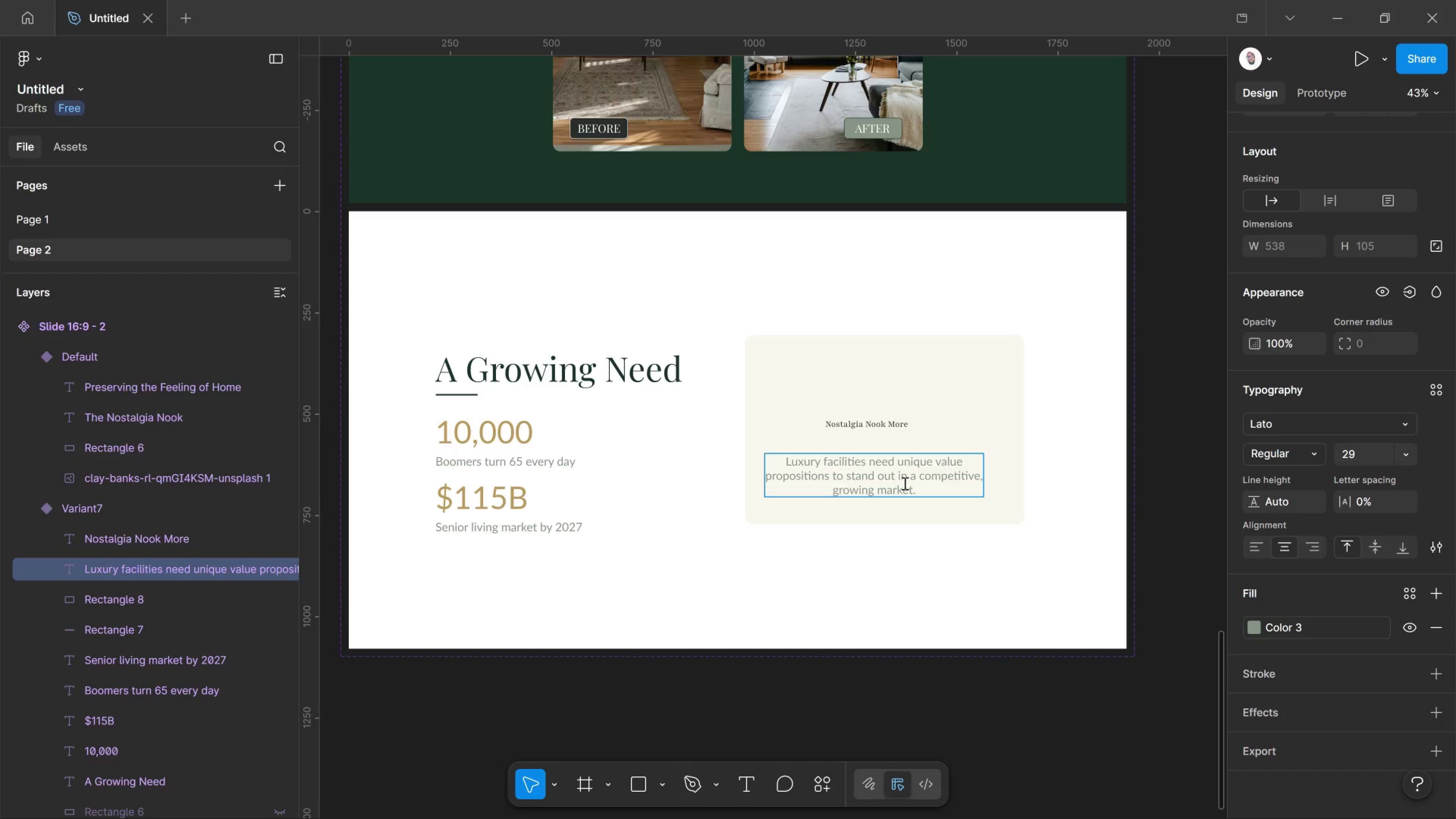 
left_click([863, 425])
 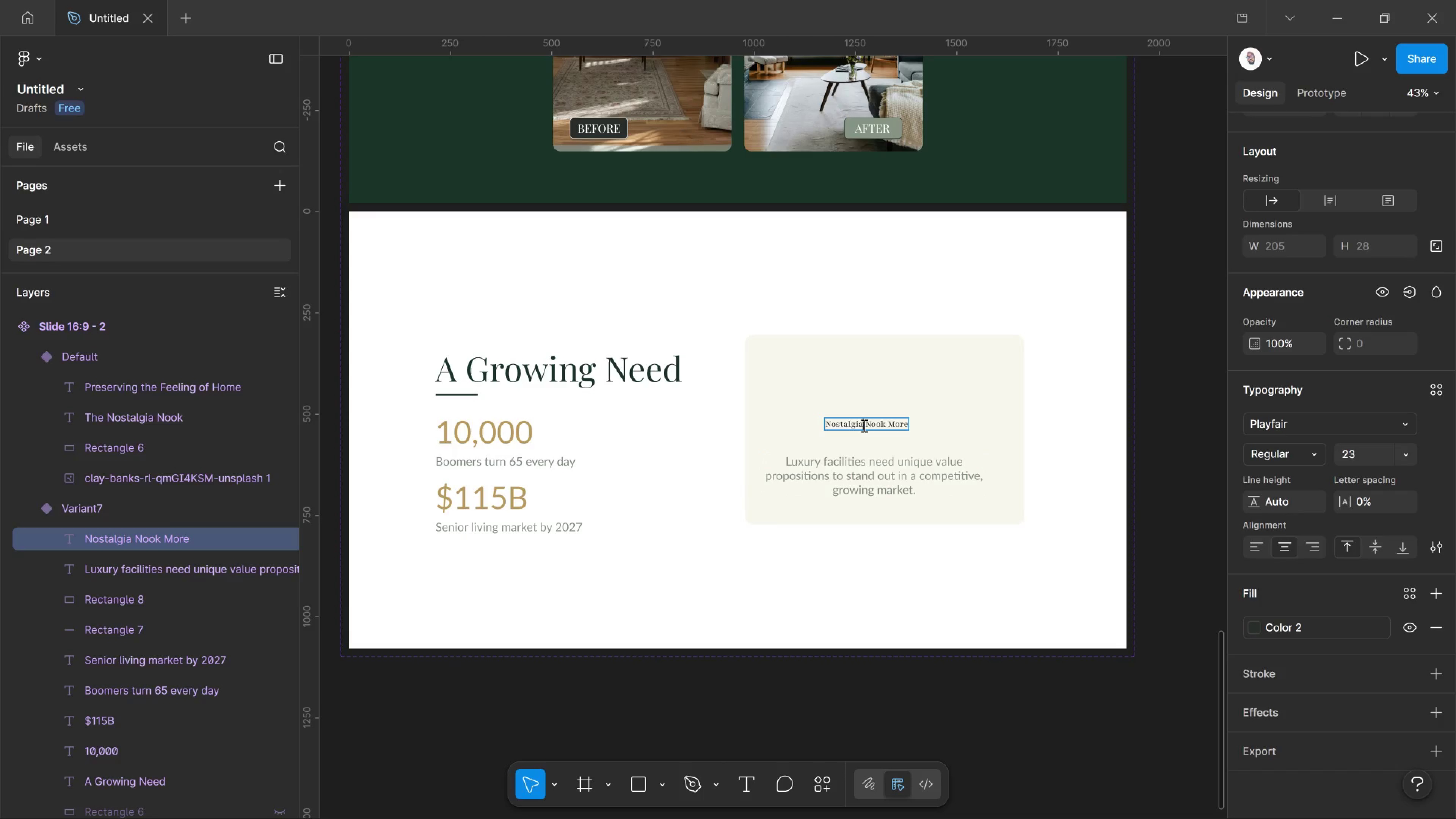 
key(Control+A)
 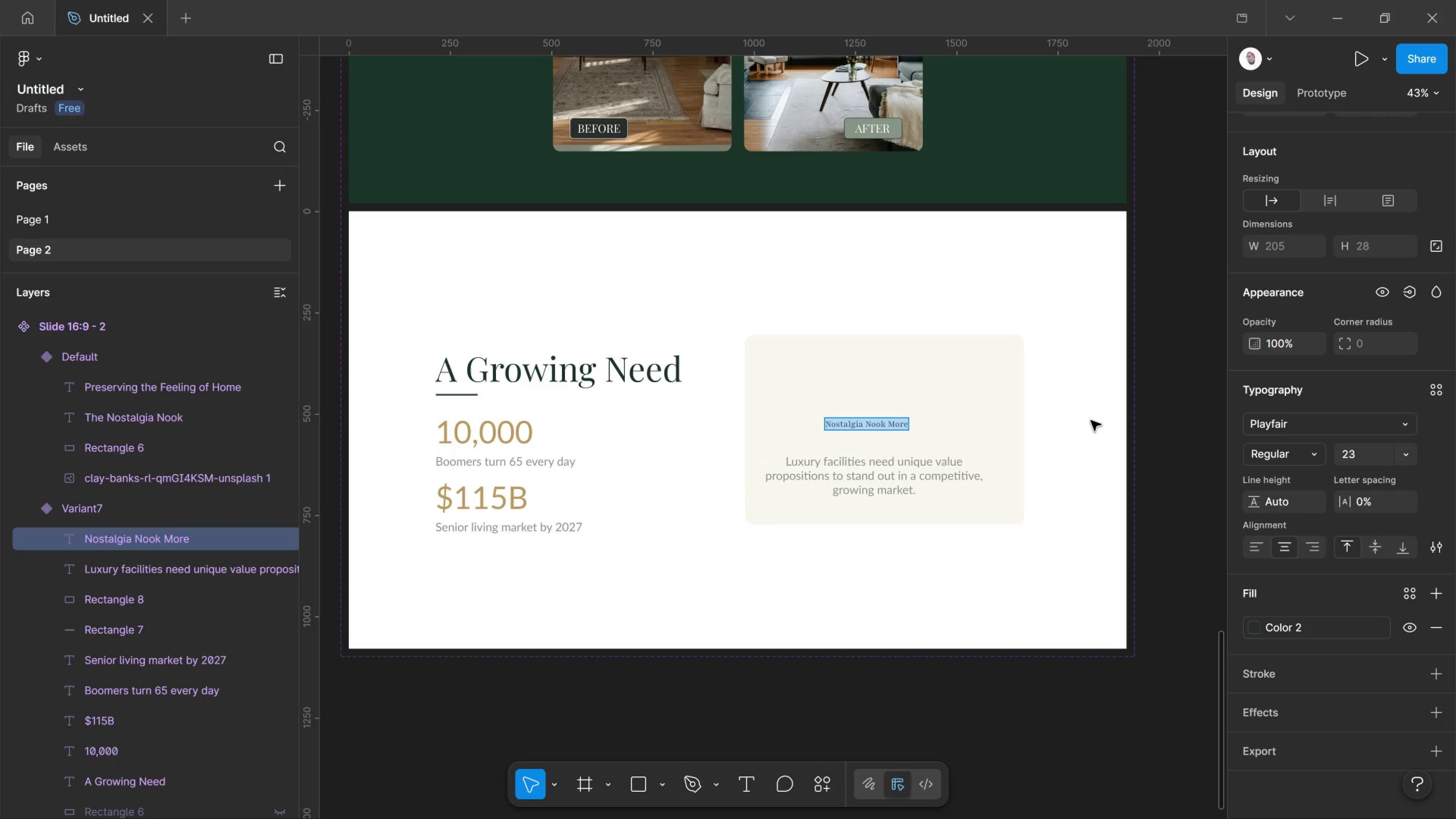 
key(Control+Shift+Period)
 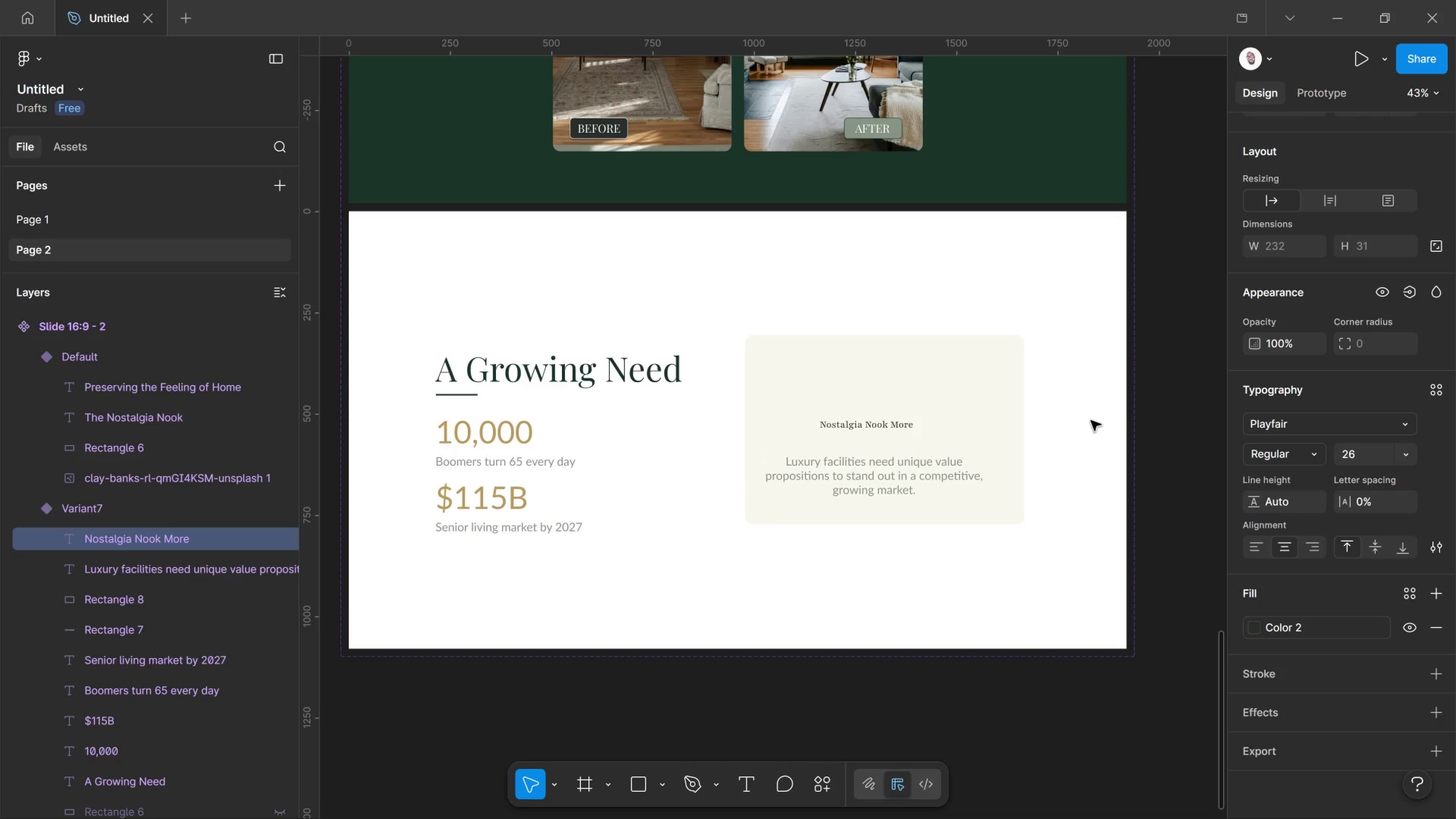 
key(Control+Shift+Period)
 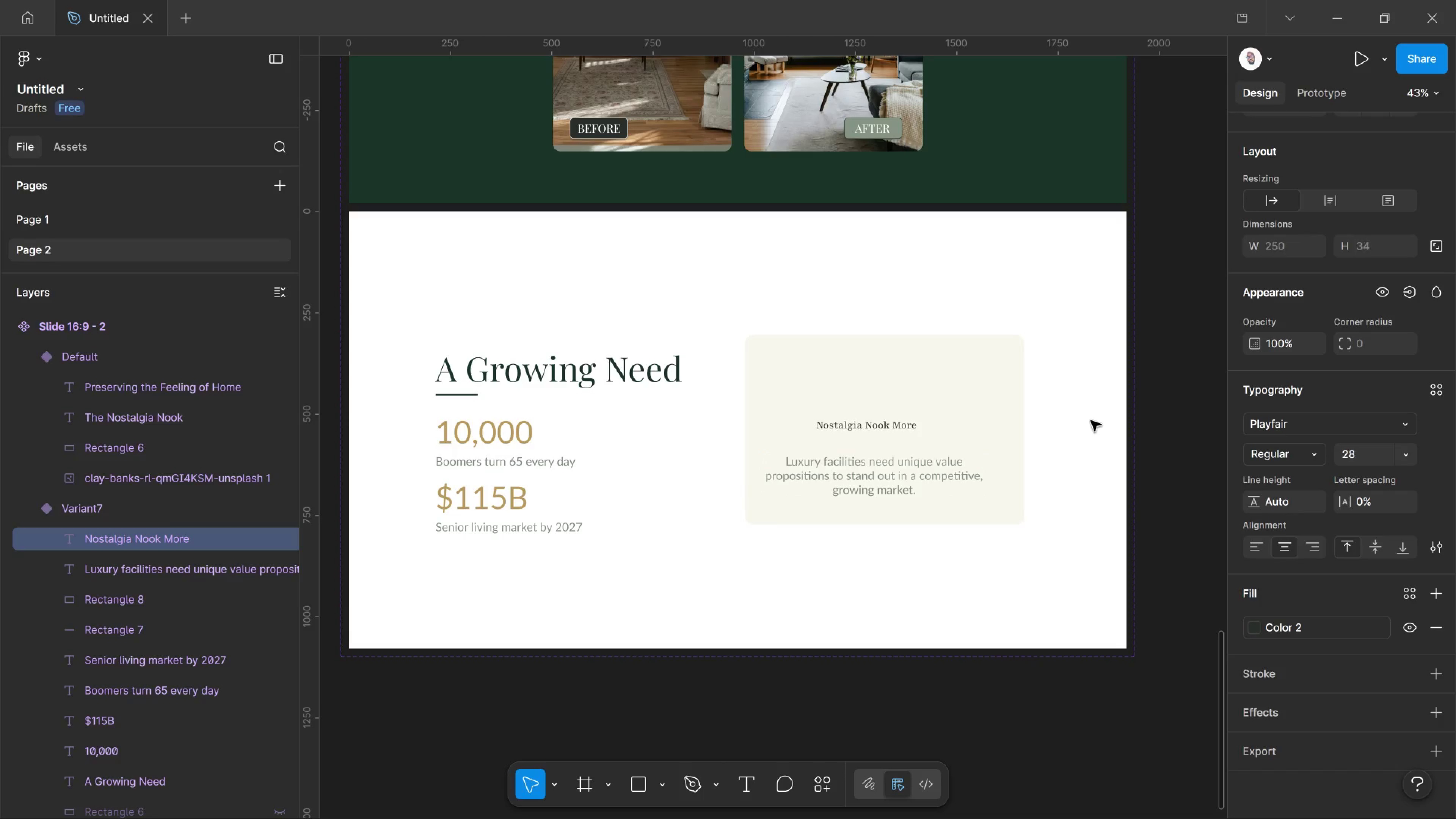 
key(Control+Shift+Period)
 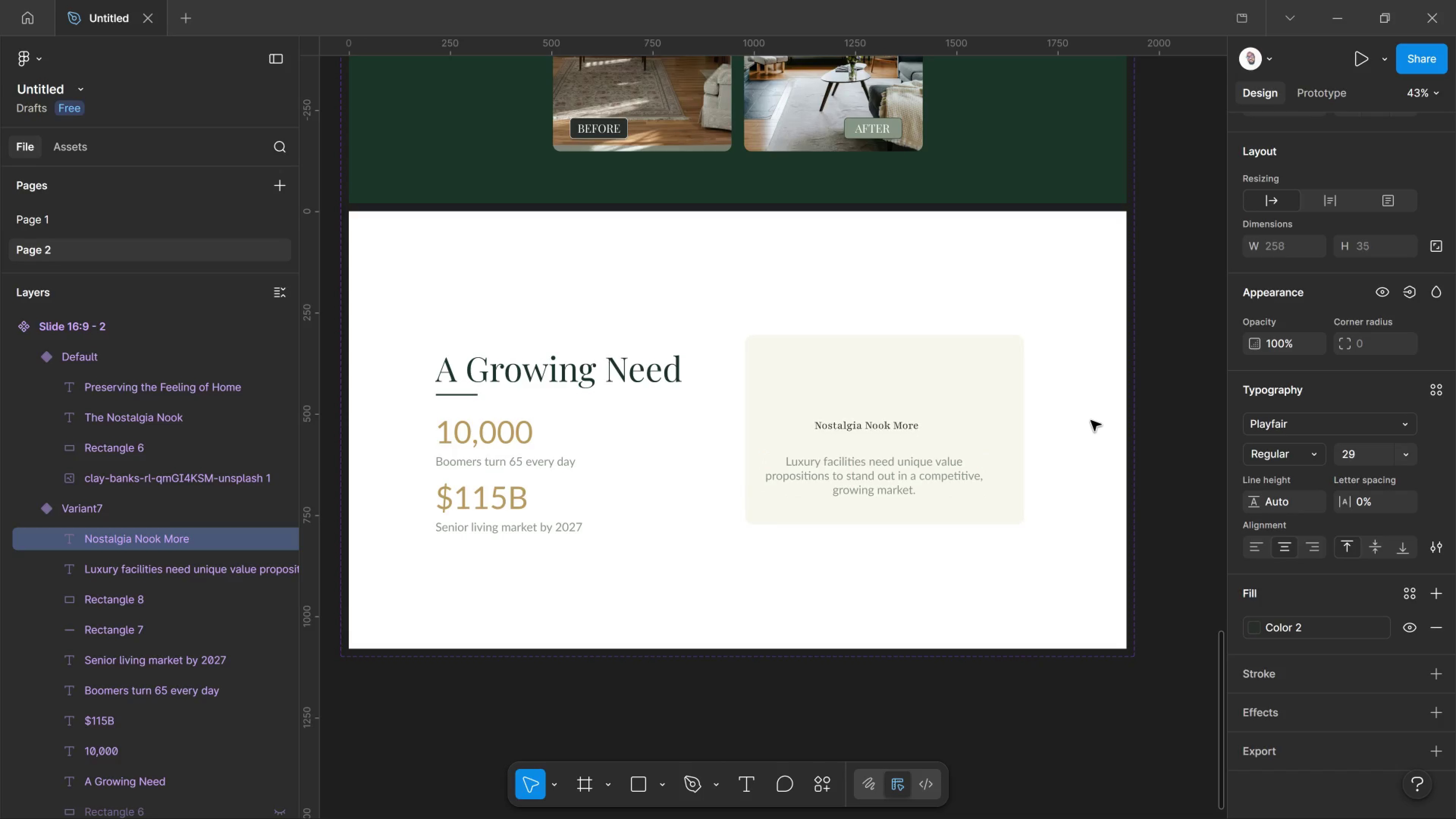 
key(Control+Shift+Period)
 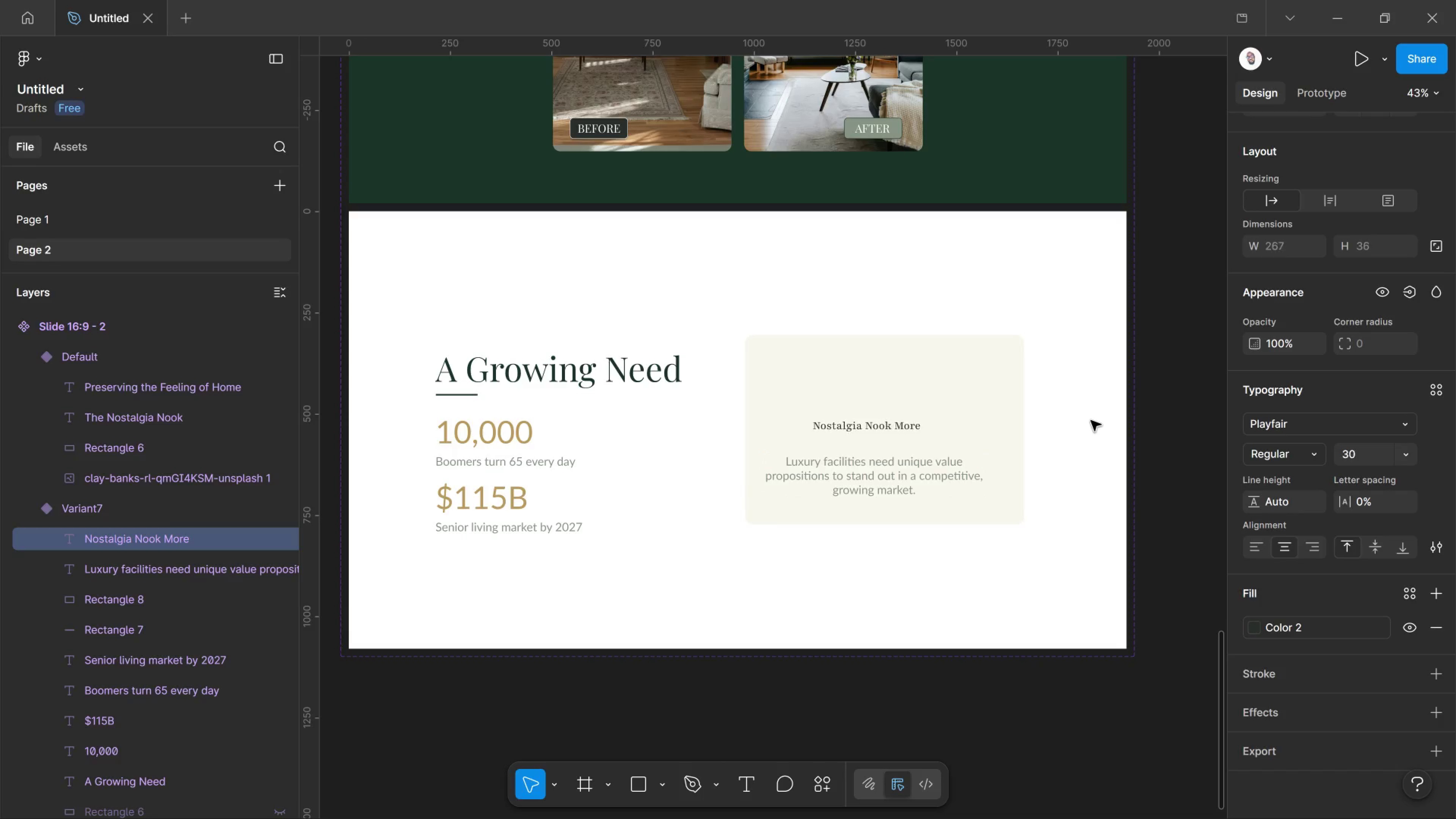 
key(Control+Shift+Period)
 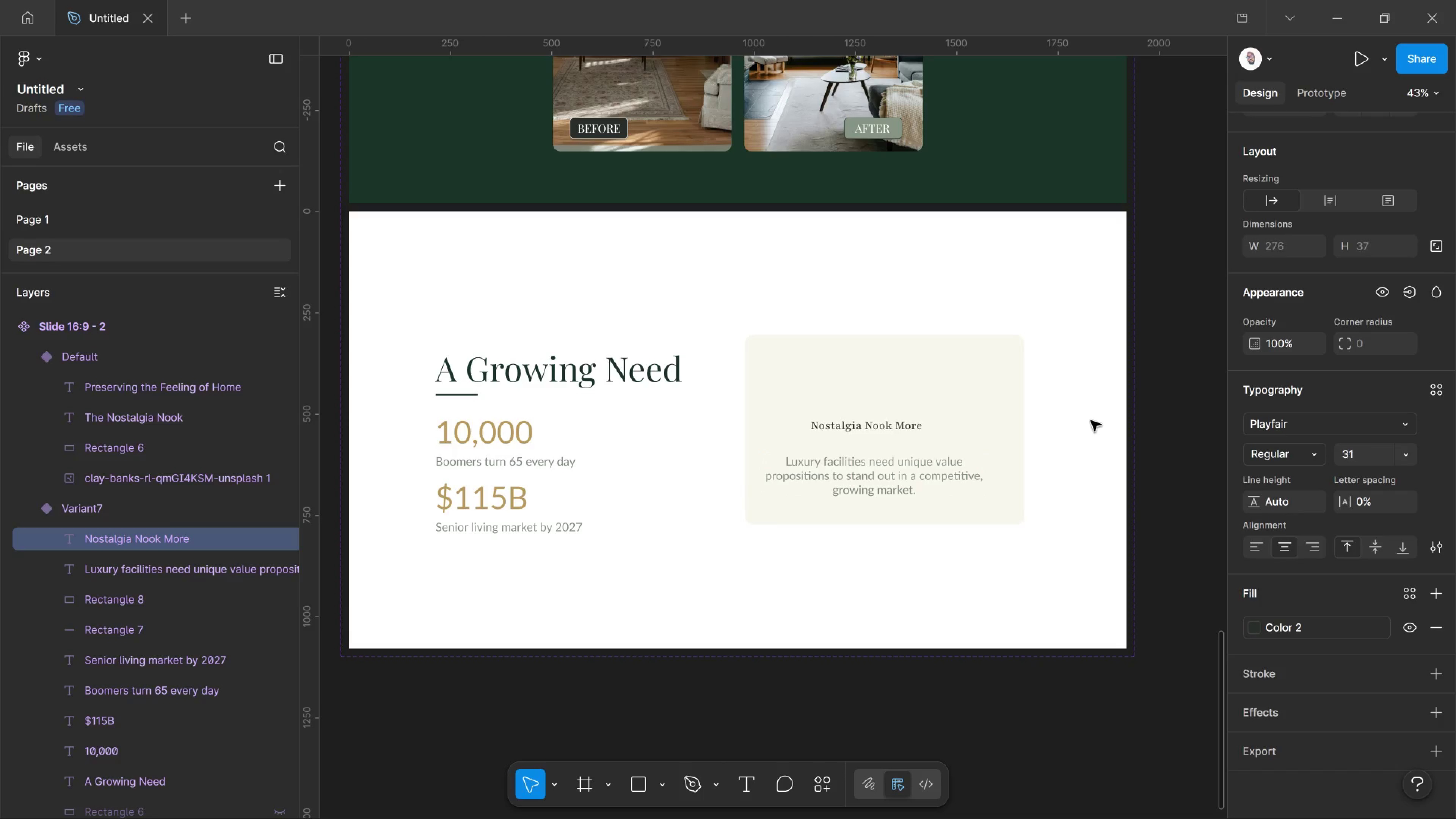 
key(Control+Shift+Period)
 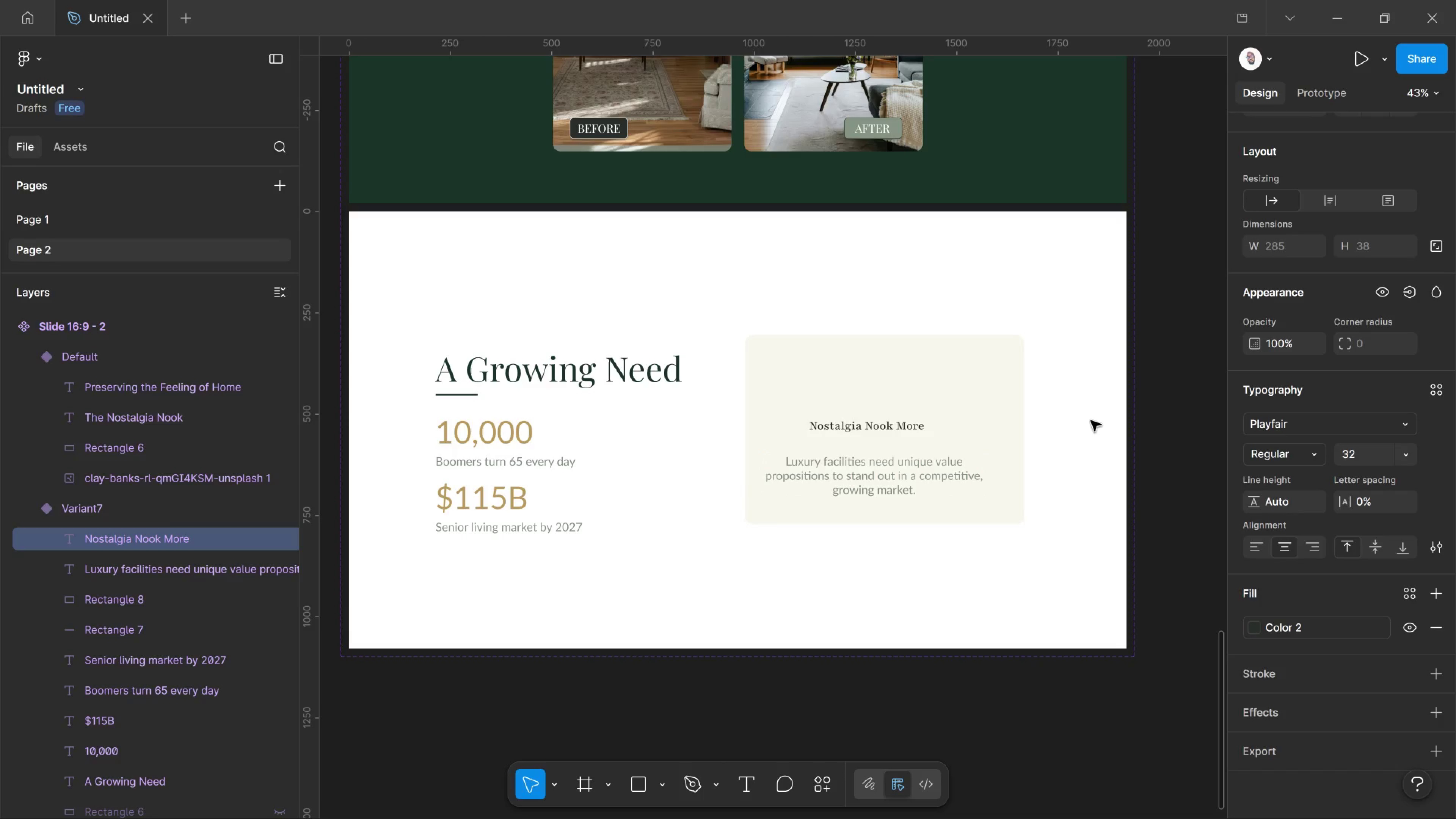 
key(Control+Shift+Period)
 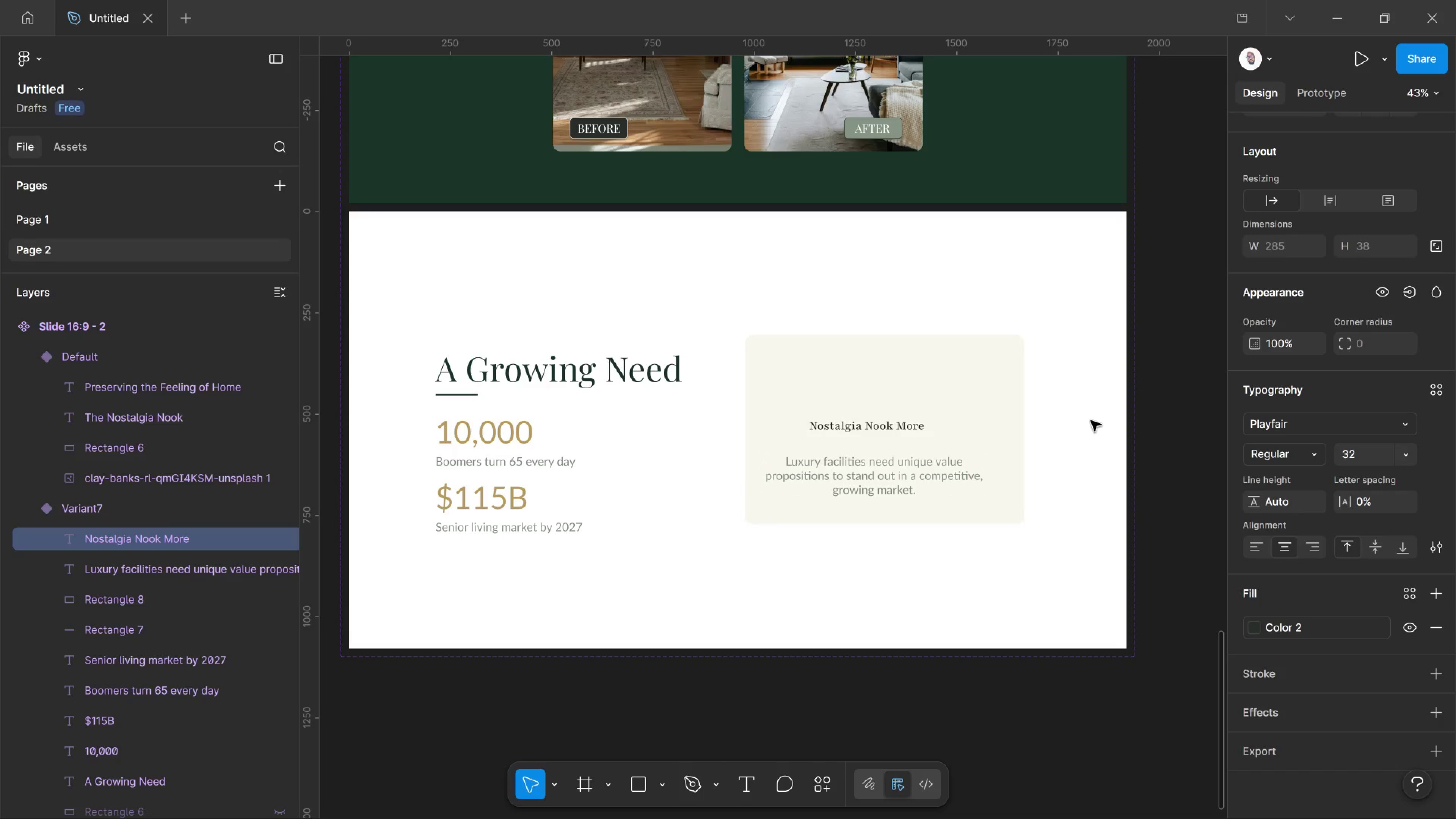 
key(Control+Shift+Period)
 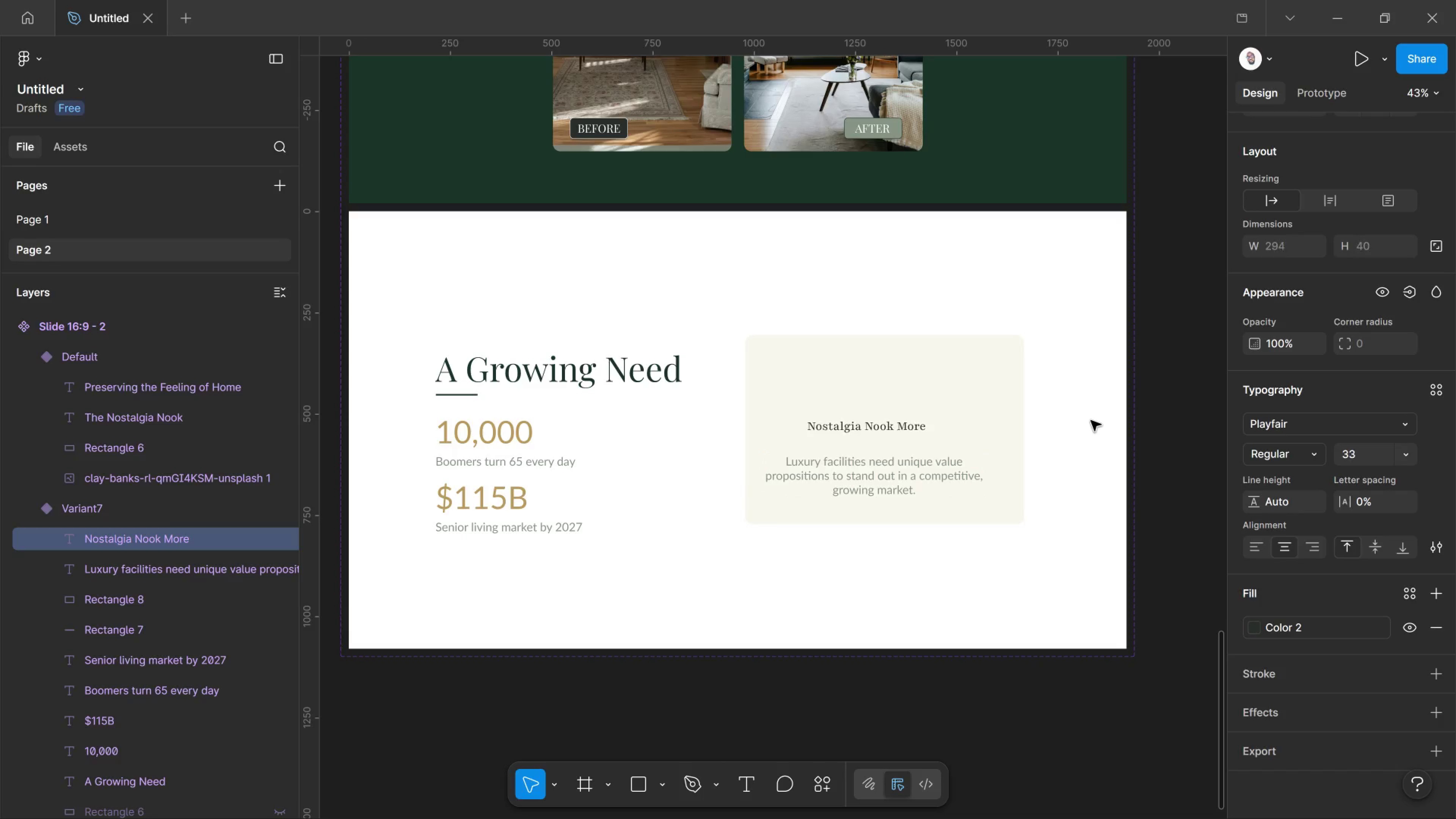 
key(Control+Shift+Period)
 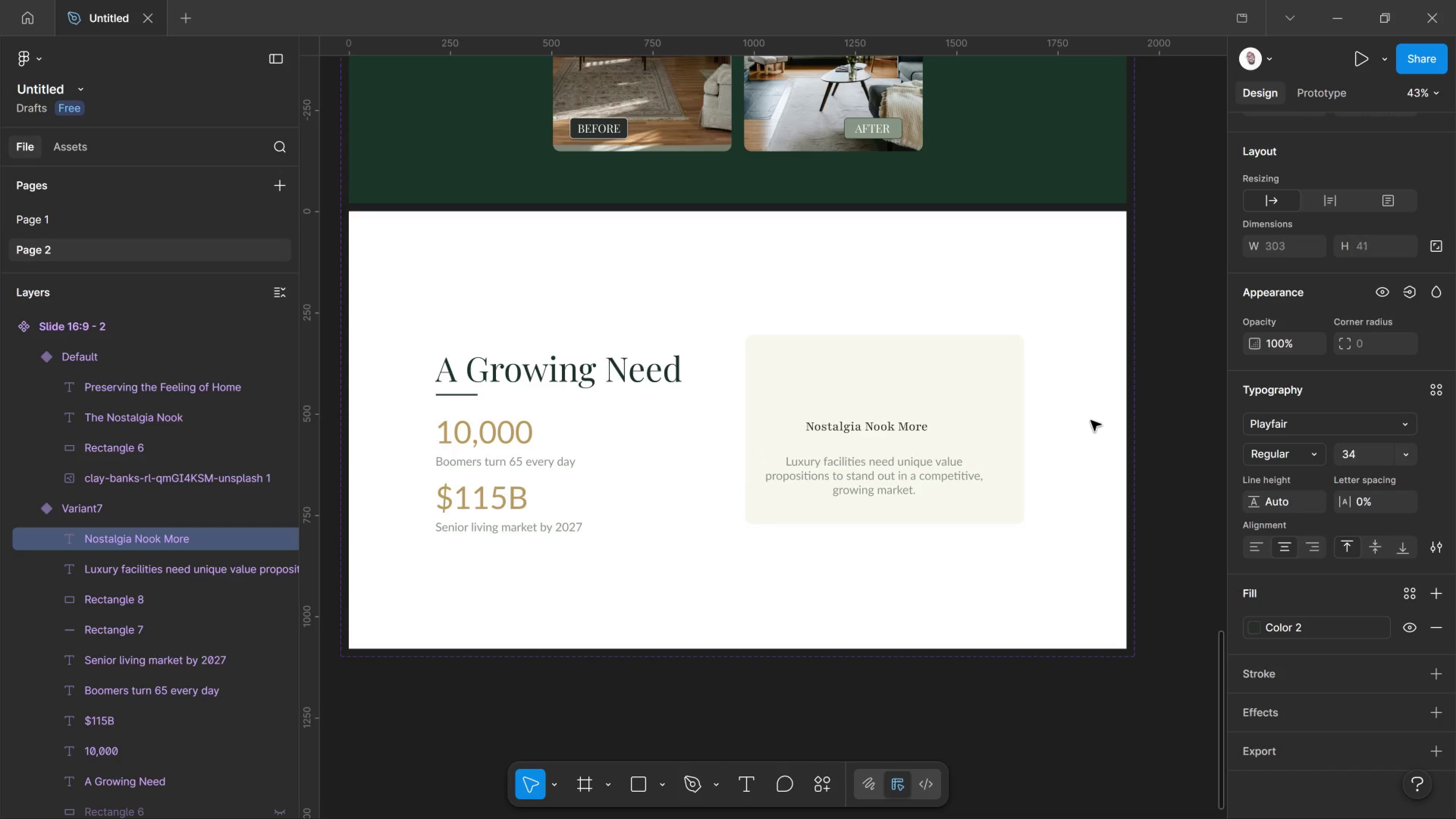 
key(Control+Shift+Period)
 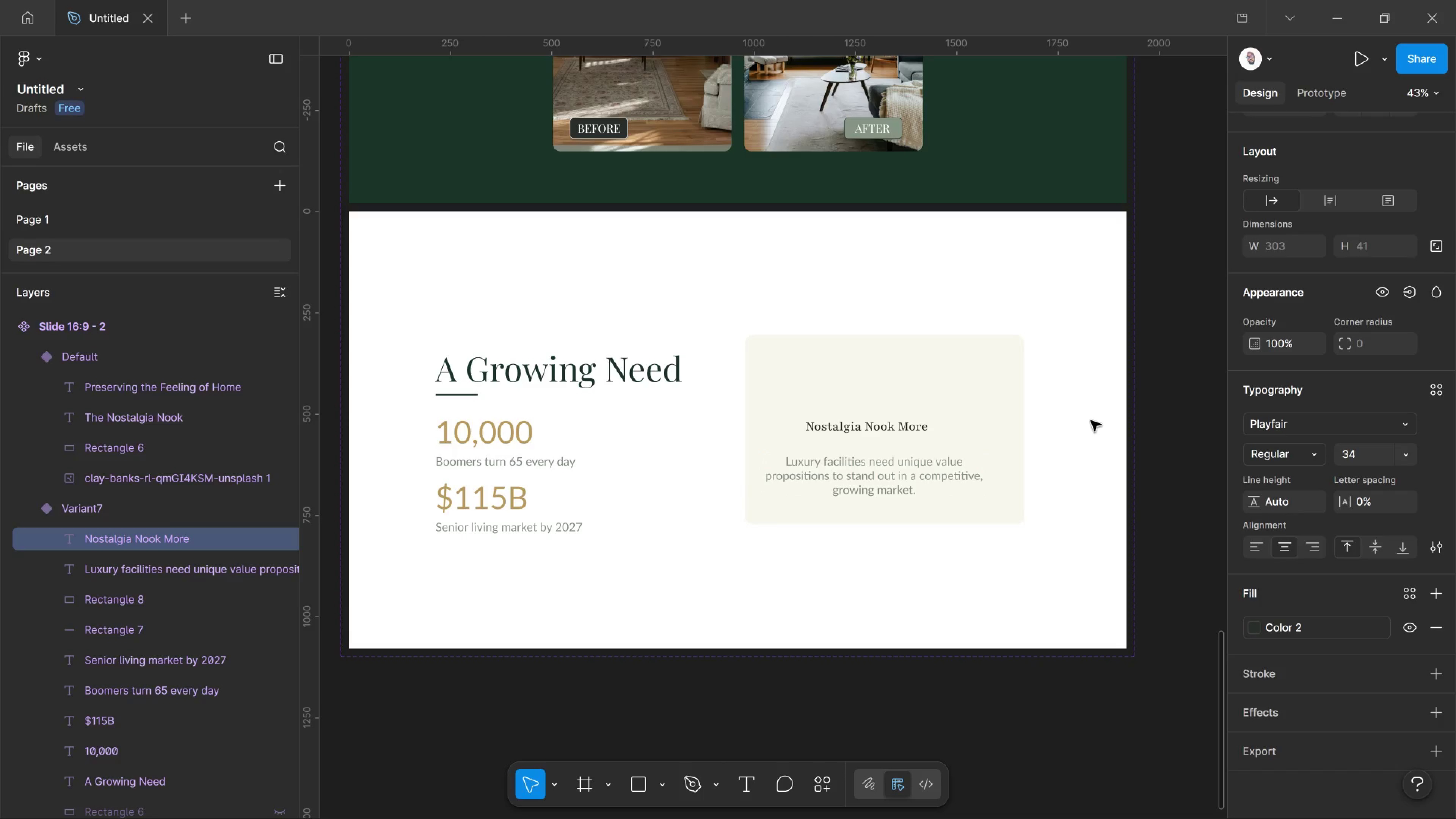 
key(Control+Shift+Period)
 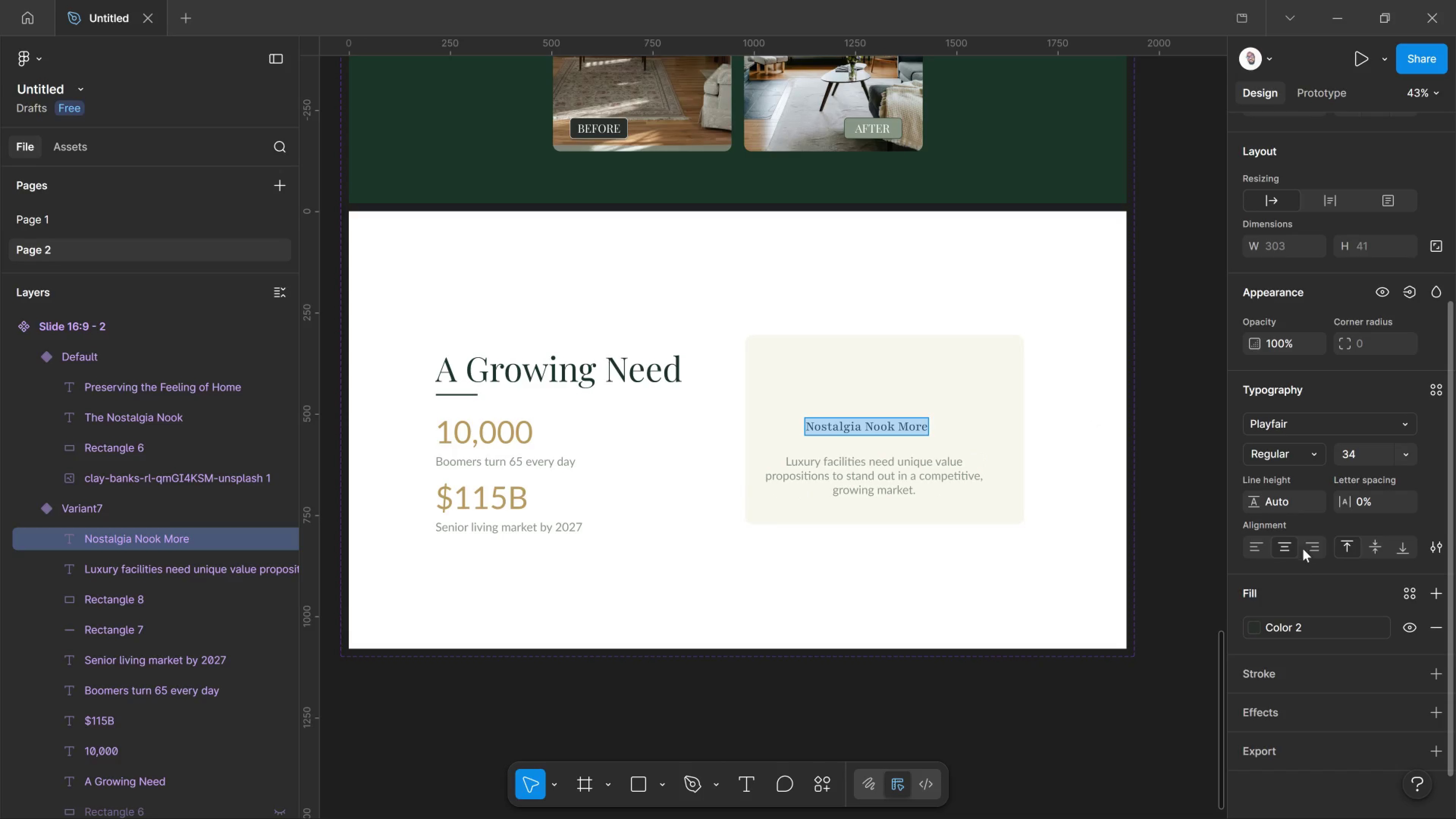 
scroll: coordinate [1305, 531], scroll_direction: down, amount: 1.0
 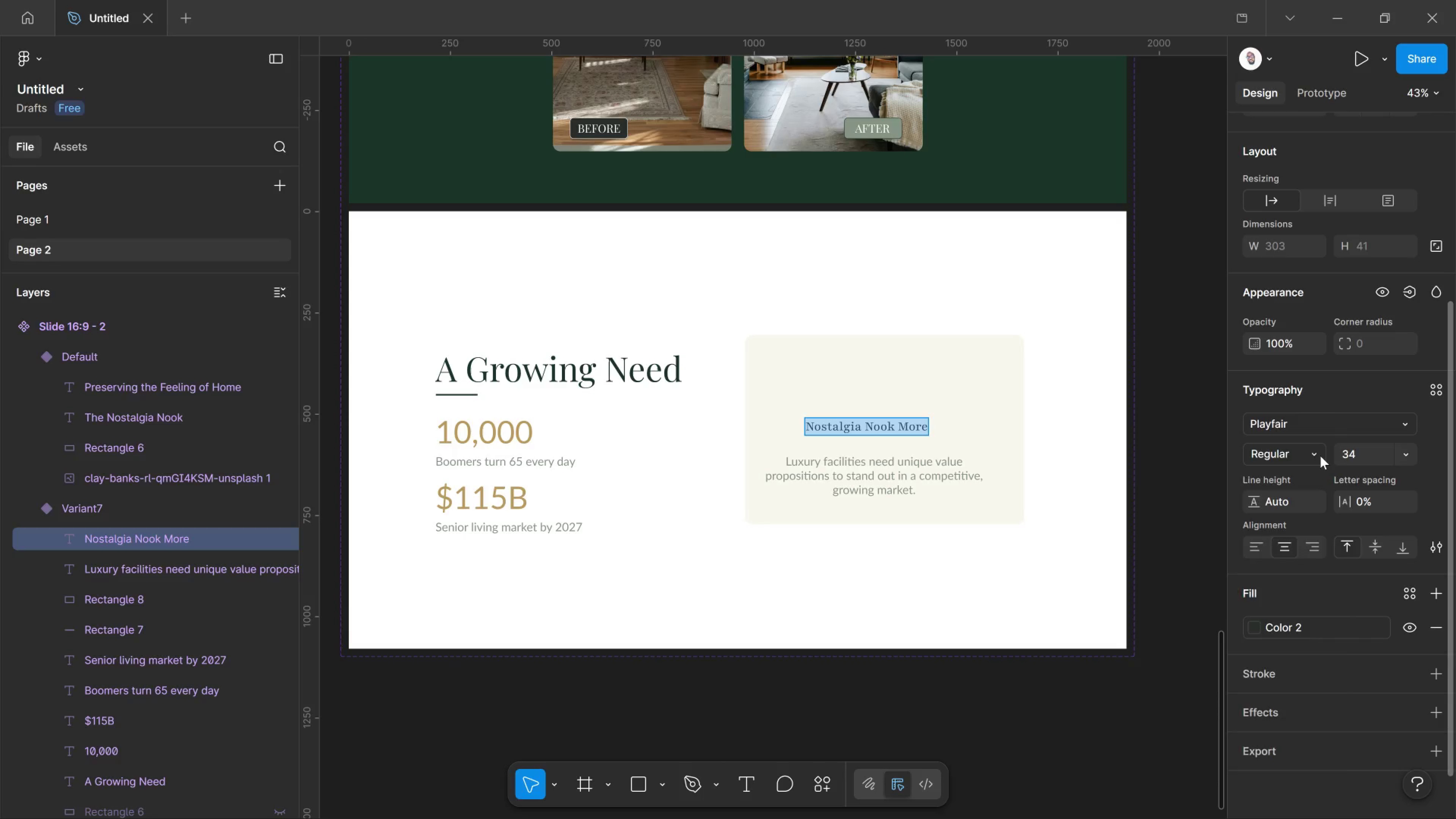 
left_click([1320, 456])
 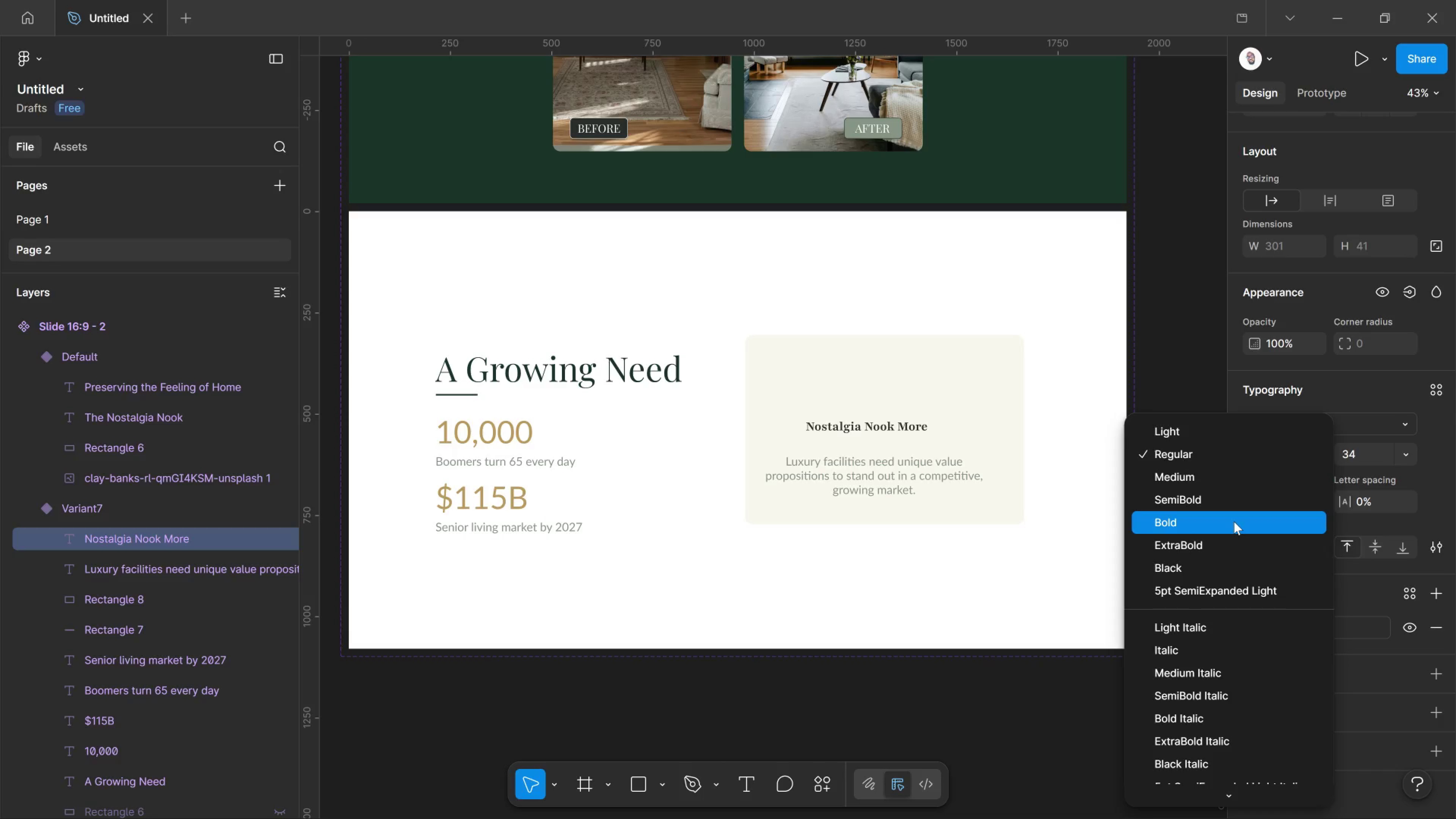 
left_click([1234, 521])
 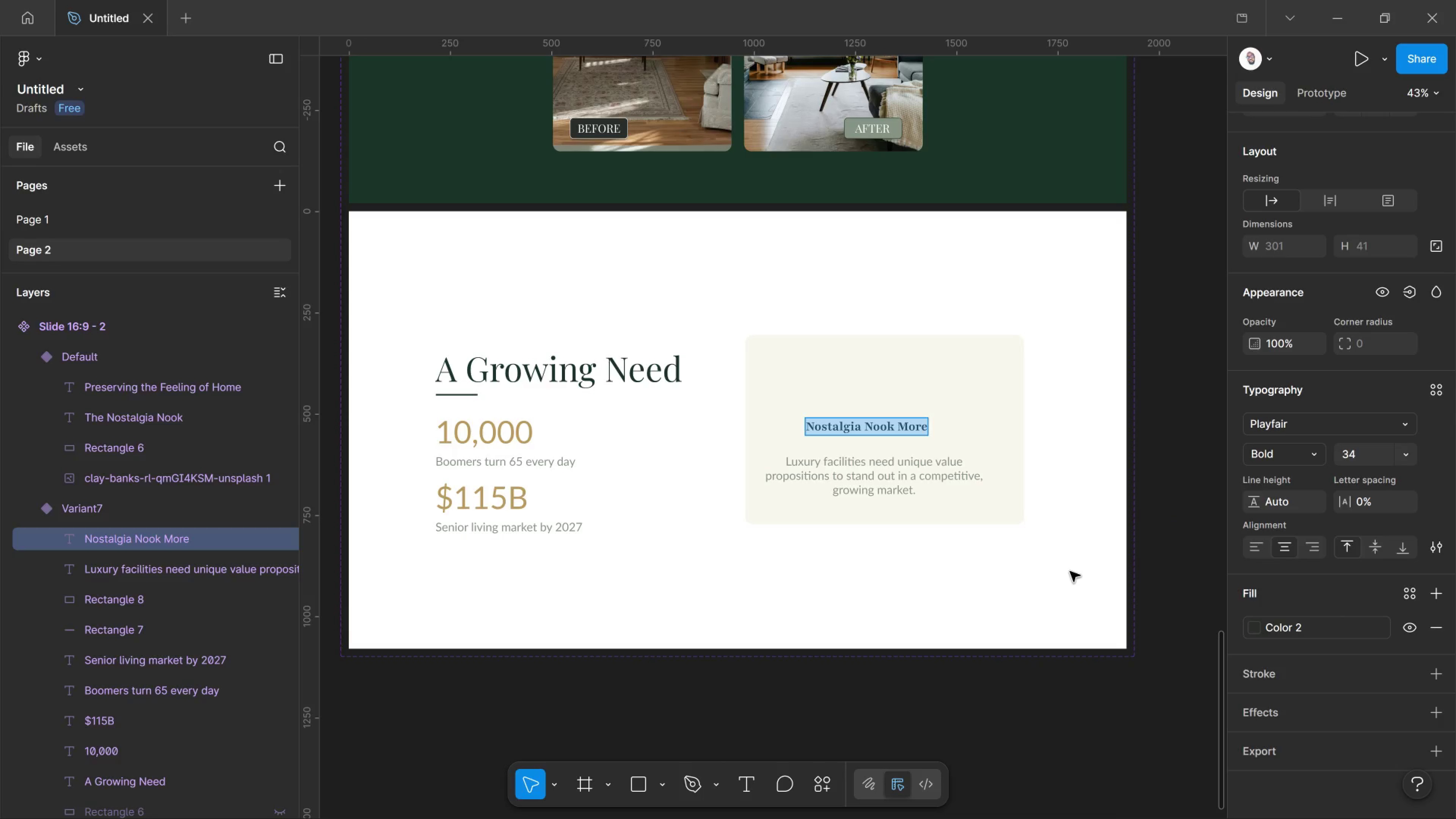 
wait(7.59)
 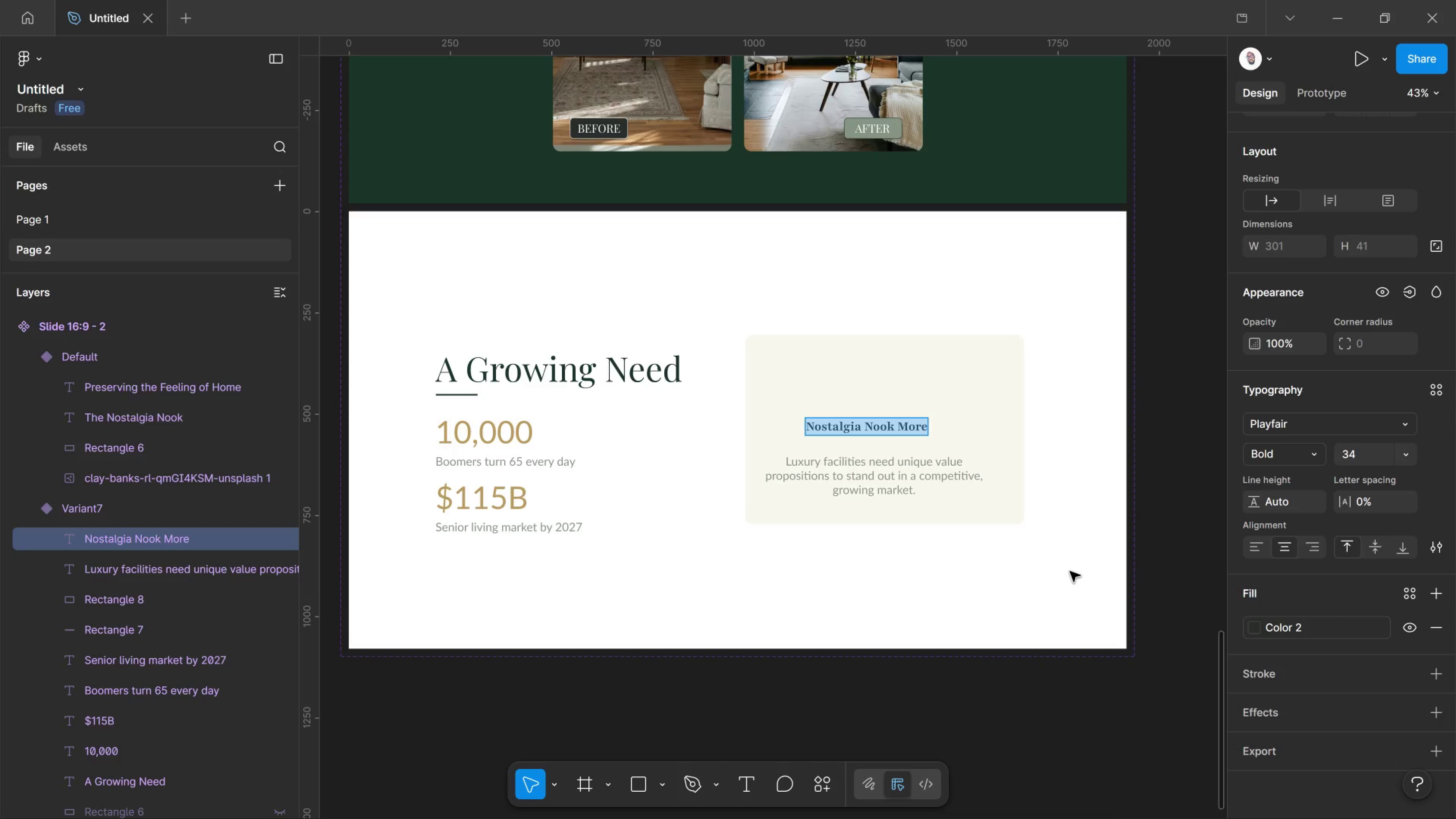 
type(Premium Differein)
key(Backspace)
key(Backspace)
type(tiation)
 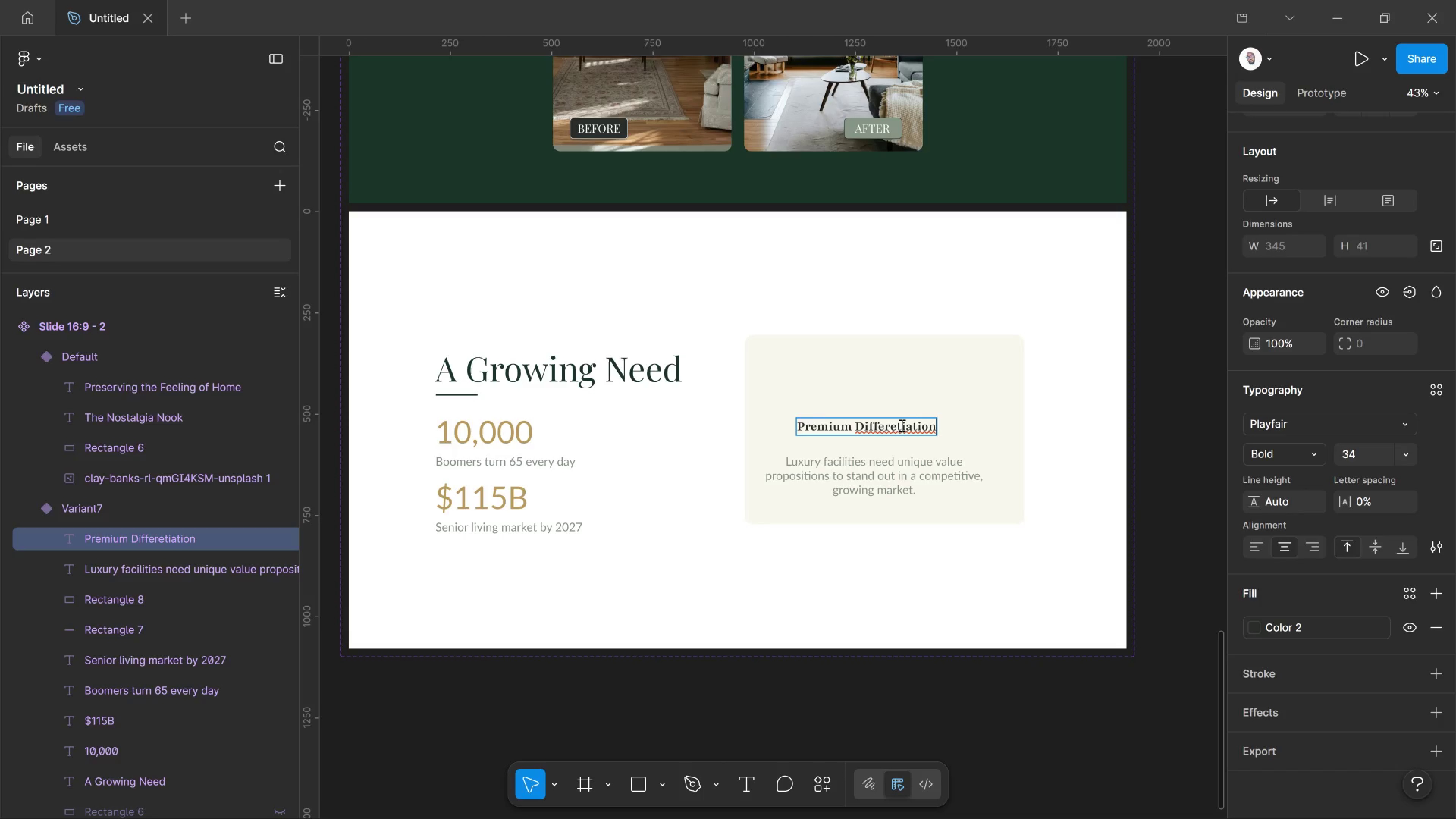 
left_click([897, 424])
 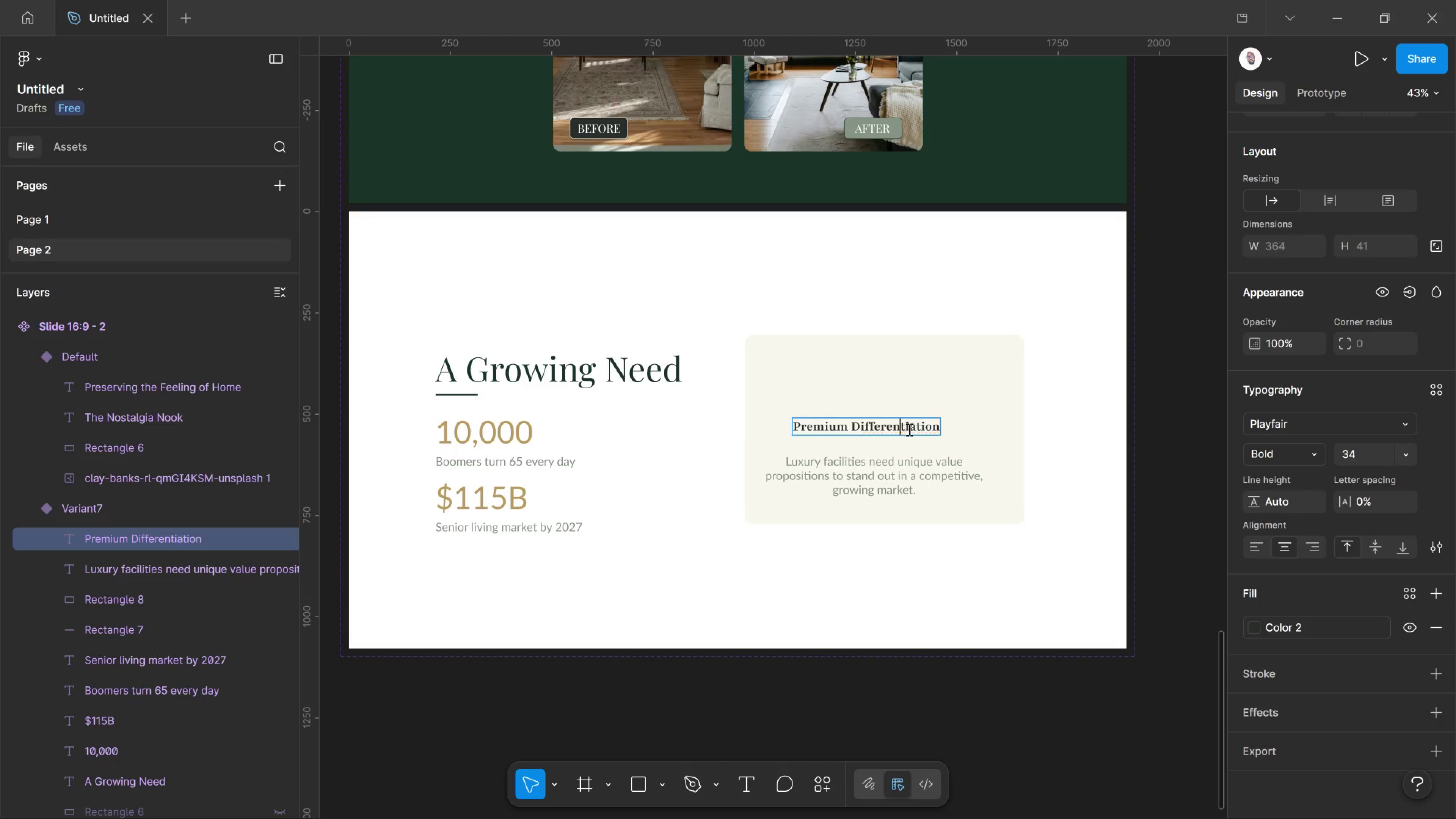 
key(N)
 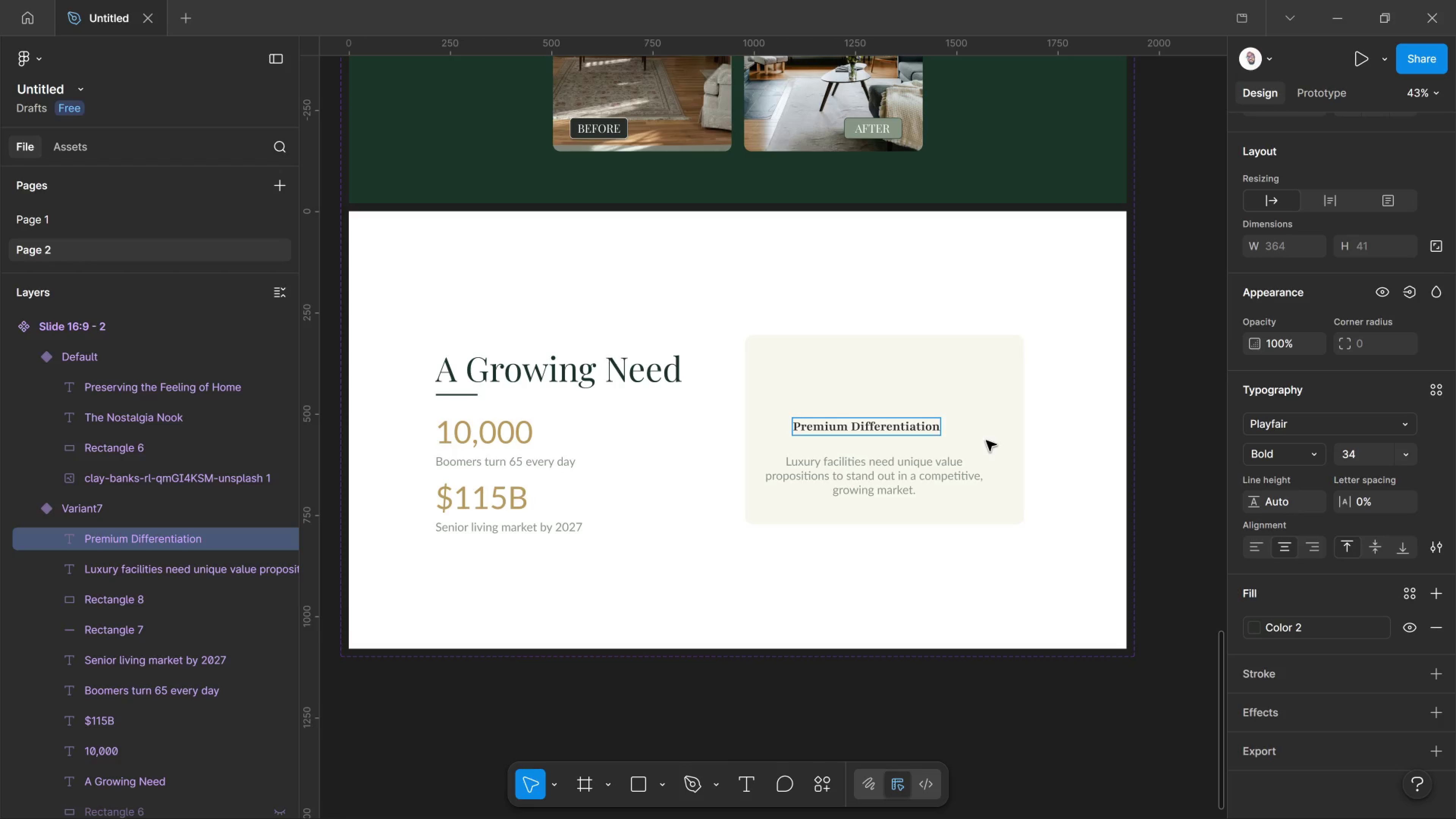 
wait(7.11)
 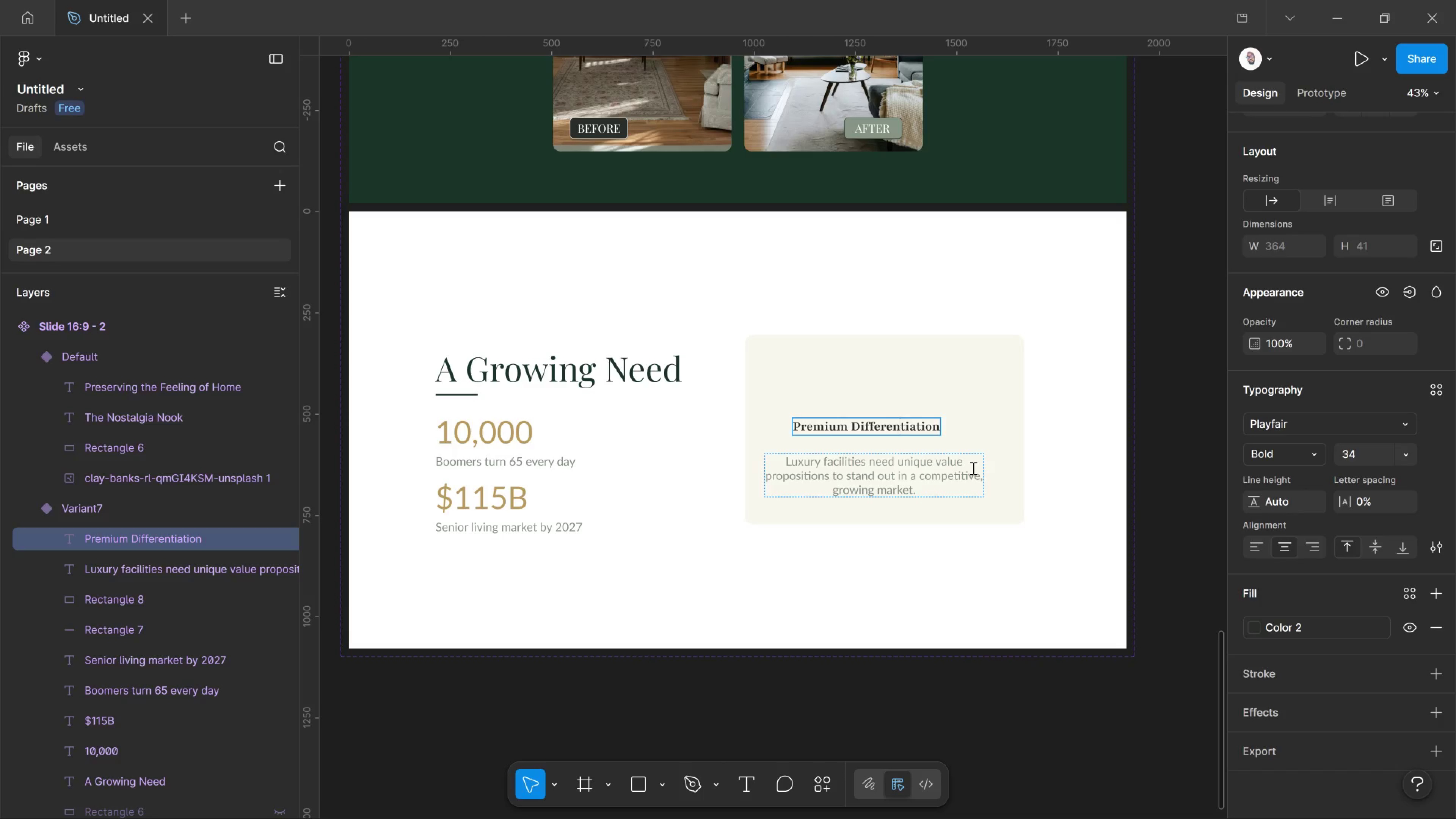 
left_click([932, 422])
 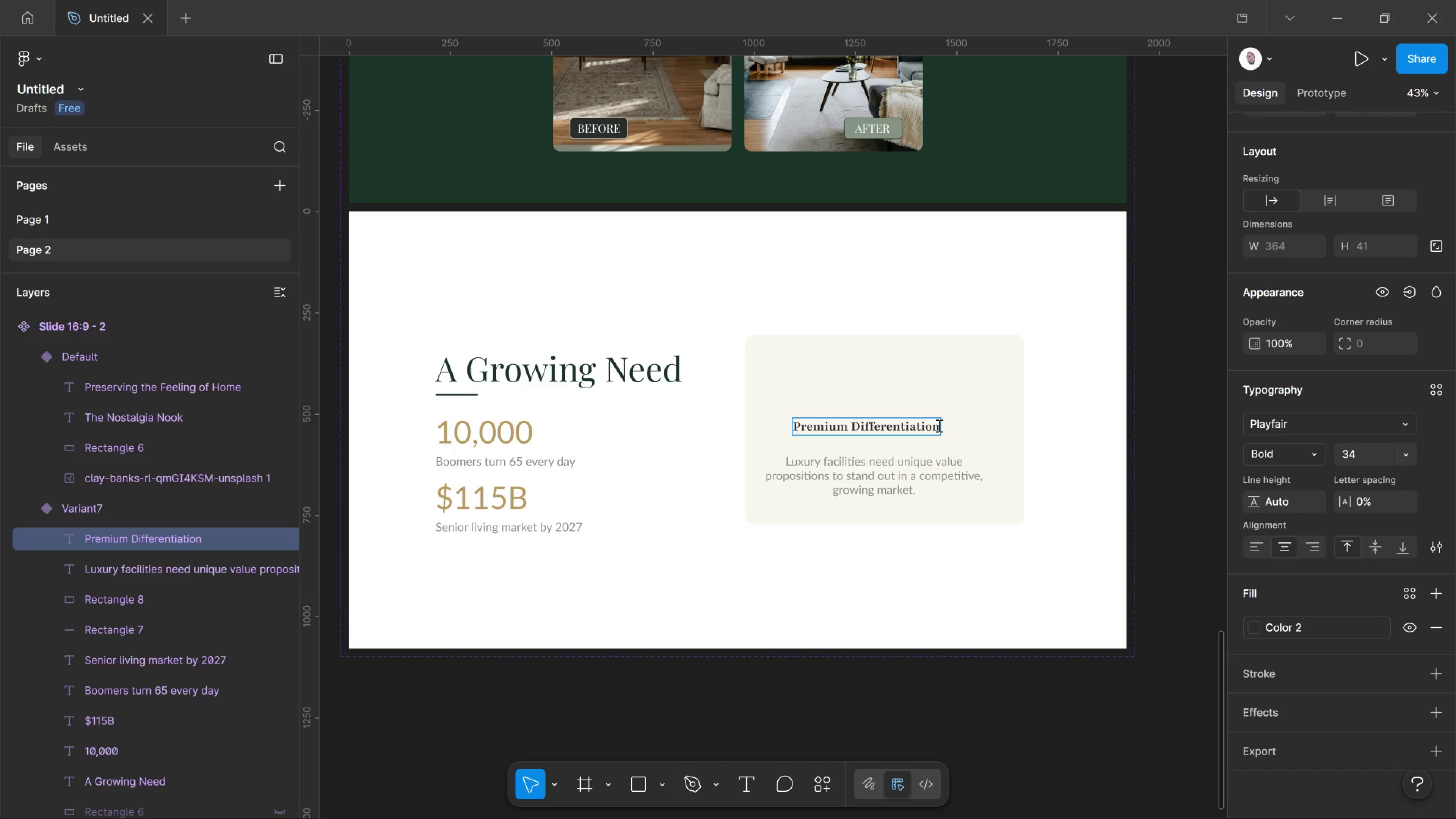 
key(Control+A)
 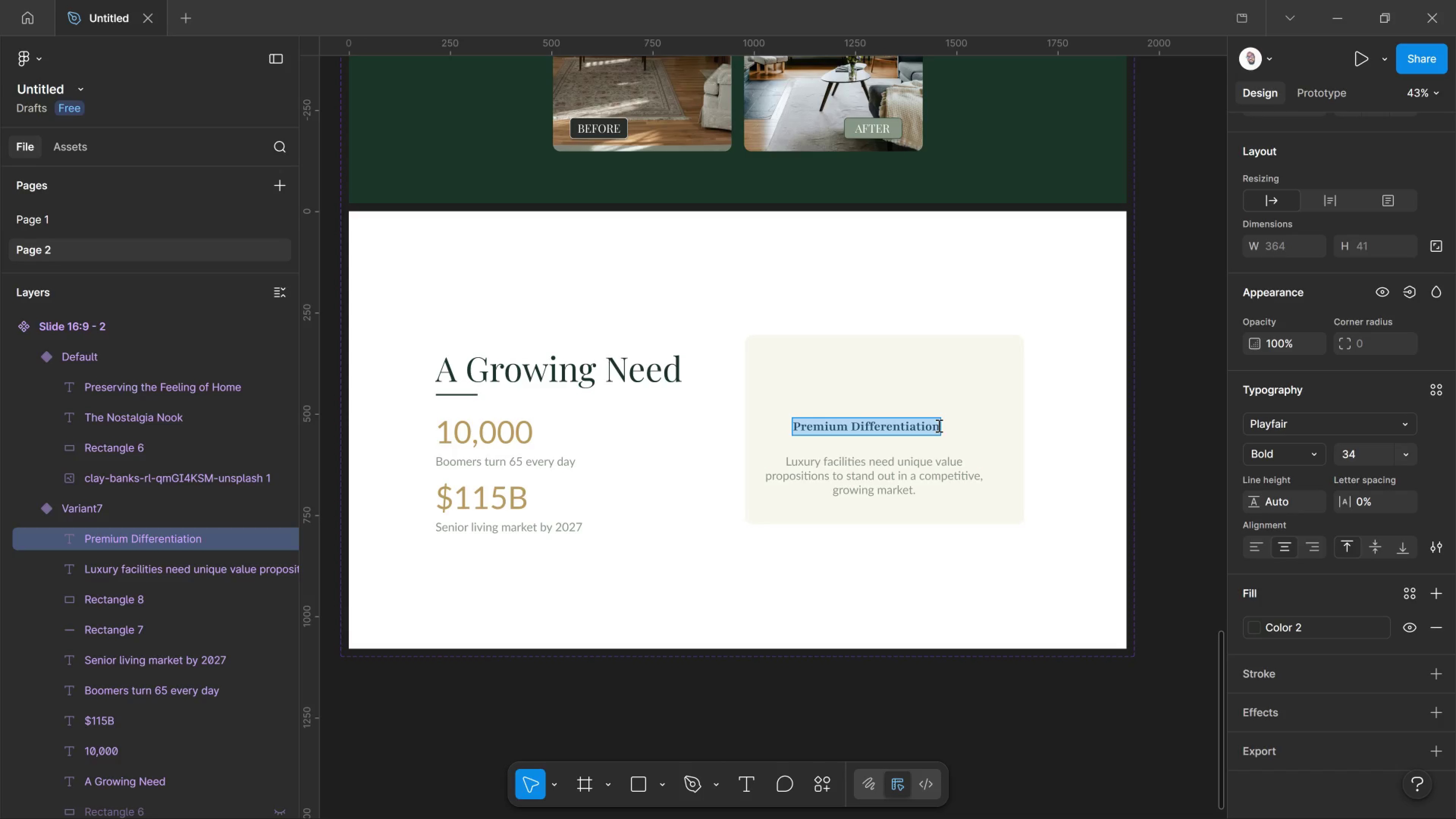 
hold_key(key=ShiftLeft, duration=2.27)
 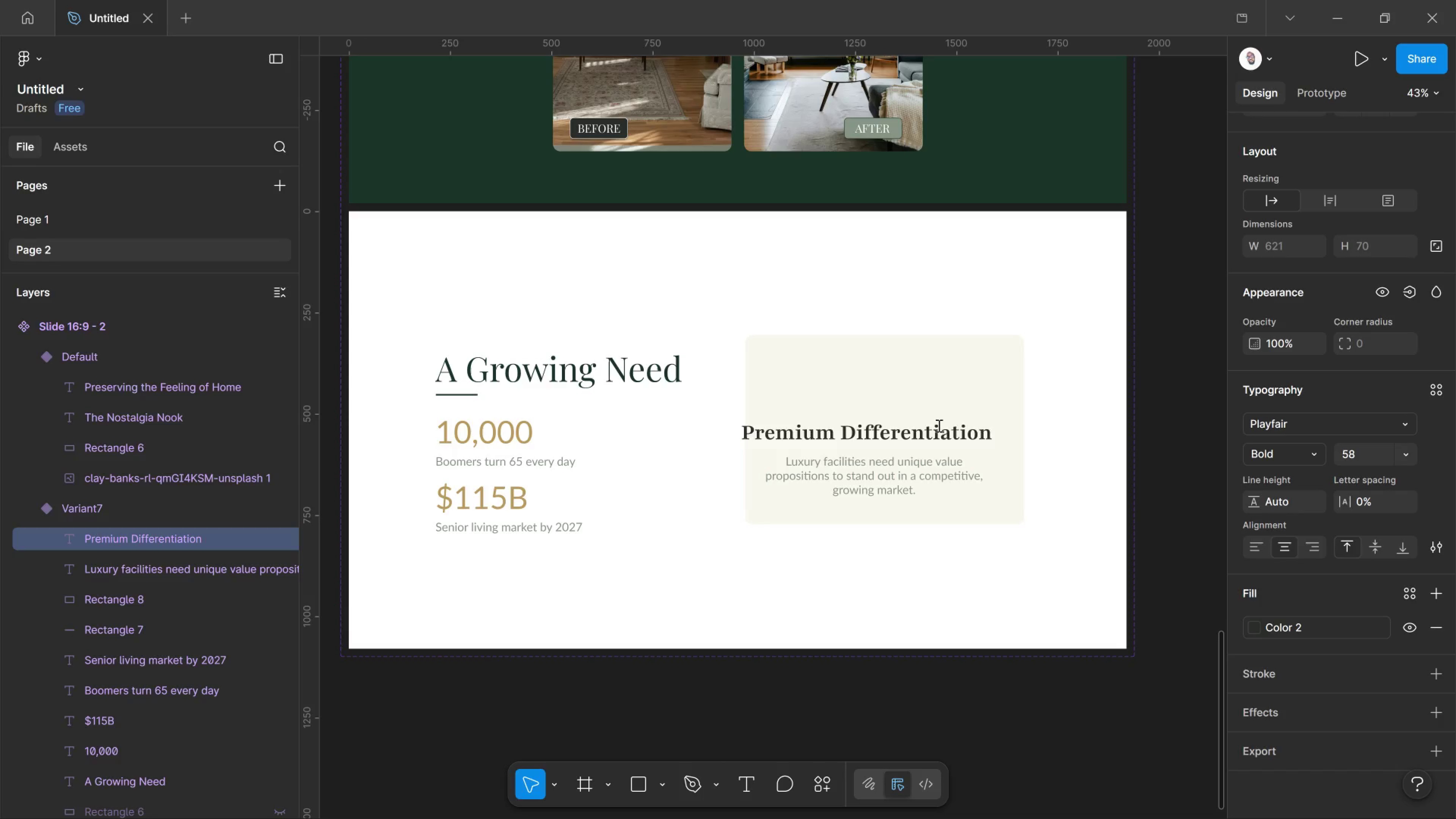 
hold_key(key=Period, duration=1.18)
 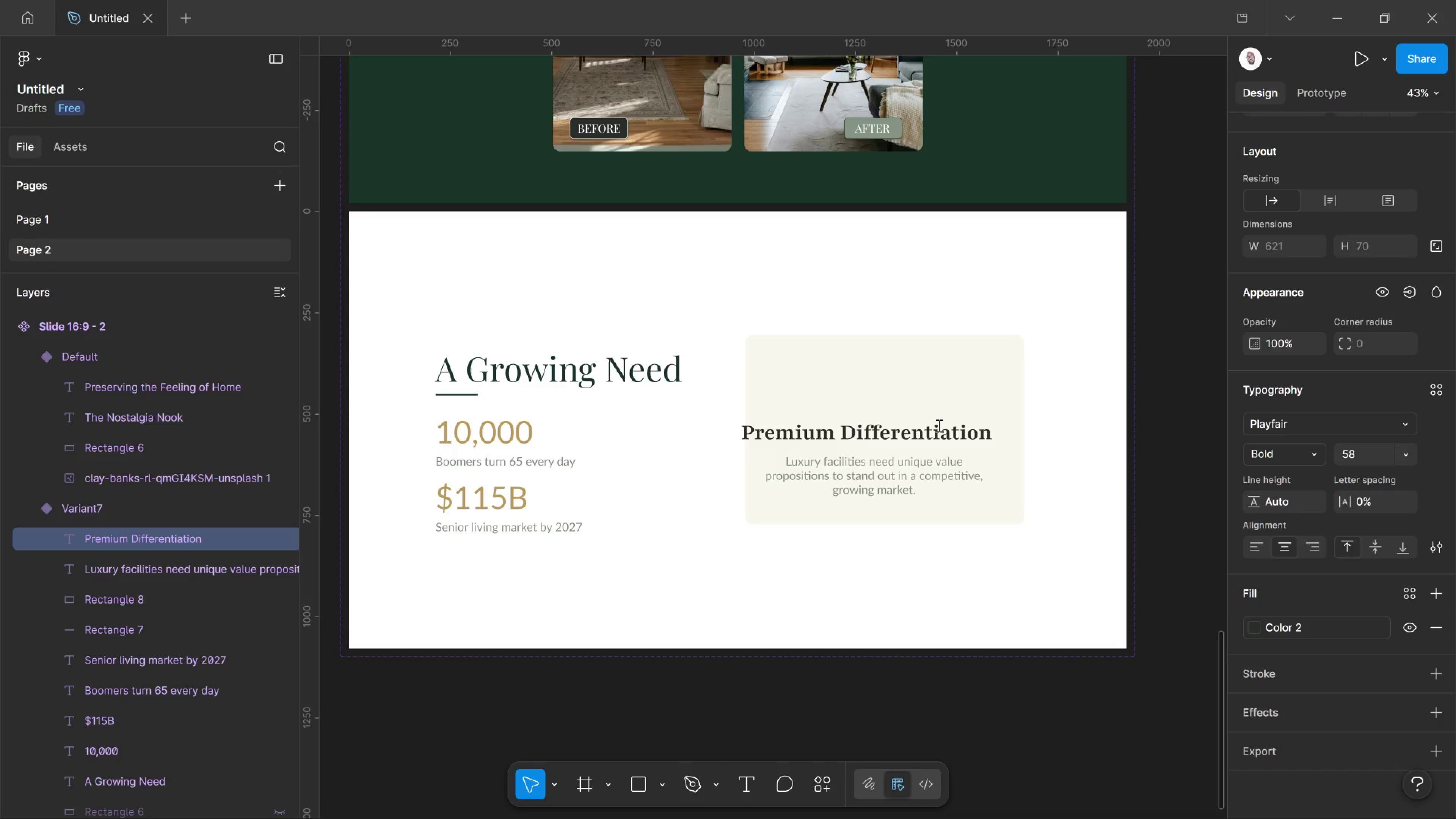 
wait(14.71)
 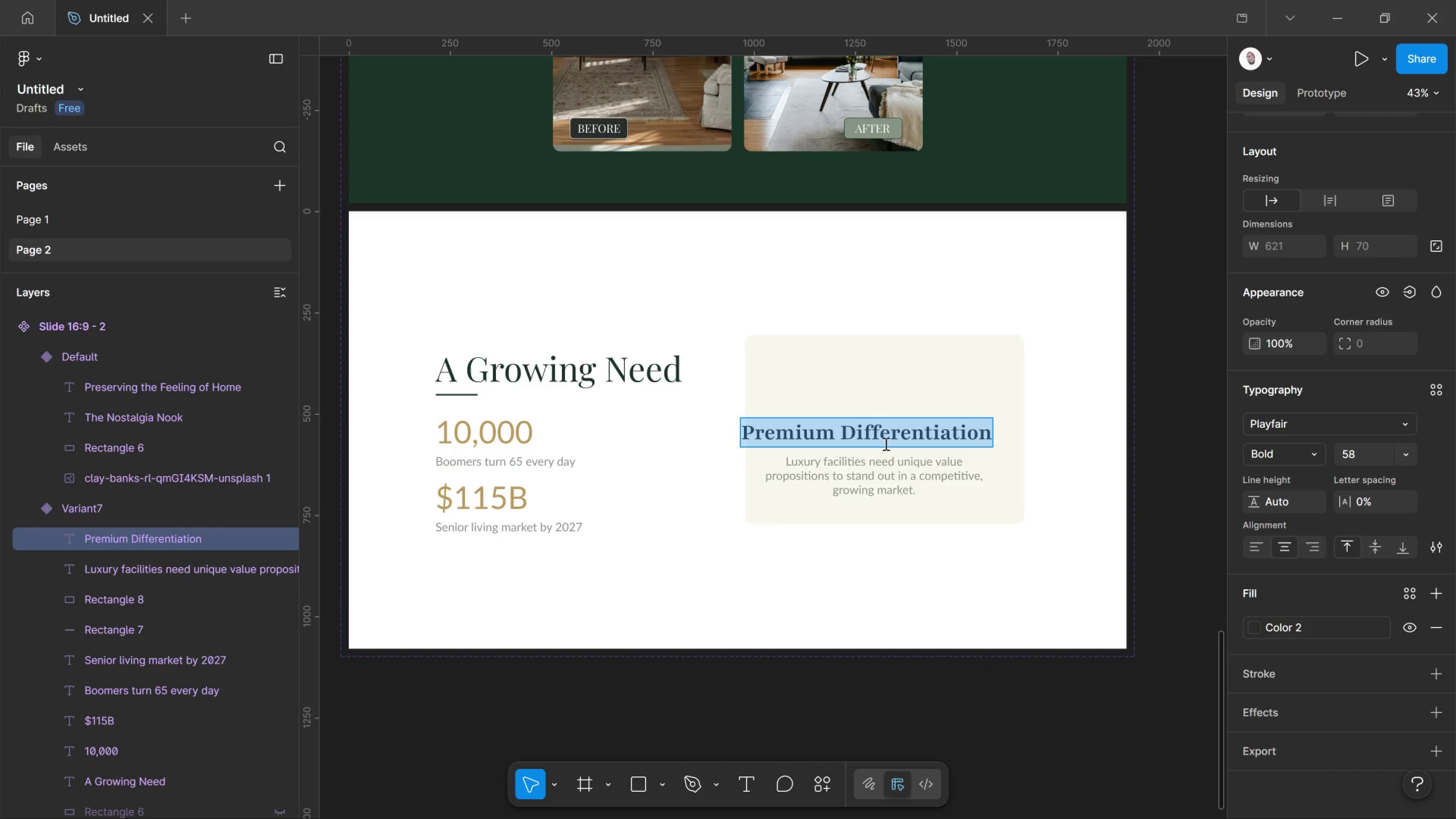 
left_click([1005, 456])
 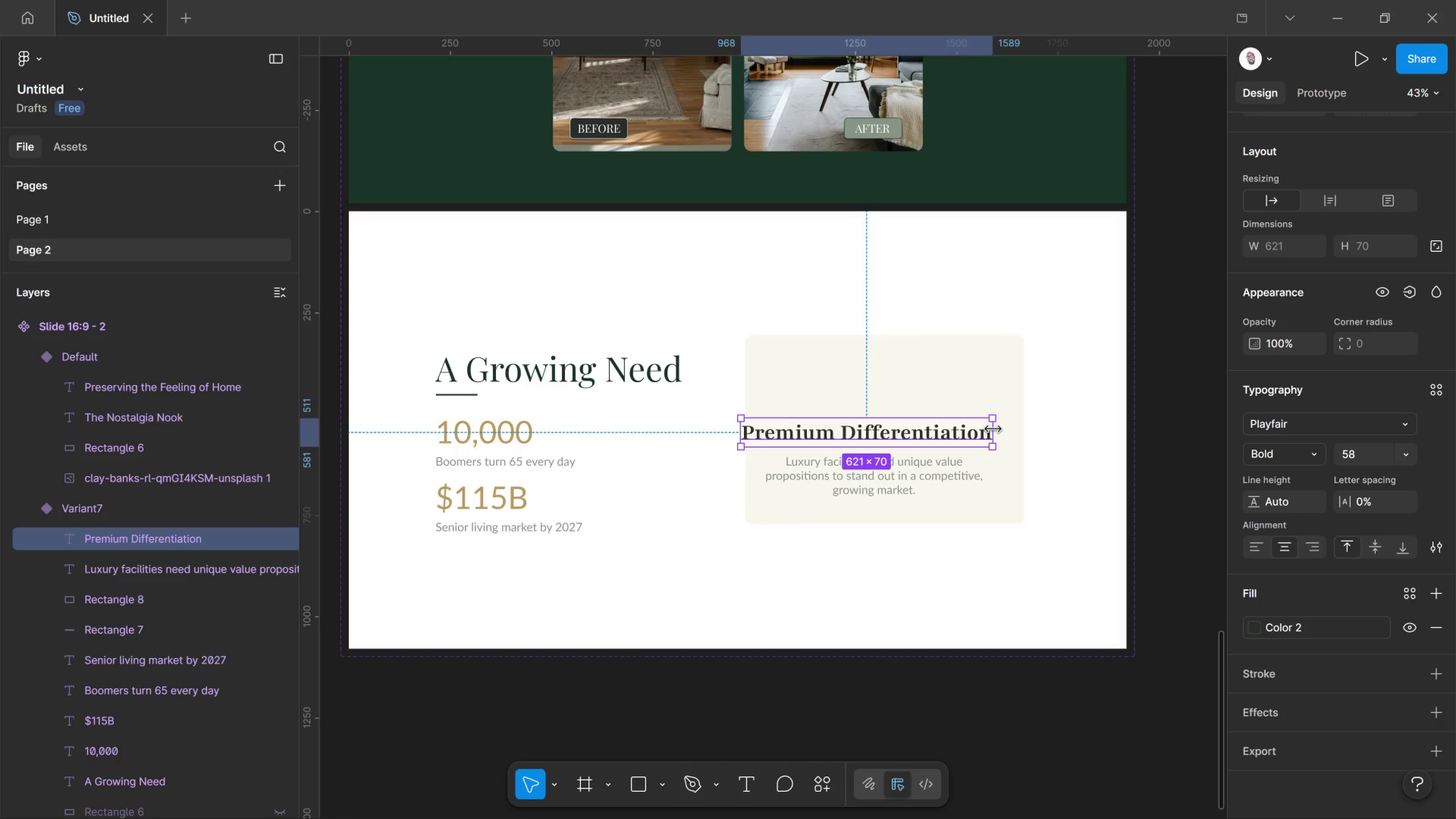 
left_click_drag(start_coordinate=[993, 429], to_coordinate=[975, 424])
 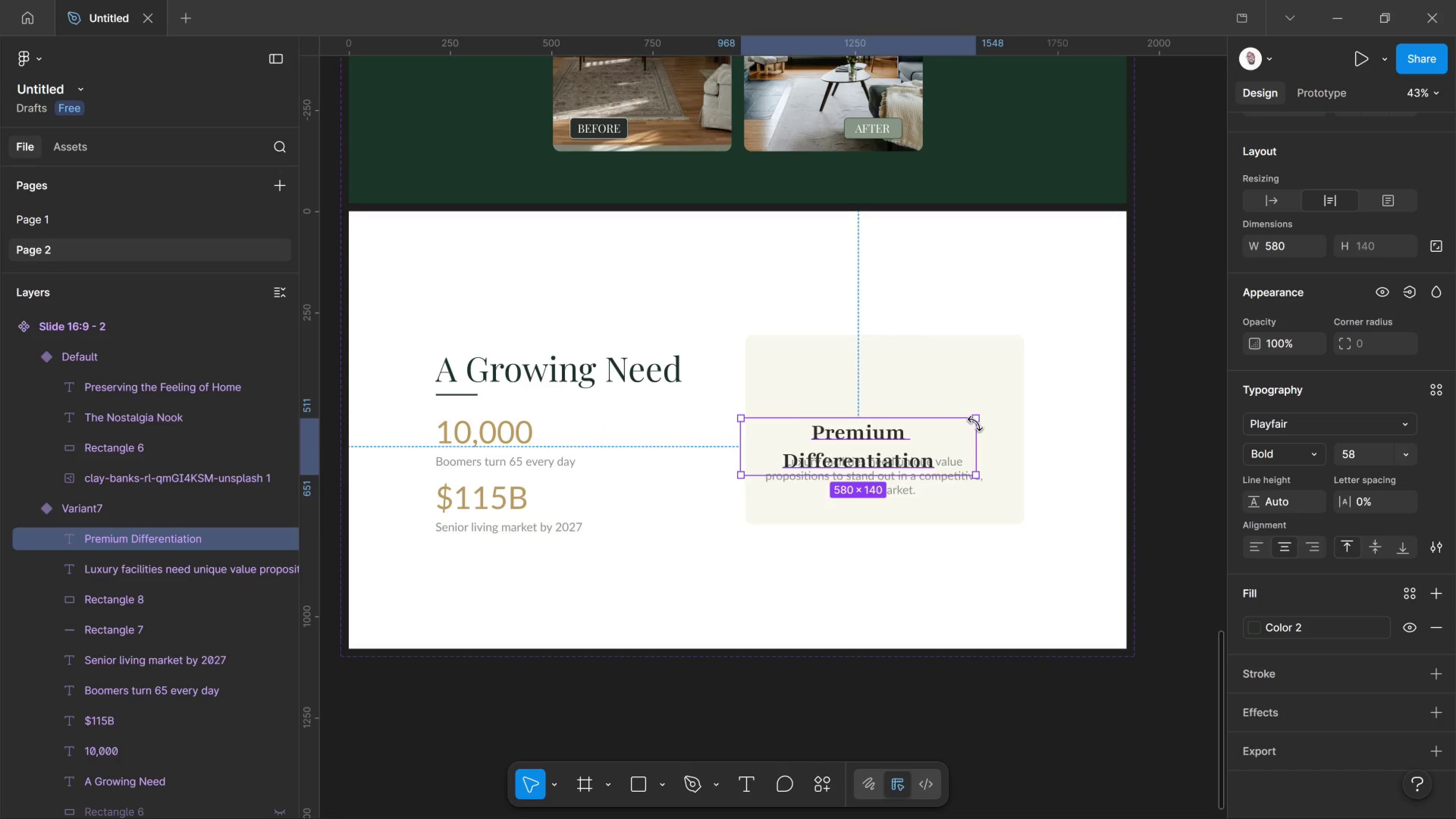 
key(Control+Z)
 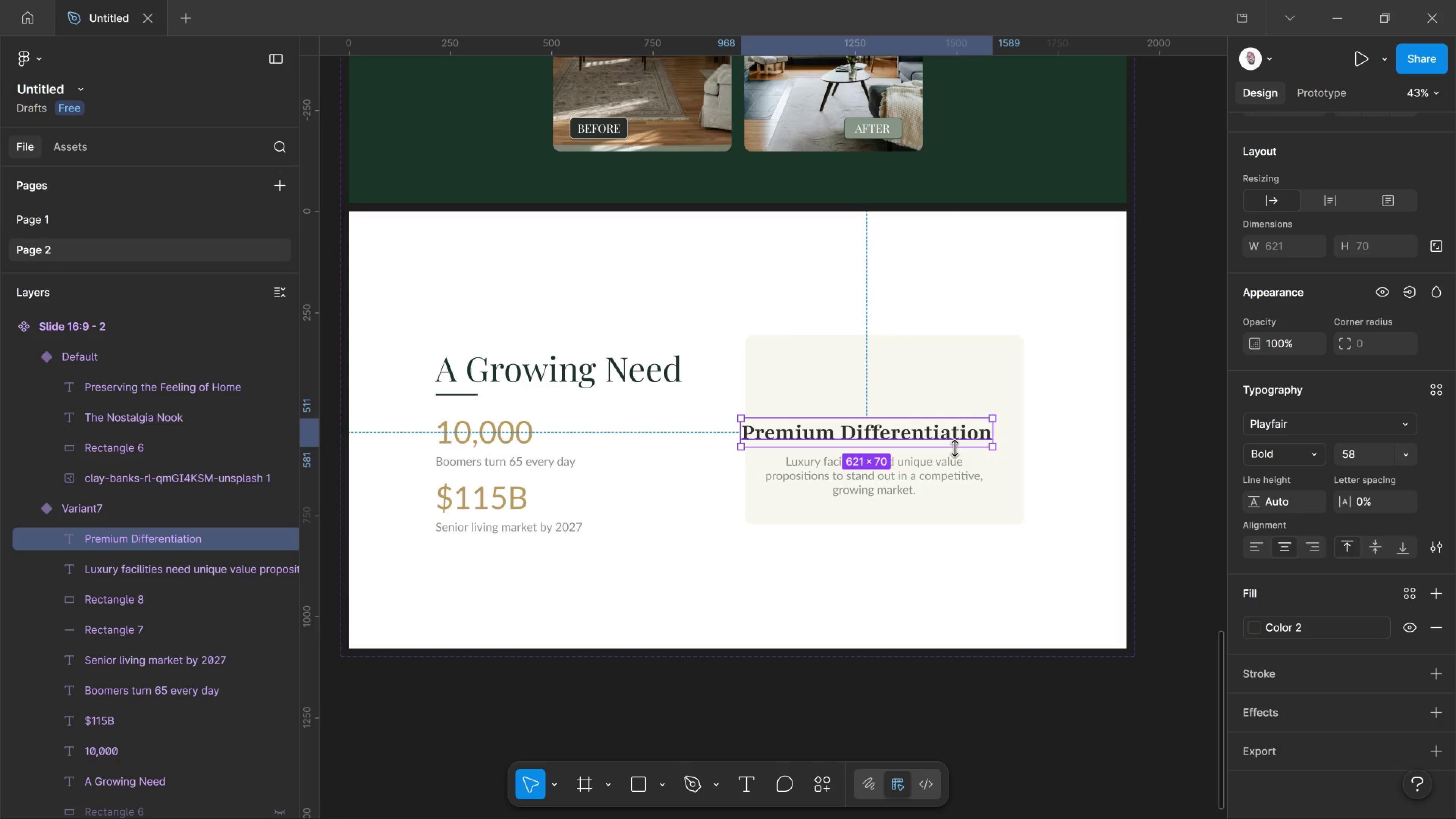 
wait(5.45)
 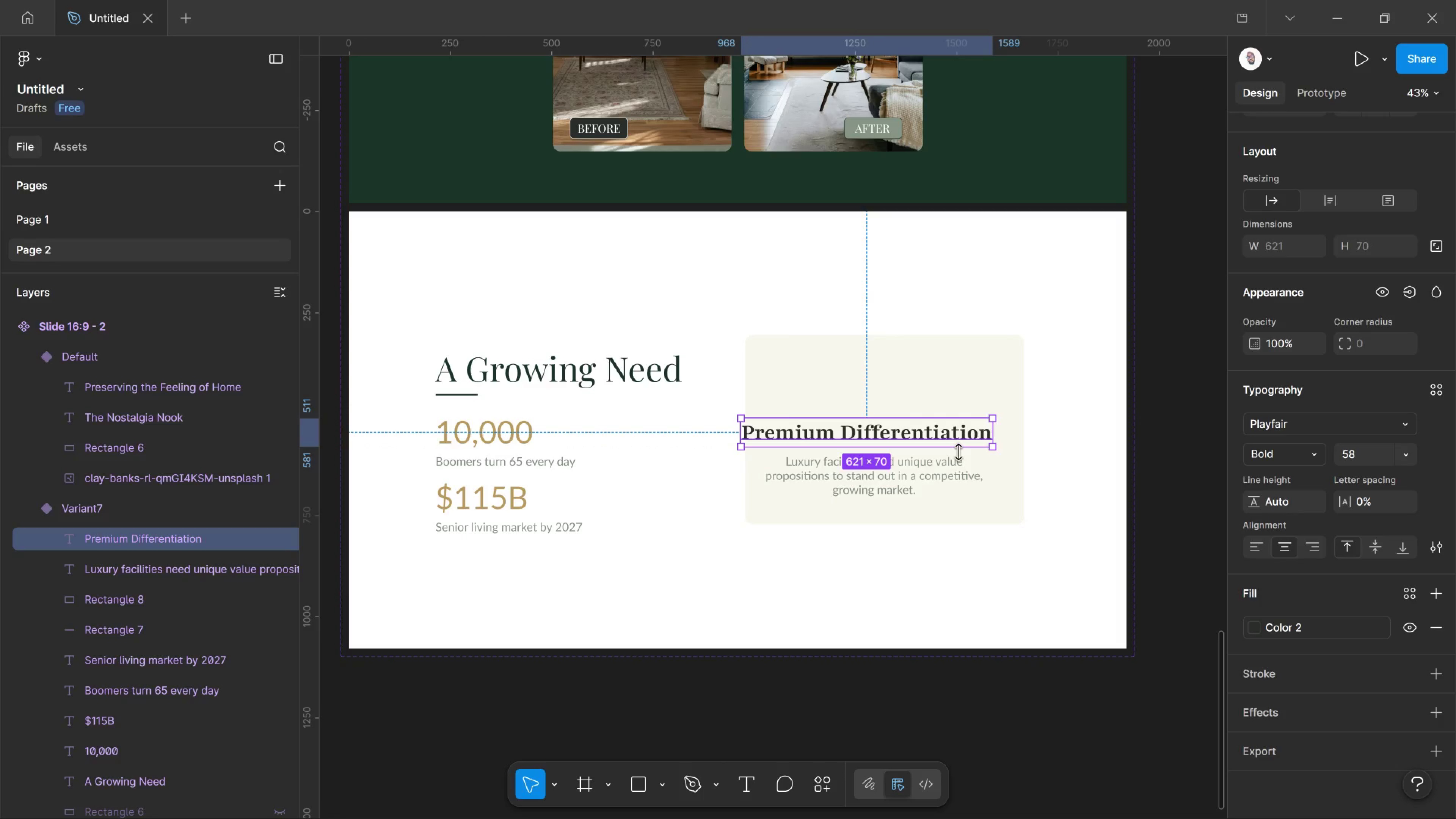 
left_click_drag(start_coordinate=[936, 433], to_coordinate=[958, 415])
 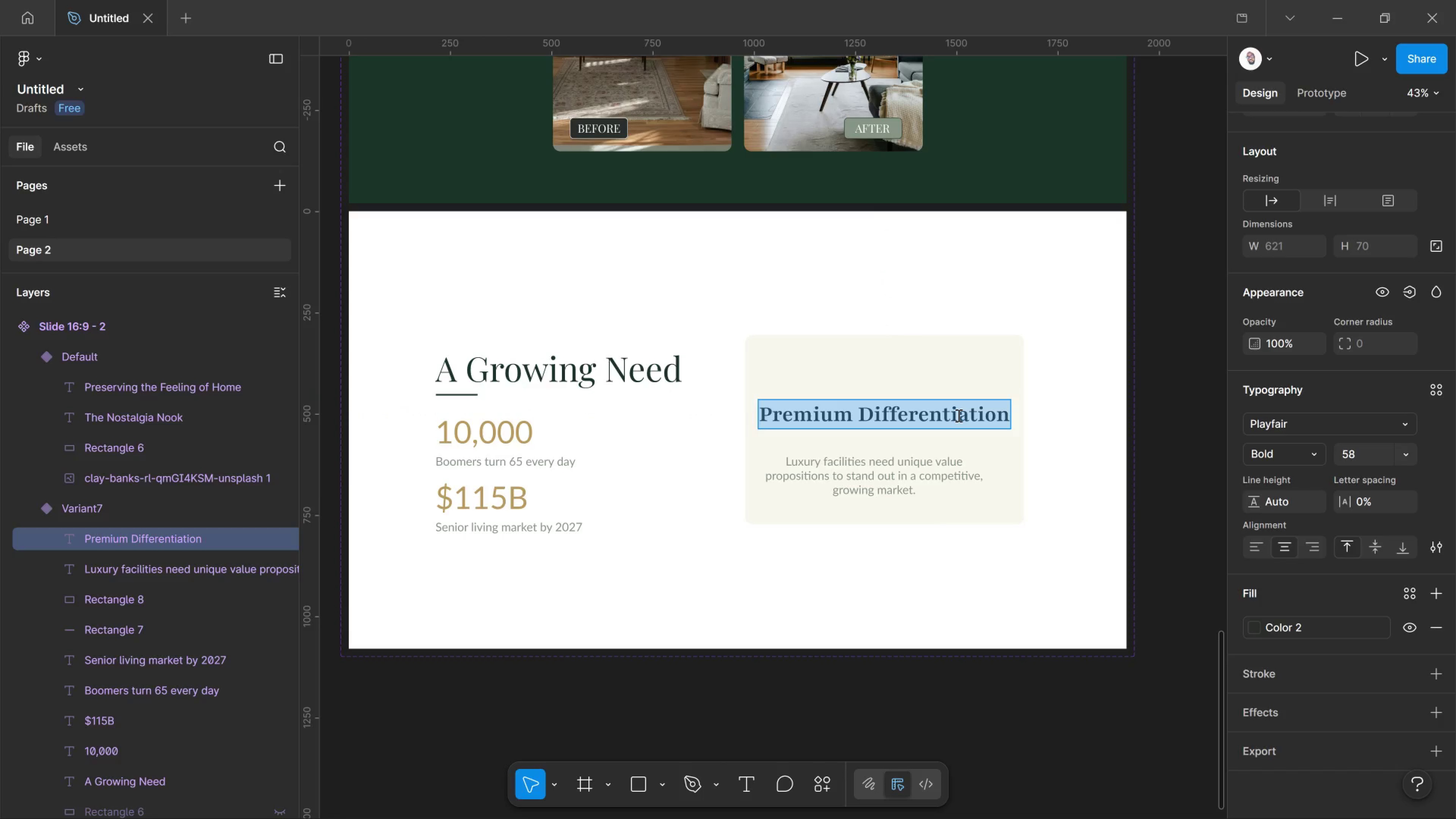 
double_click([958, 415])
 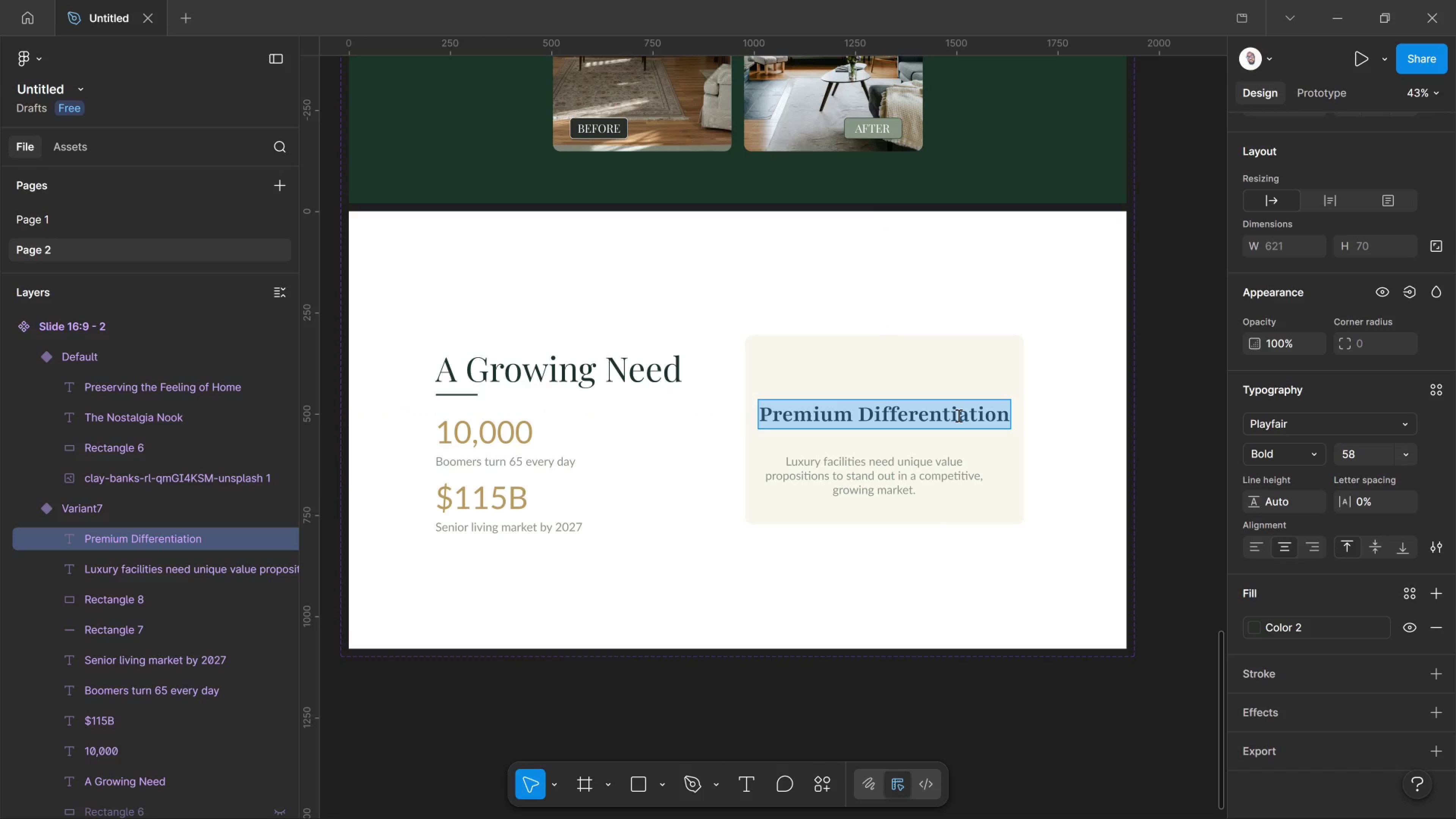 
triple_click([958, 415])
 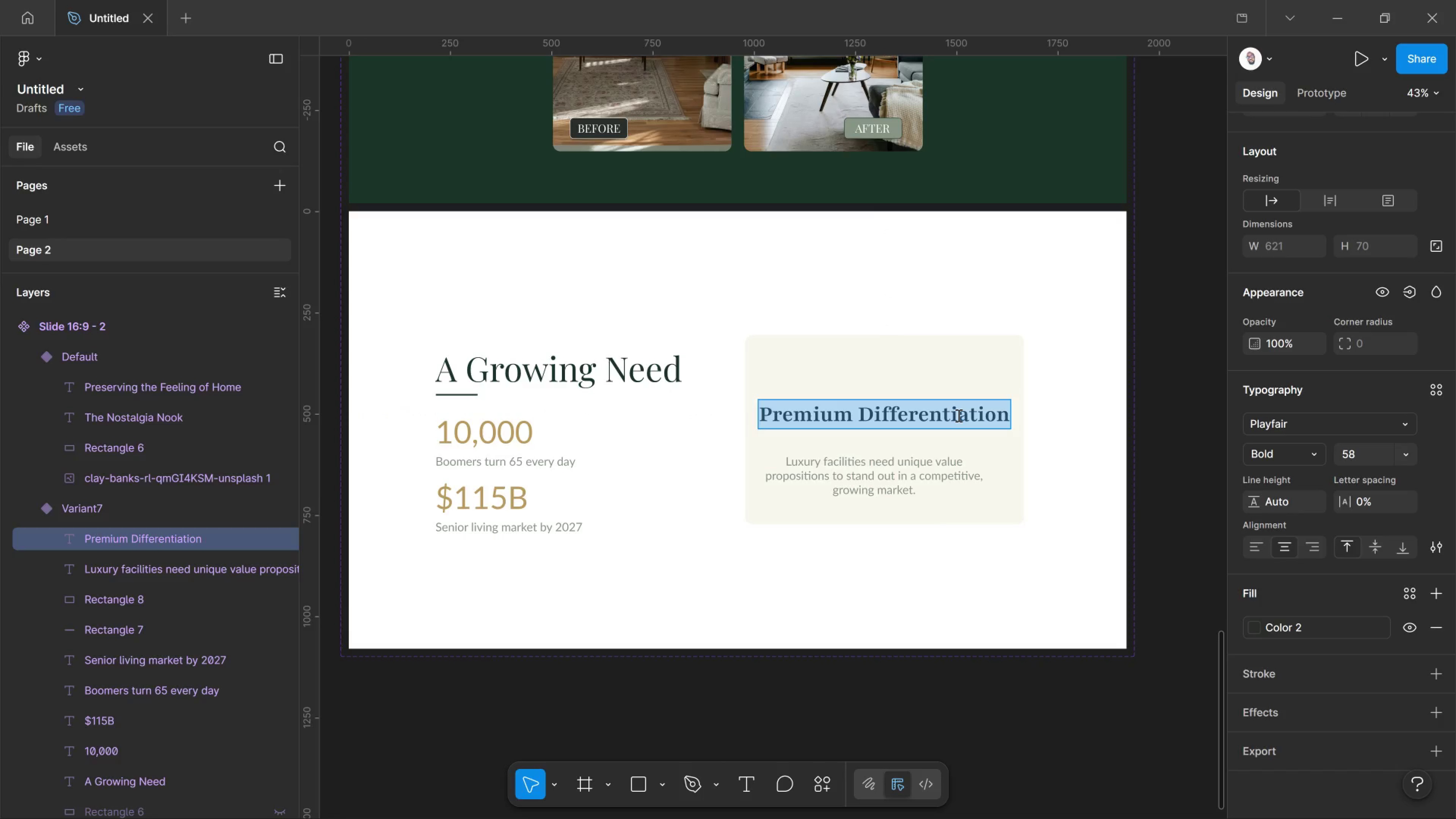 
key(Control+Shift+Comma)
 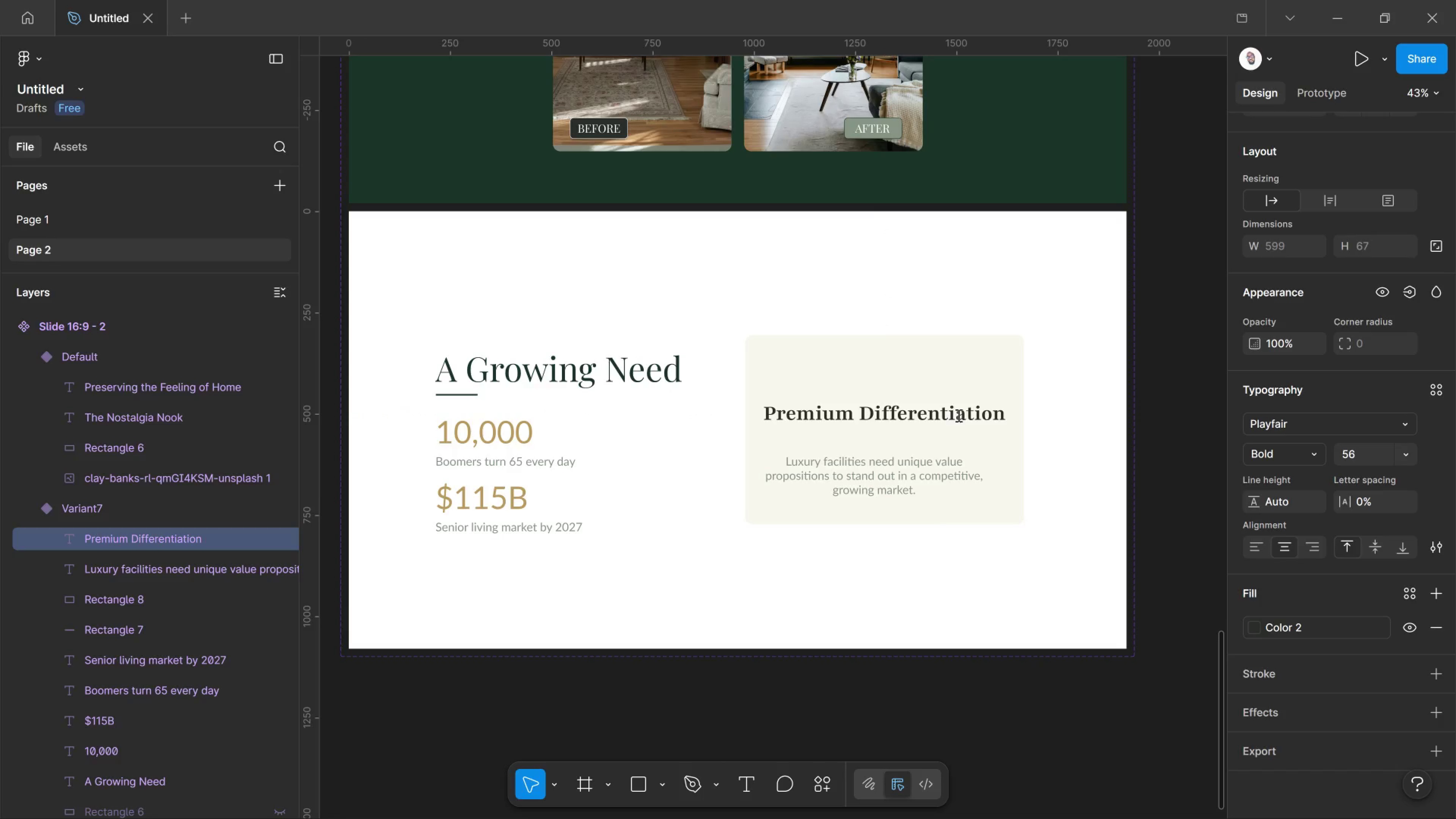 
key(Control+Shift+Comma)
 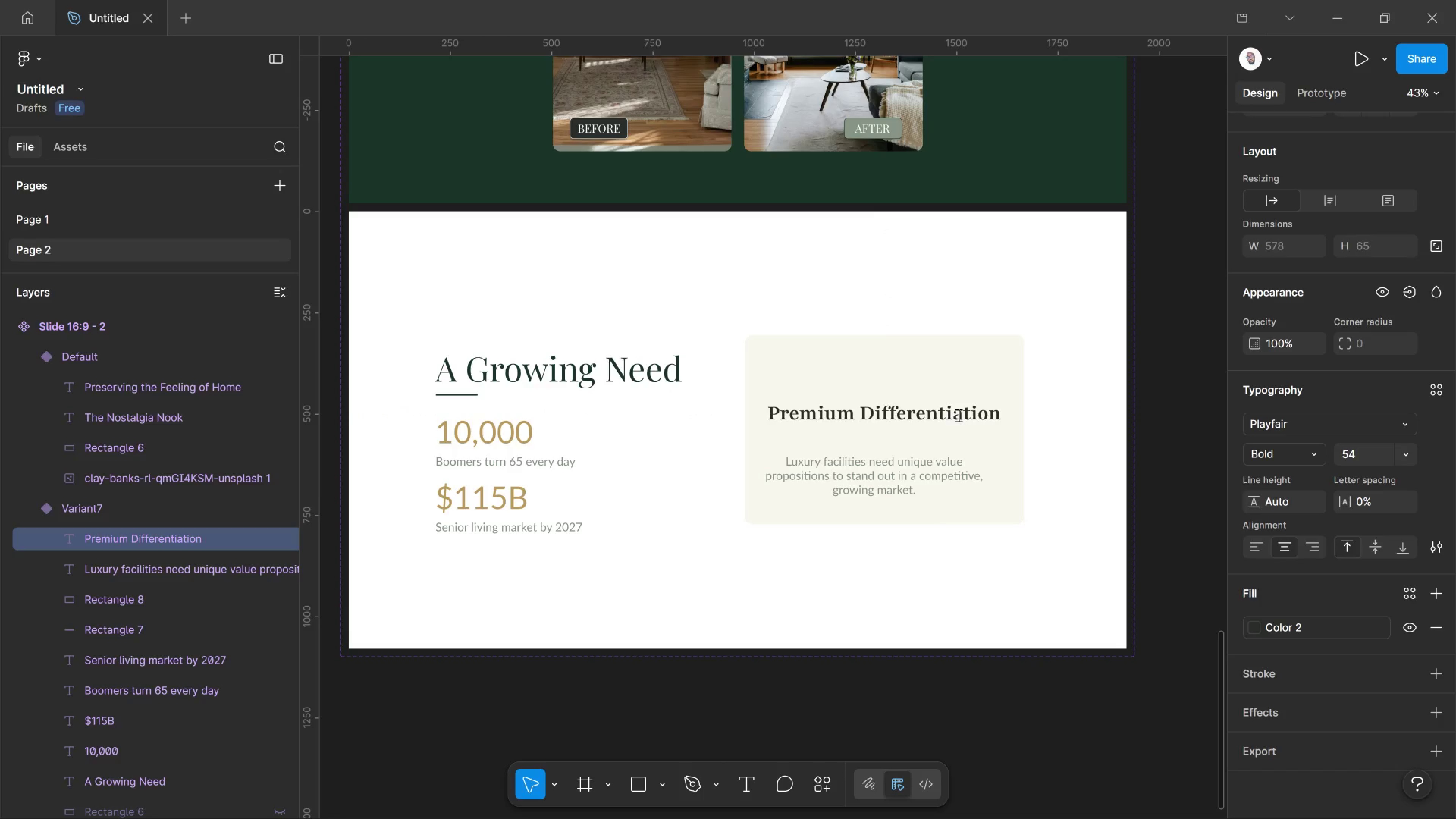 
key(Control+Shift+Comma)
 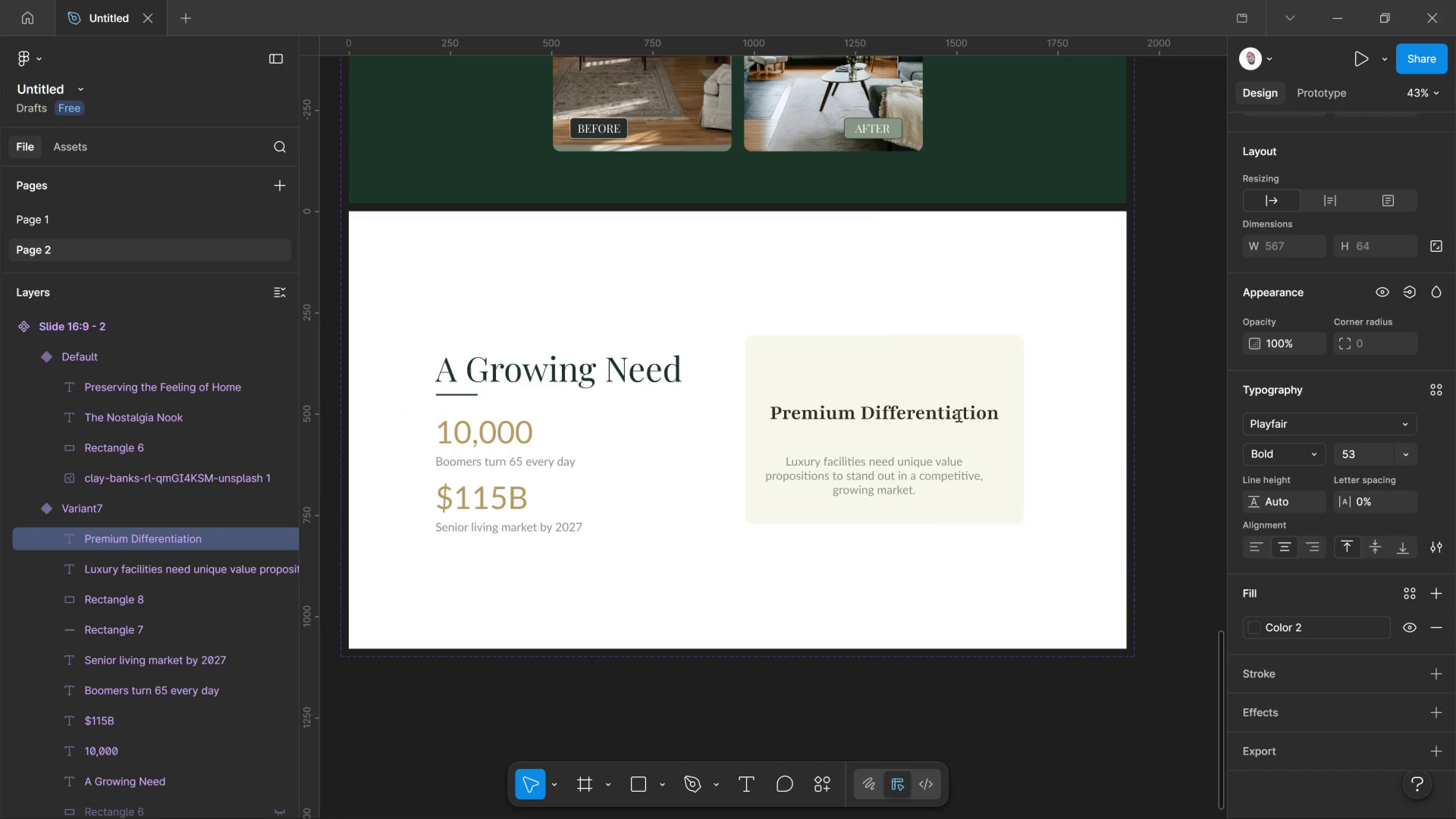 
key(Control+Shift+Comma)
 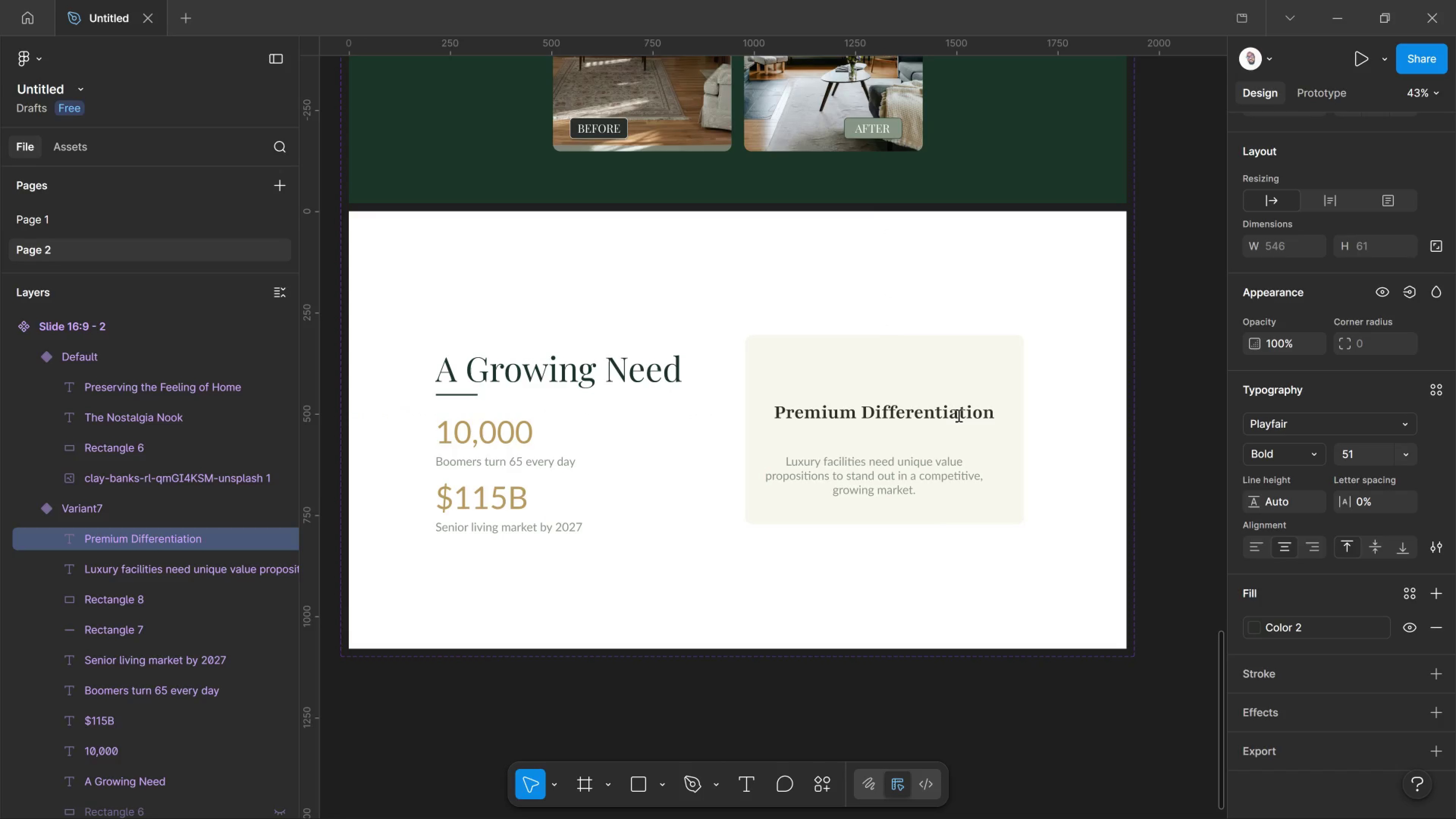 
key(Control+Shift+Comma)
 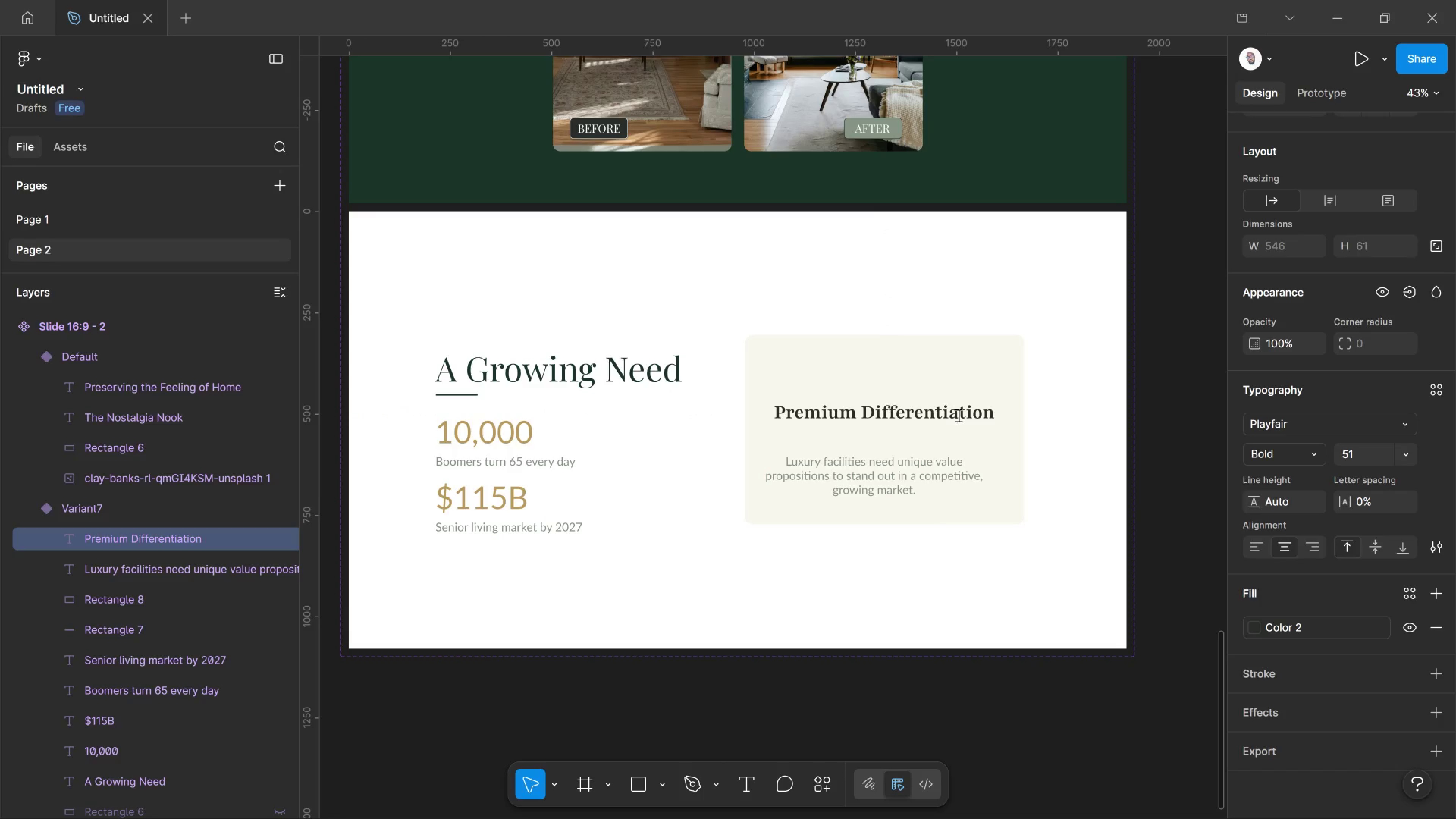 
key(Control+Shift+Comma)
 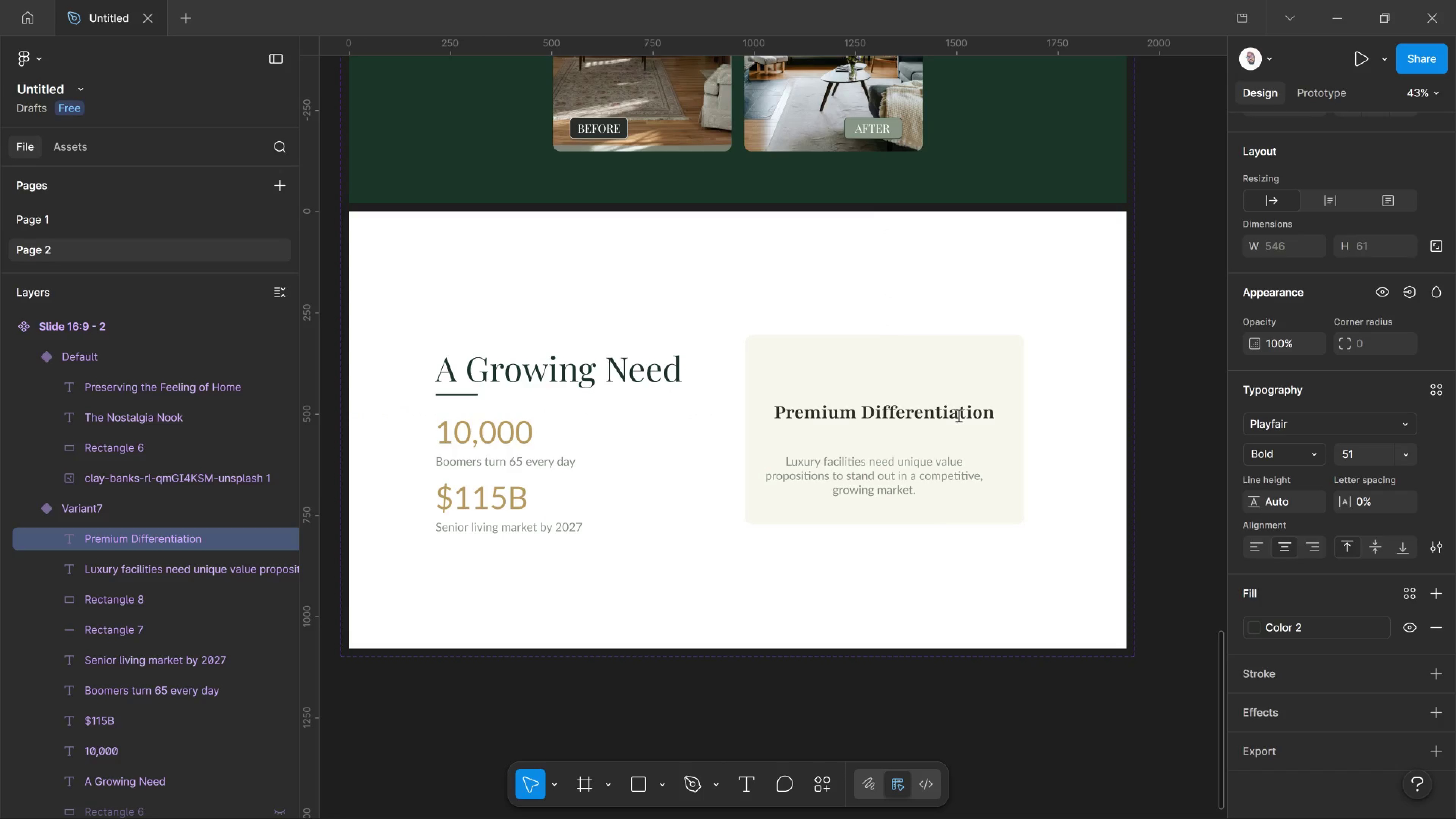 
key(Control+Shift+Comma)
 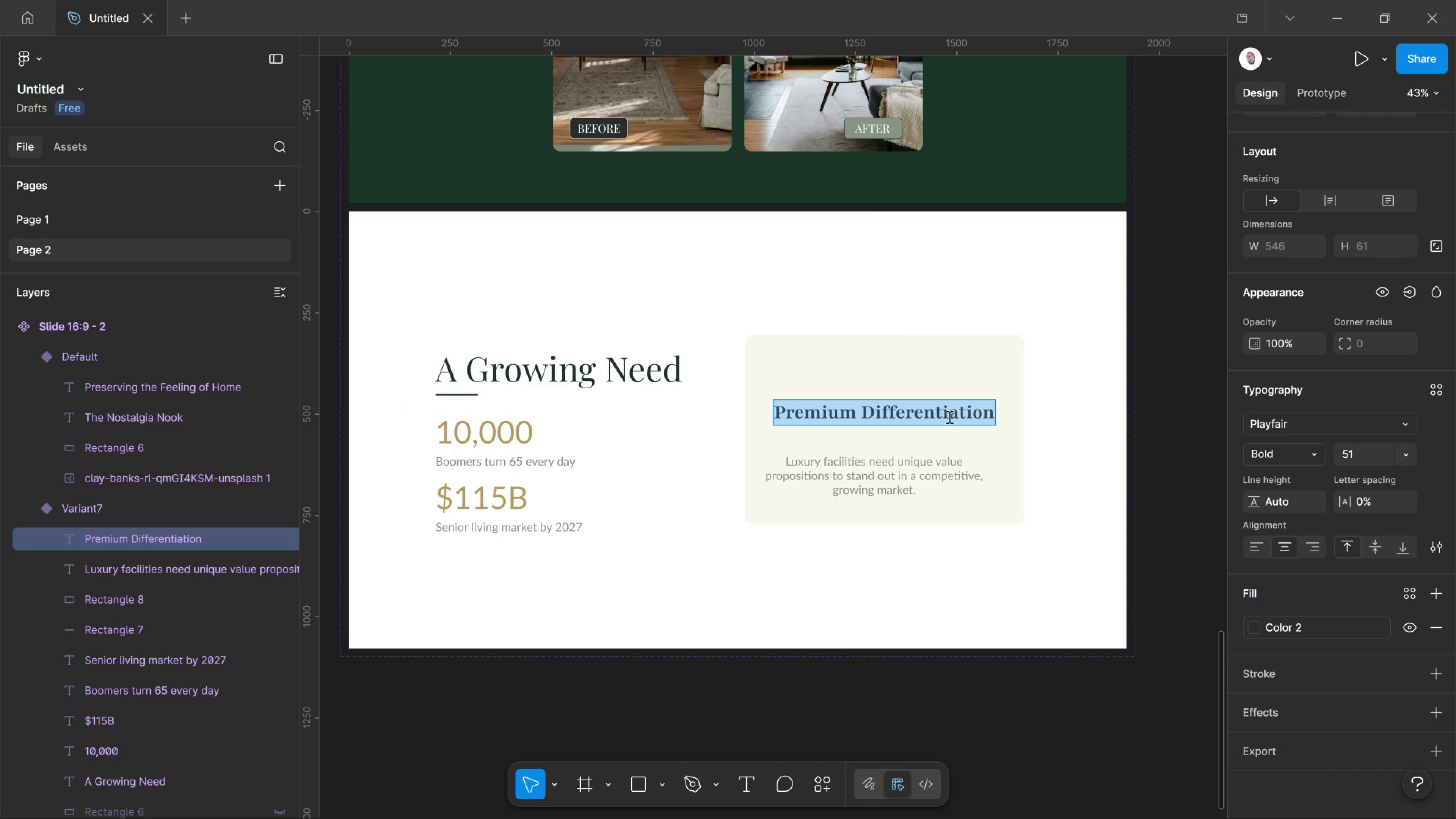 
key(Control+Shift+Comma)
 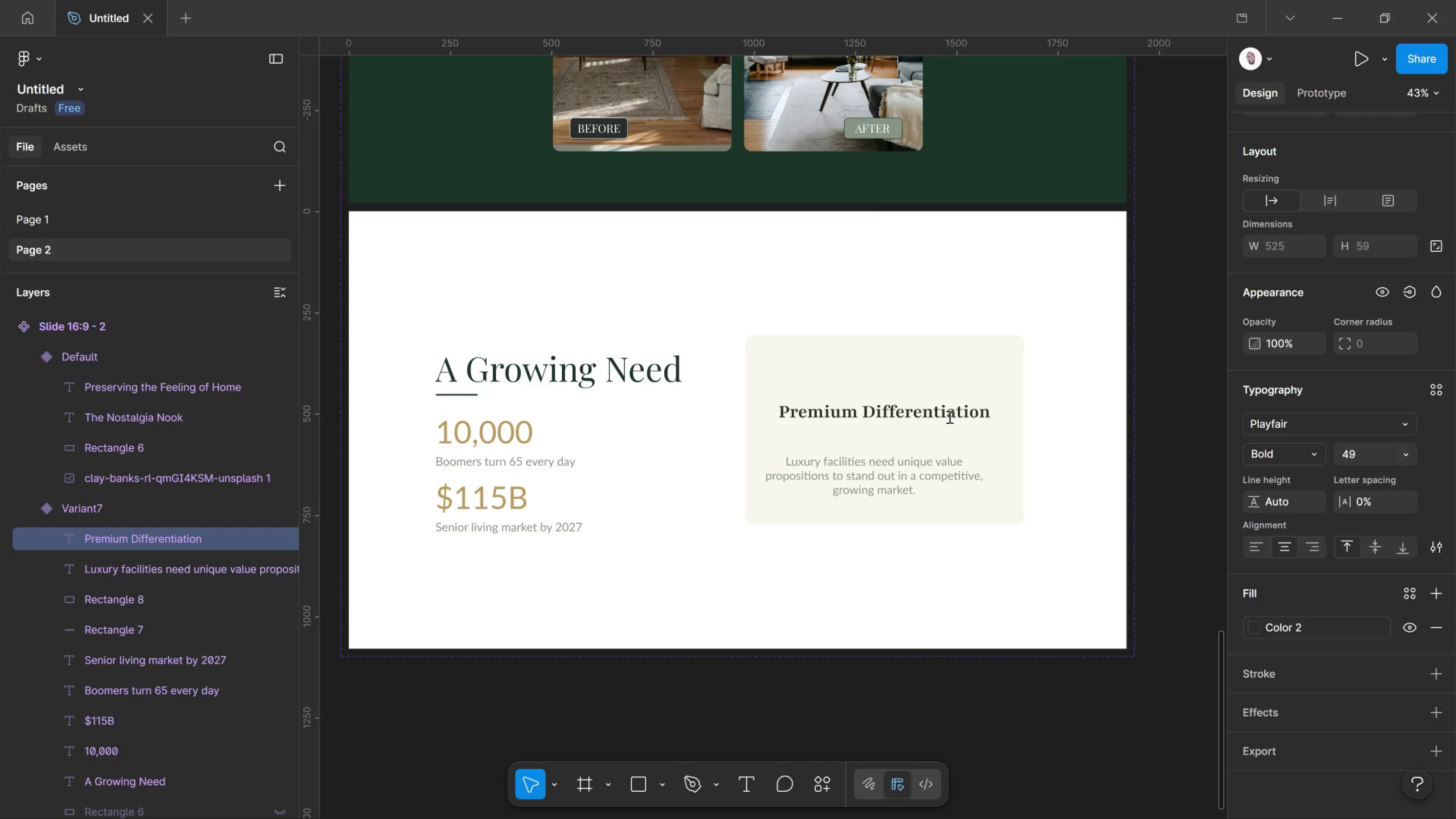 
key(Control+Shift+Comma)
 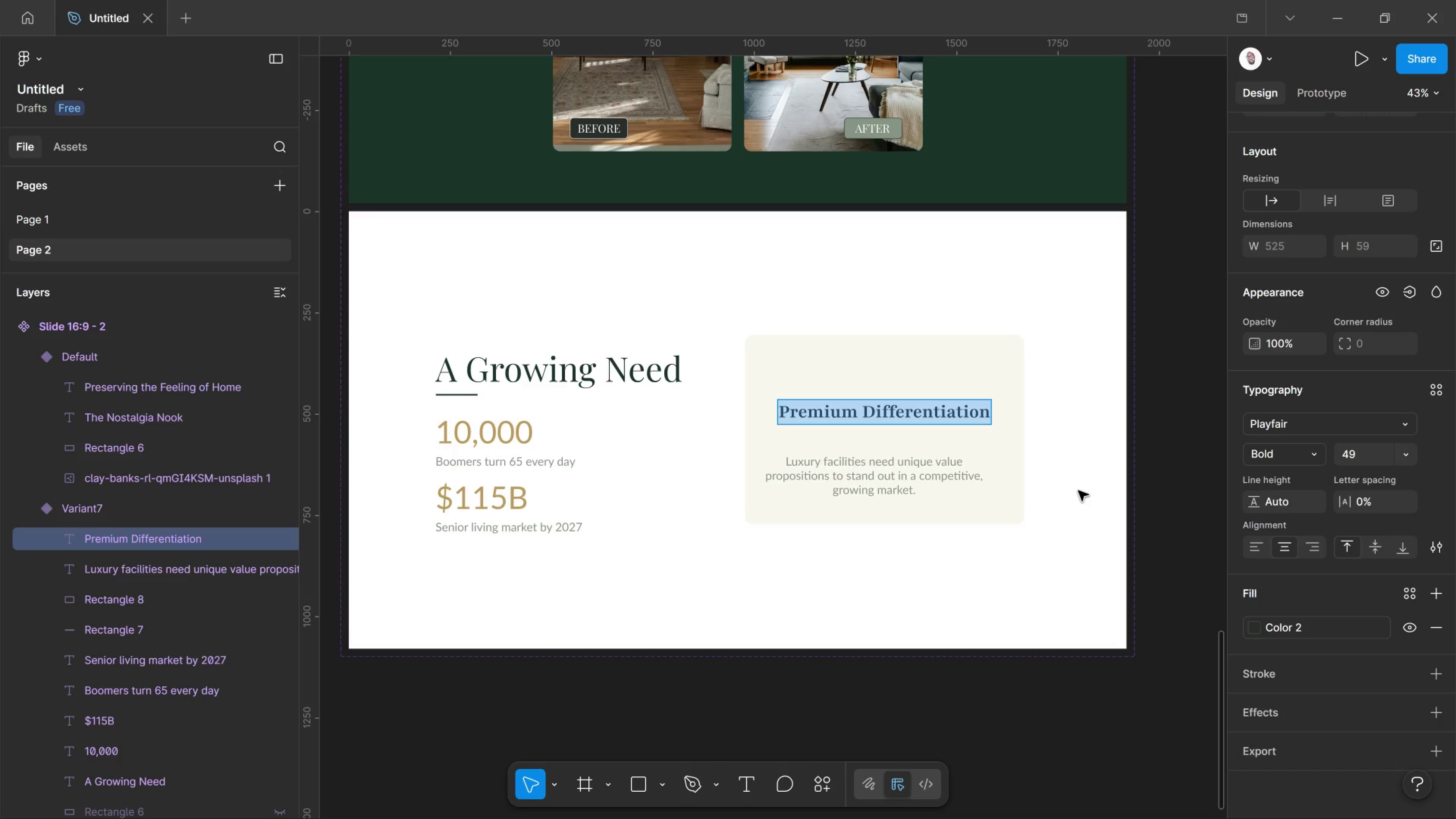 
wait(5.18)
 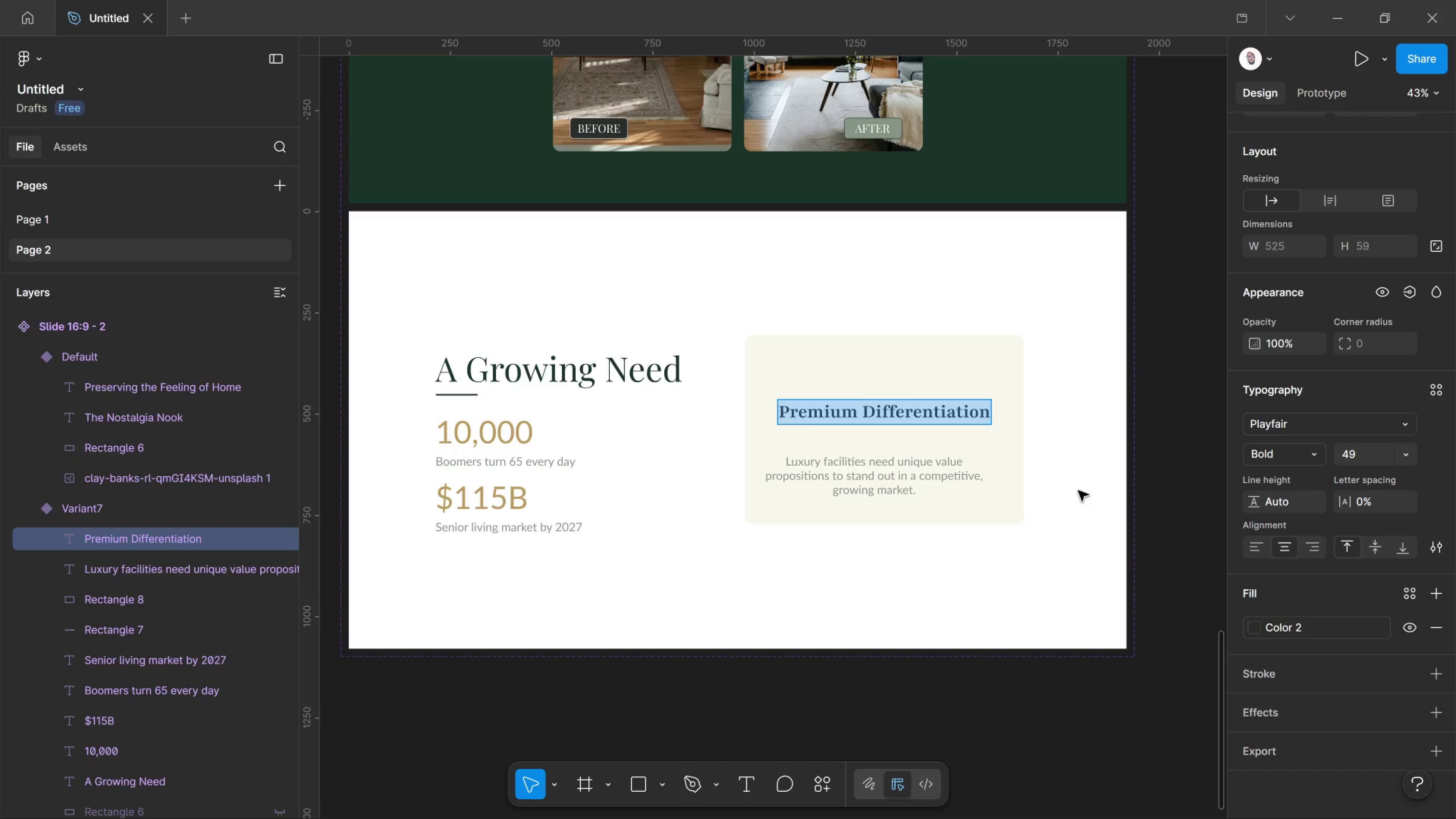 
key(Control+Shift+Comma)
 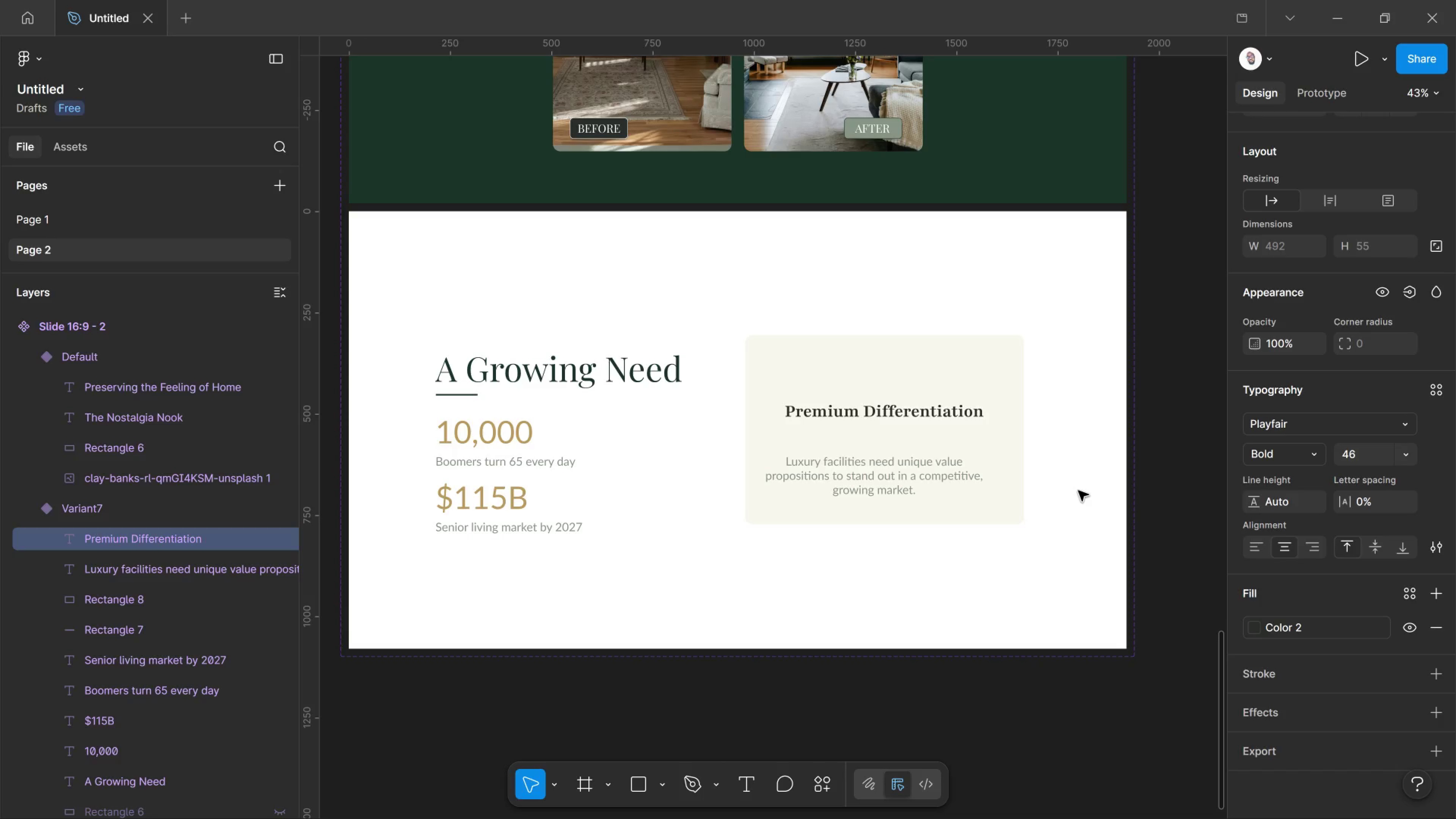 
key(Control+Shift+Comma)
 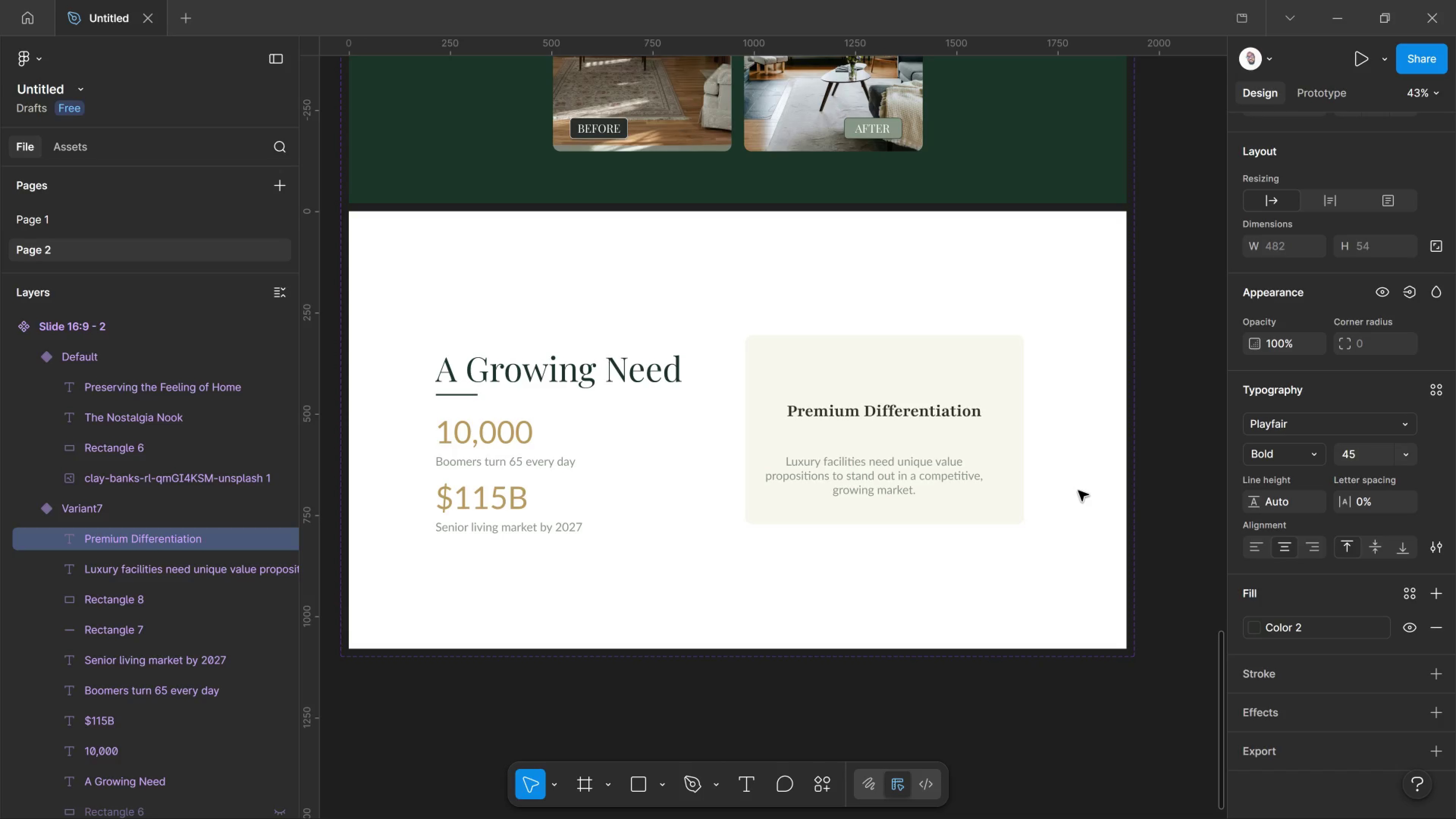 
key(Control+Shift+Comma)
 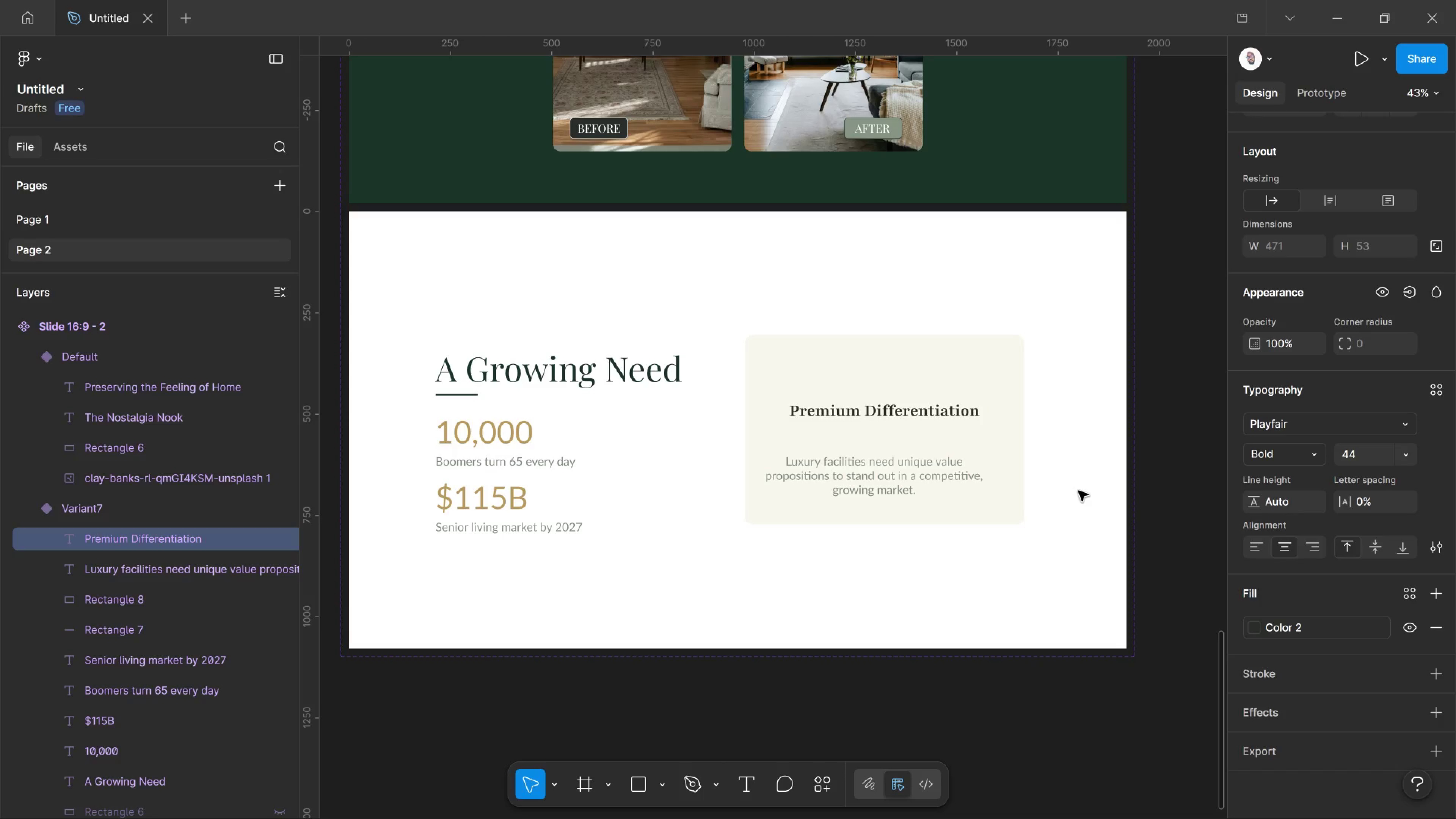 
key(Control+Shift+Comma)
 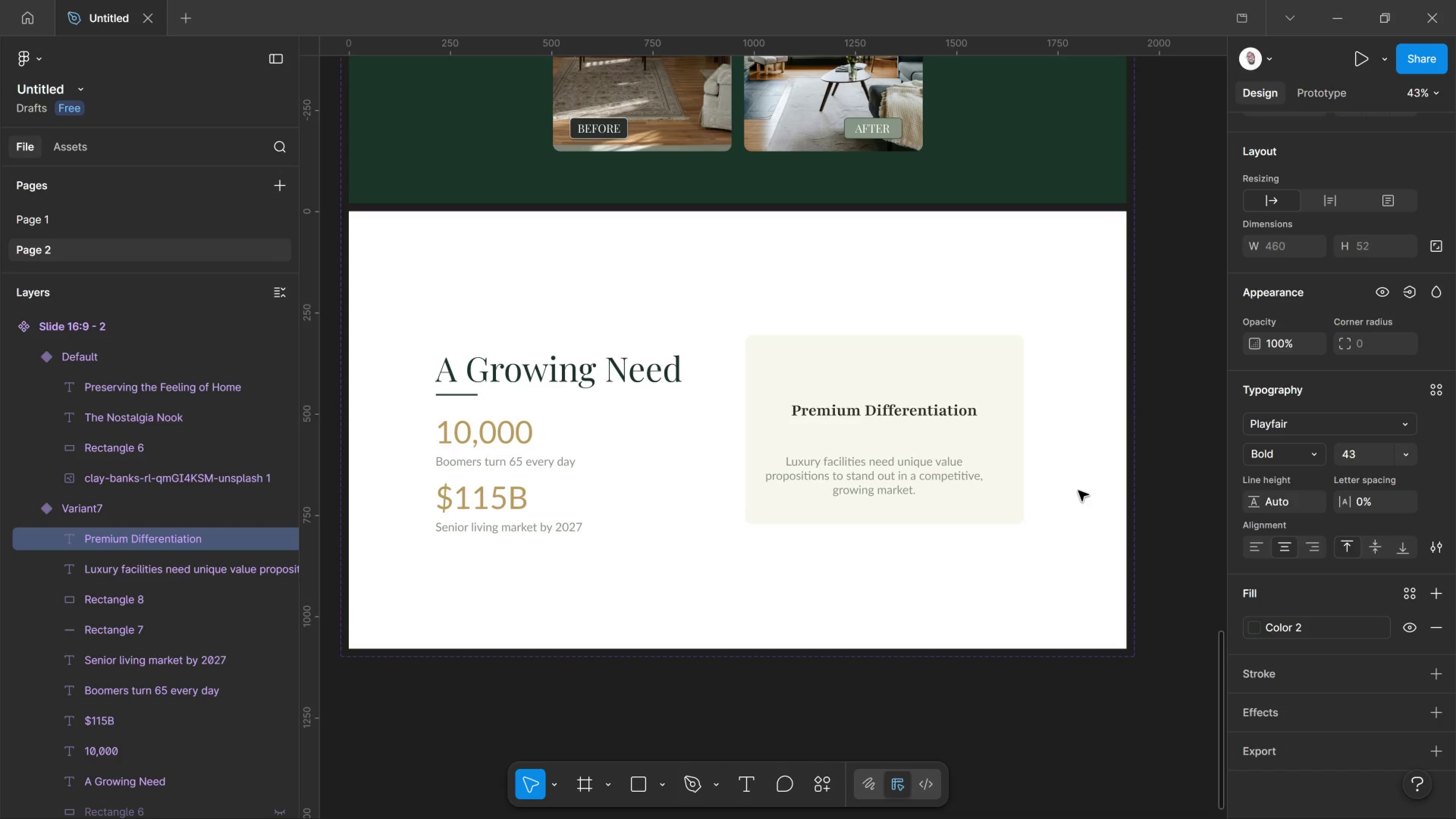 
key(Control+Shift+Comma)
 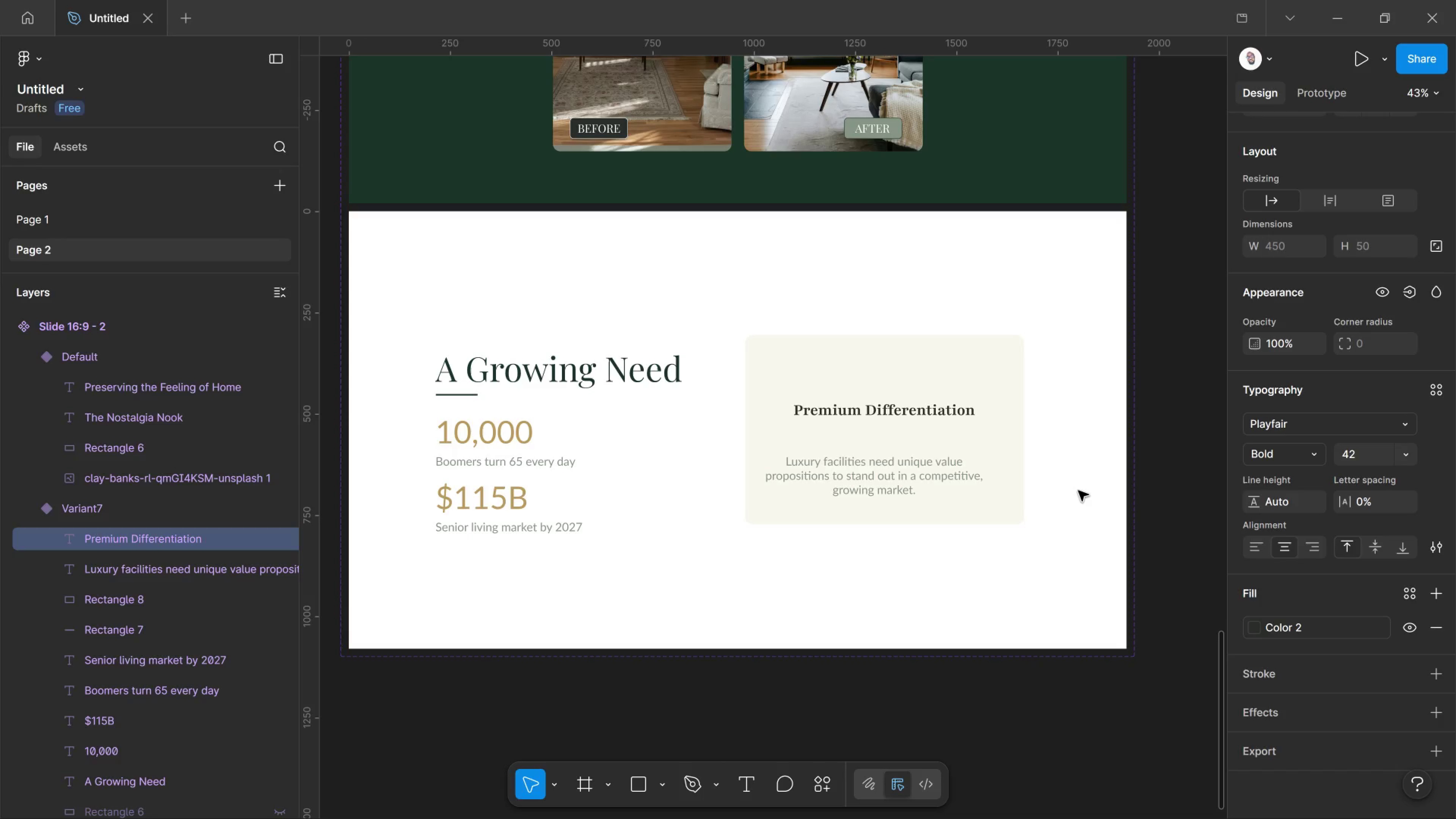 
key(Control+Shift+Comma)
 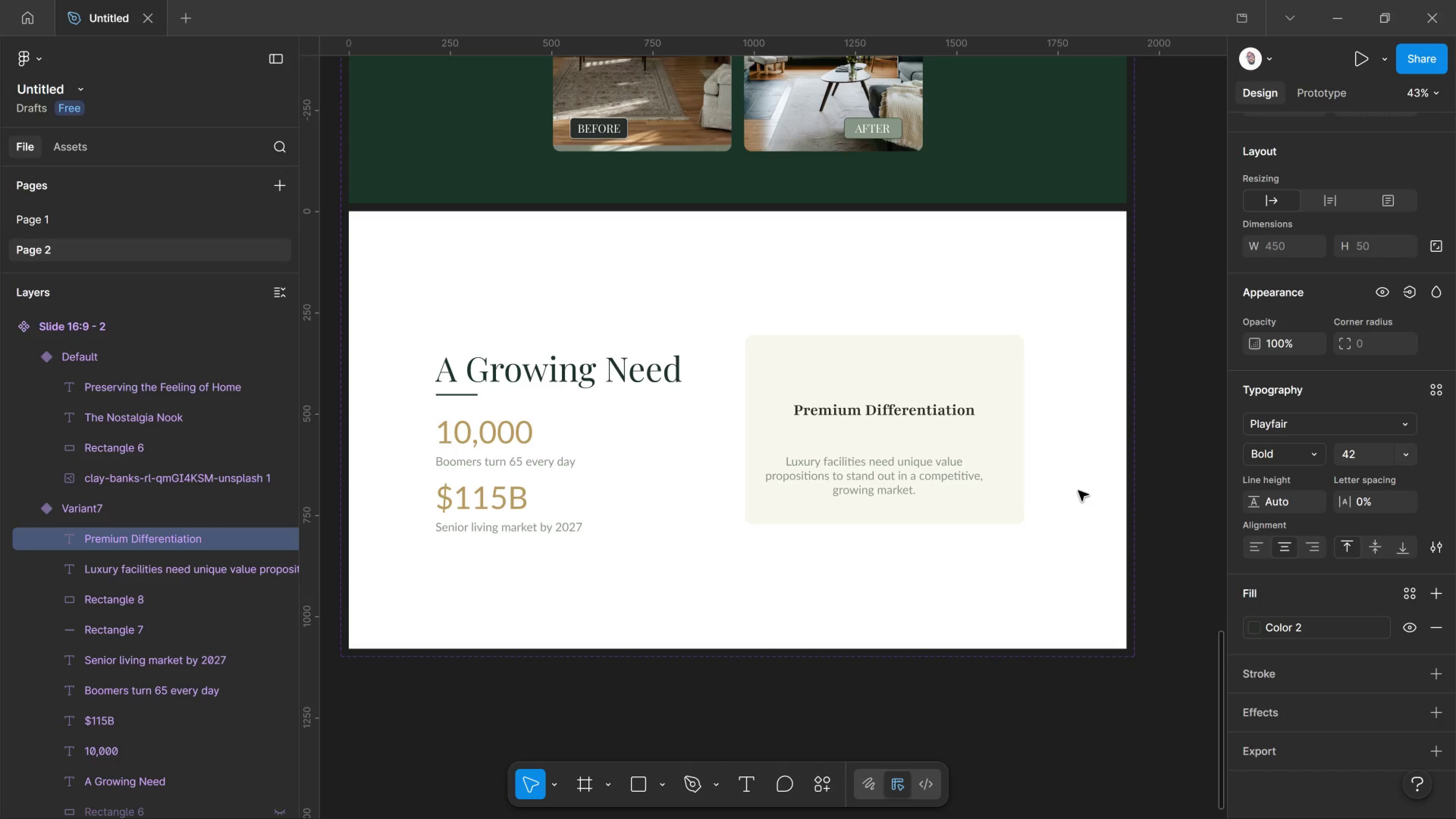 
key(Control+Shift+Comma)
 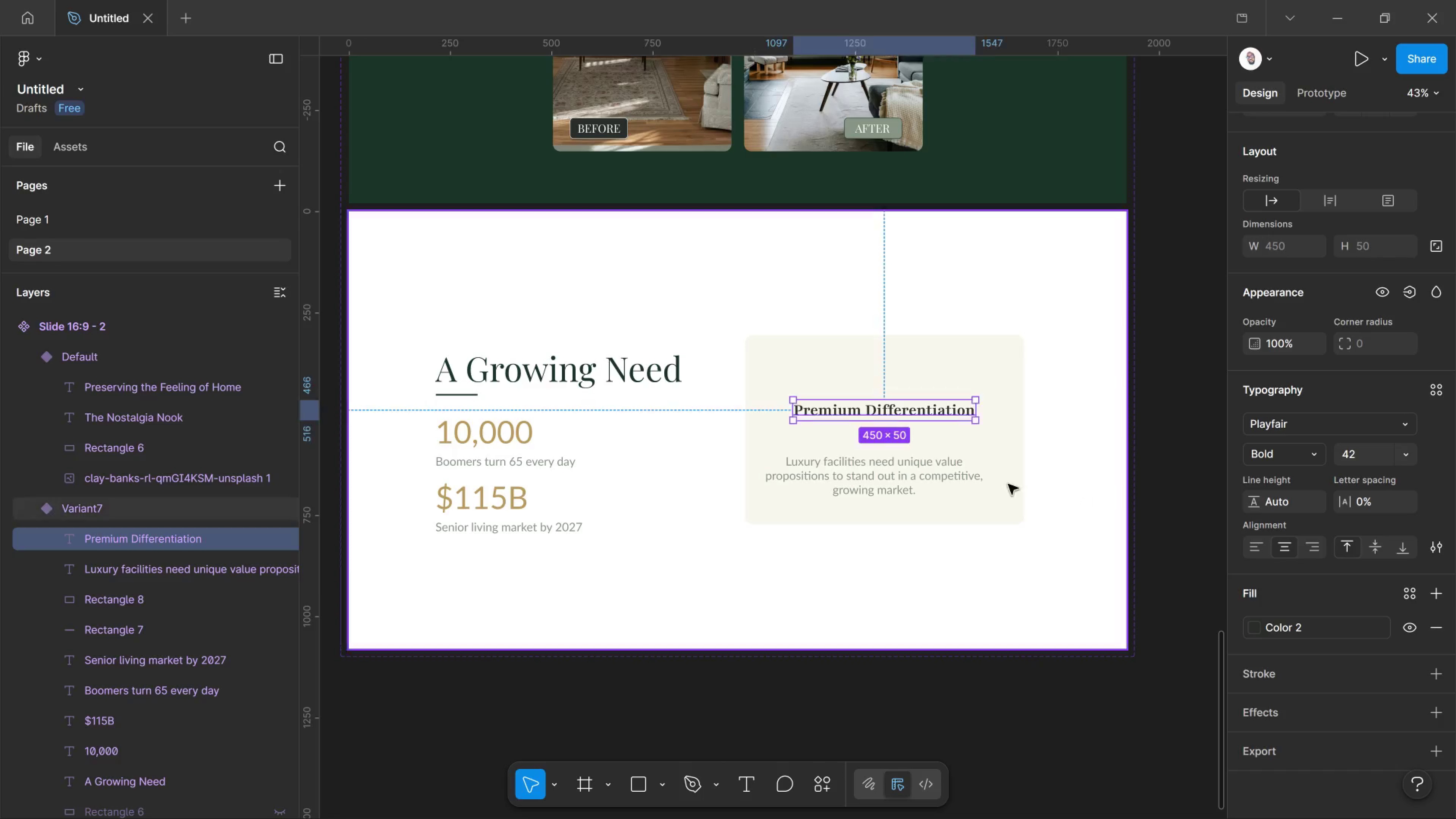 
left_click([1078, 491])
 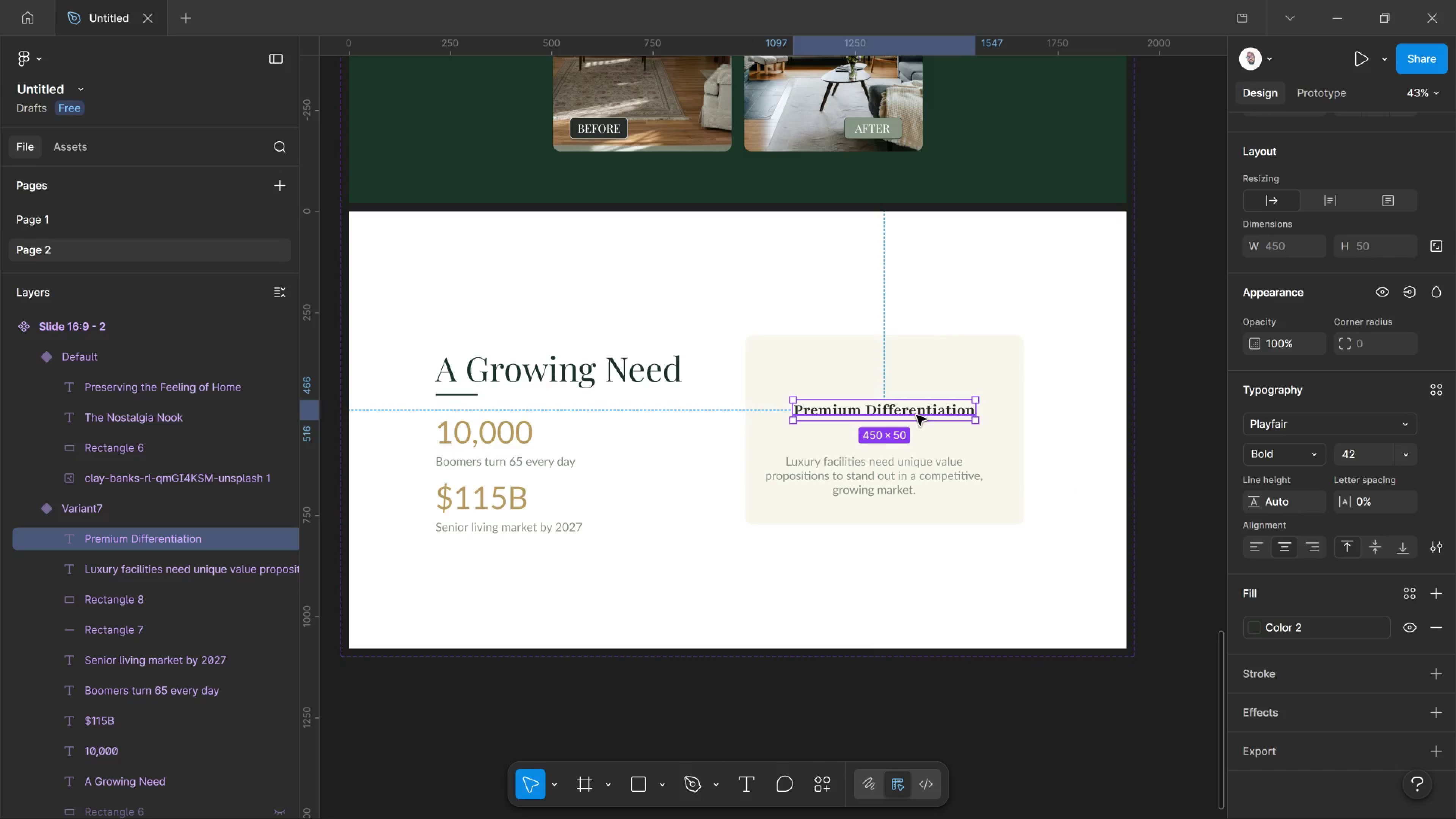 
left_click_drag(start_coordinate=[917, 415], to_coordinate=[916, 424])
 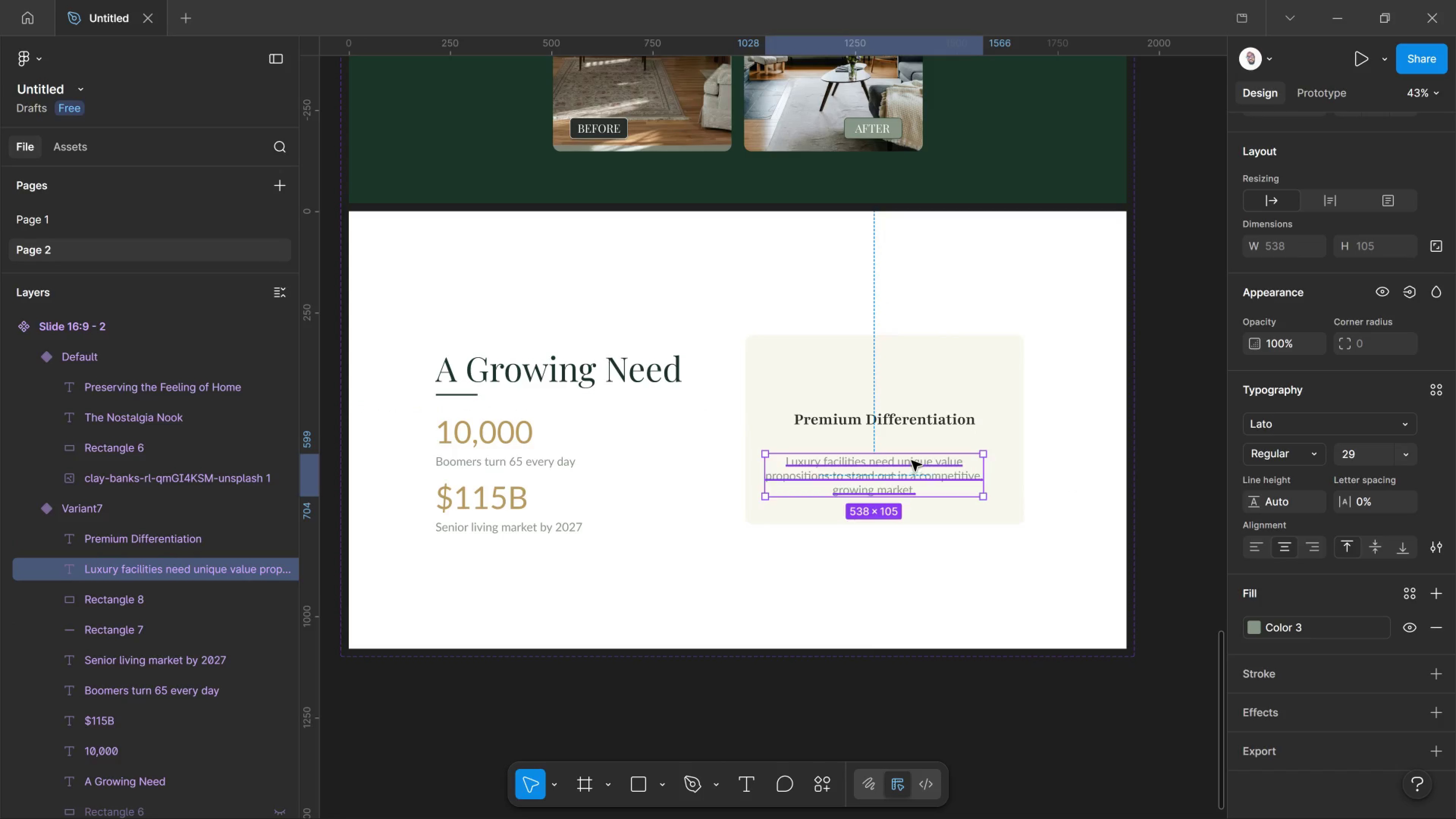 
left_click_drag(start_coordinate=[923, 470], to_coordinate=[934, 447])
 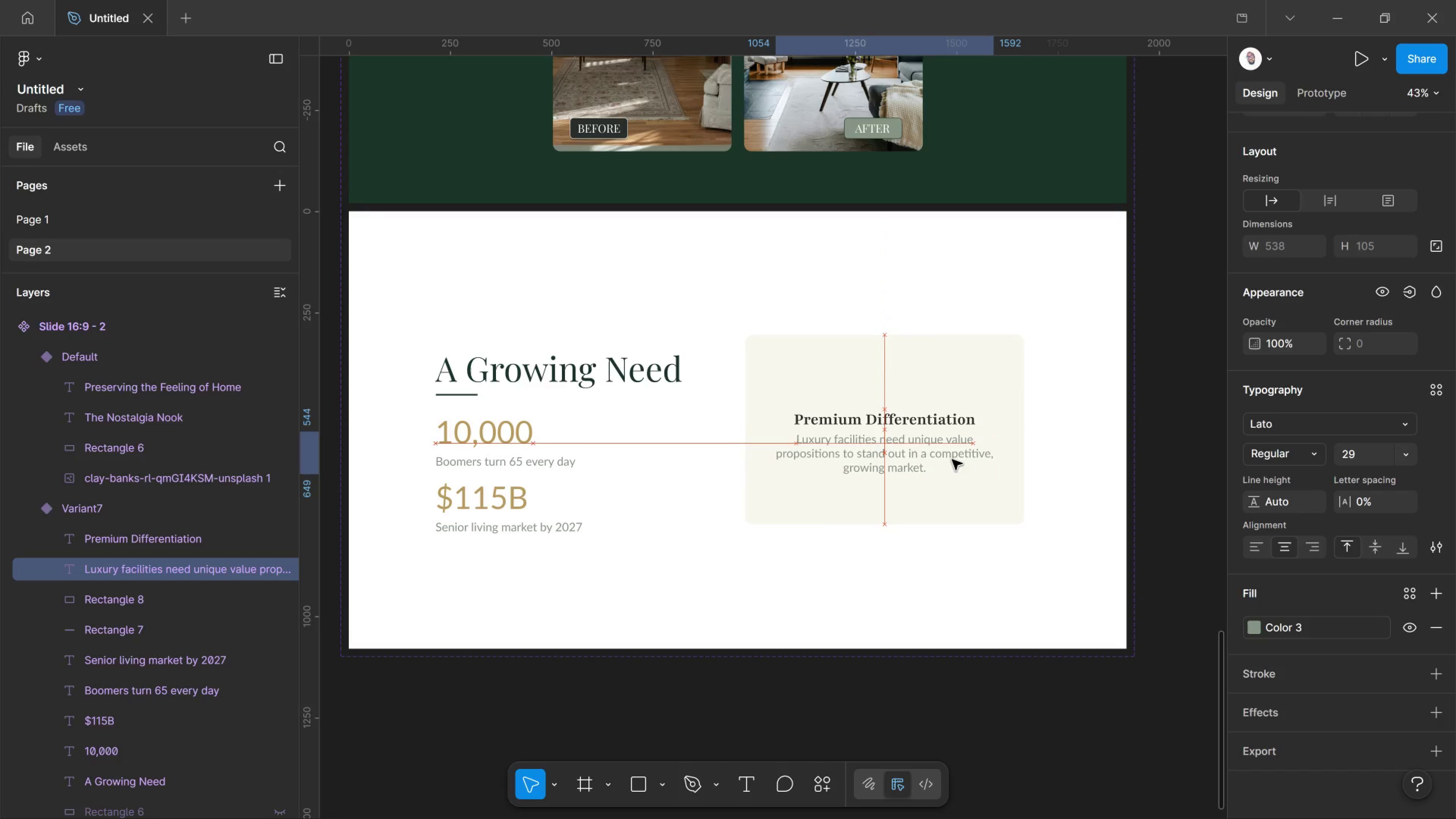 
key(ArrowDown)
 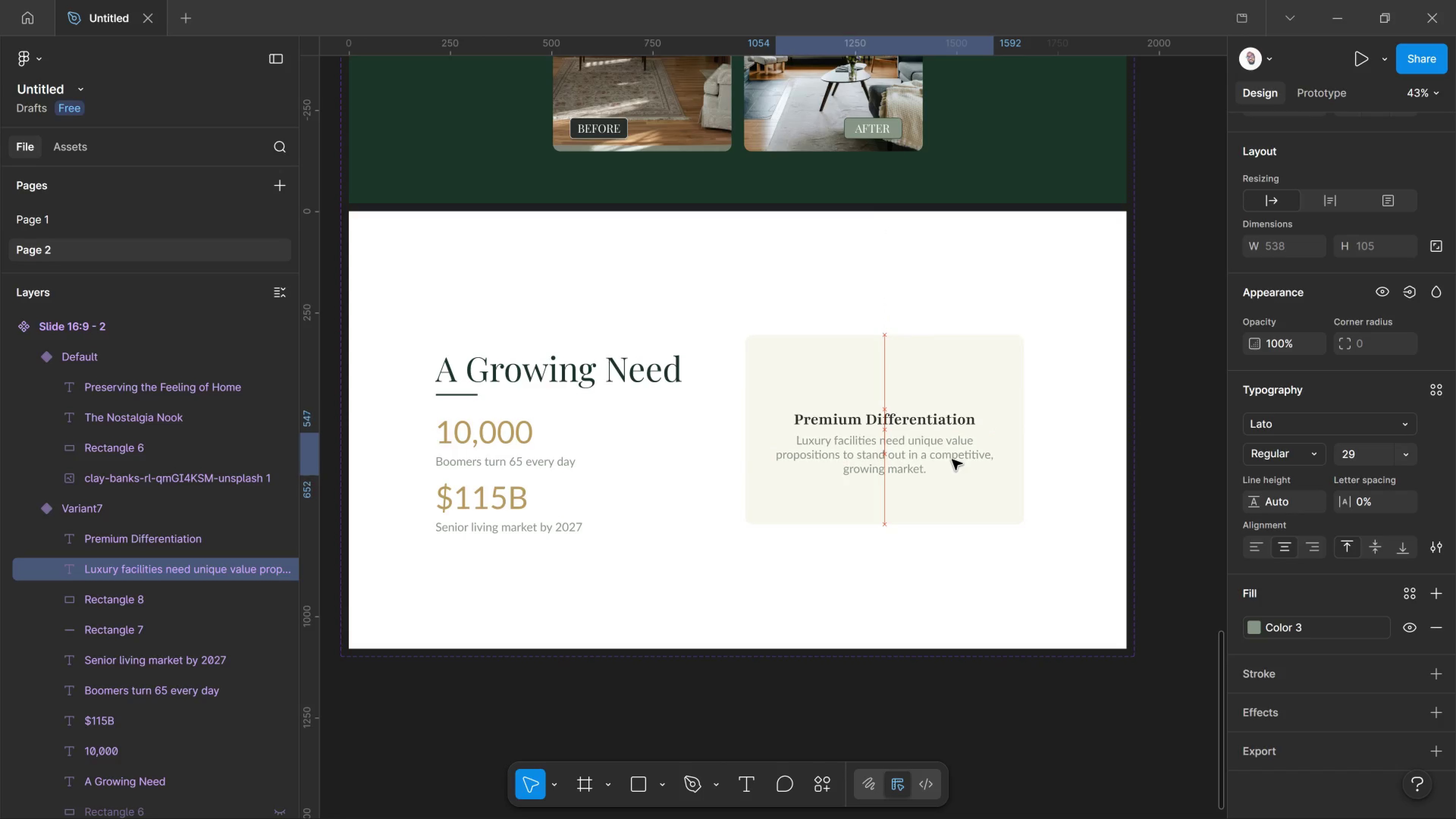 
key(ArrowDown)
 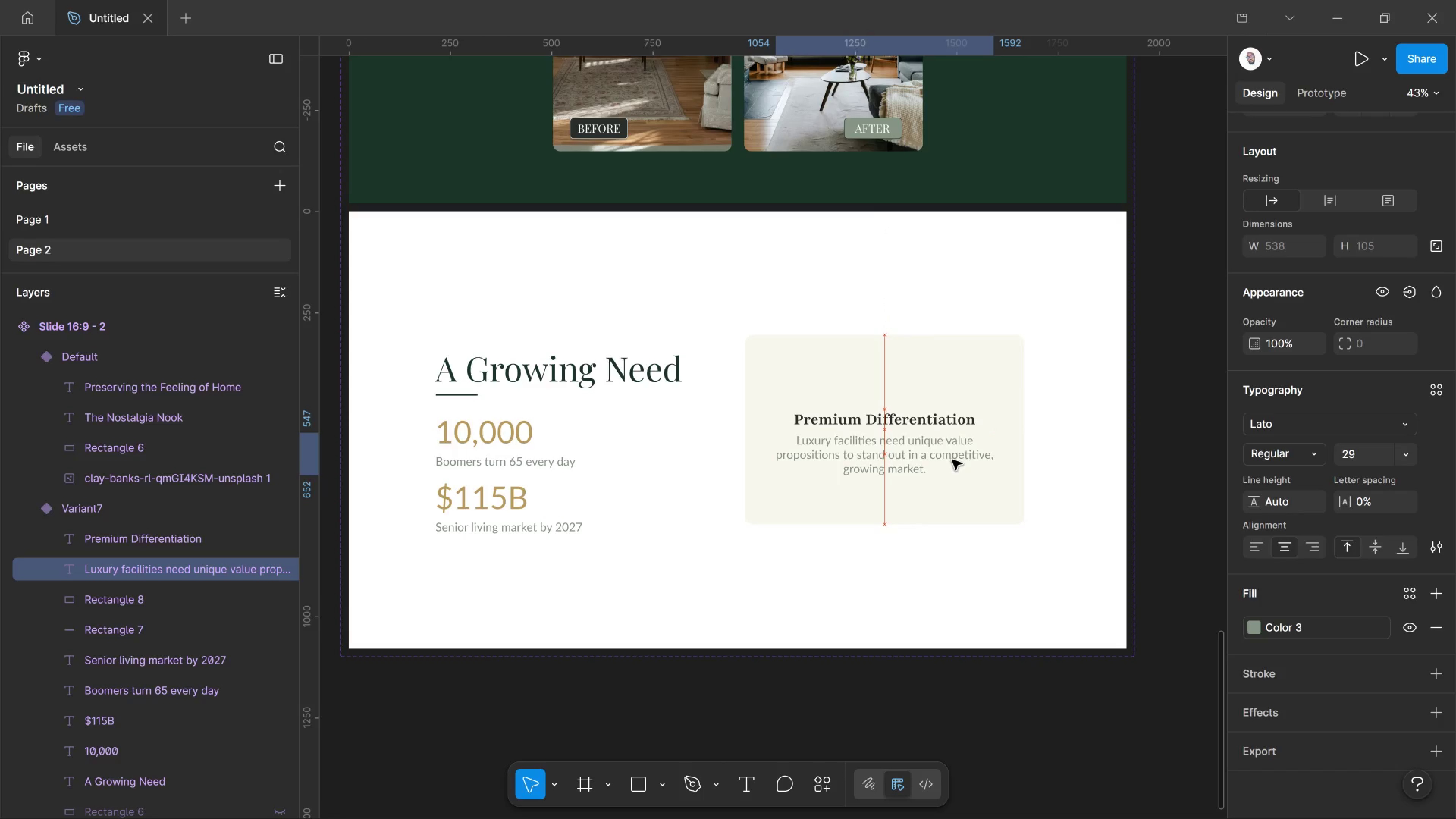 
key(ArrowDown)
 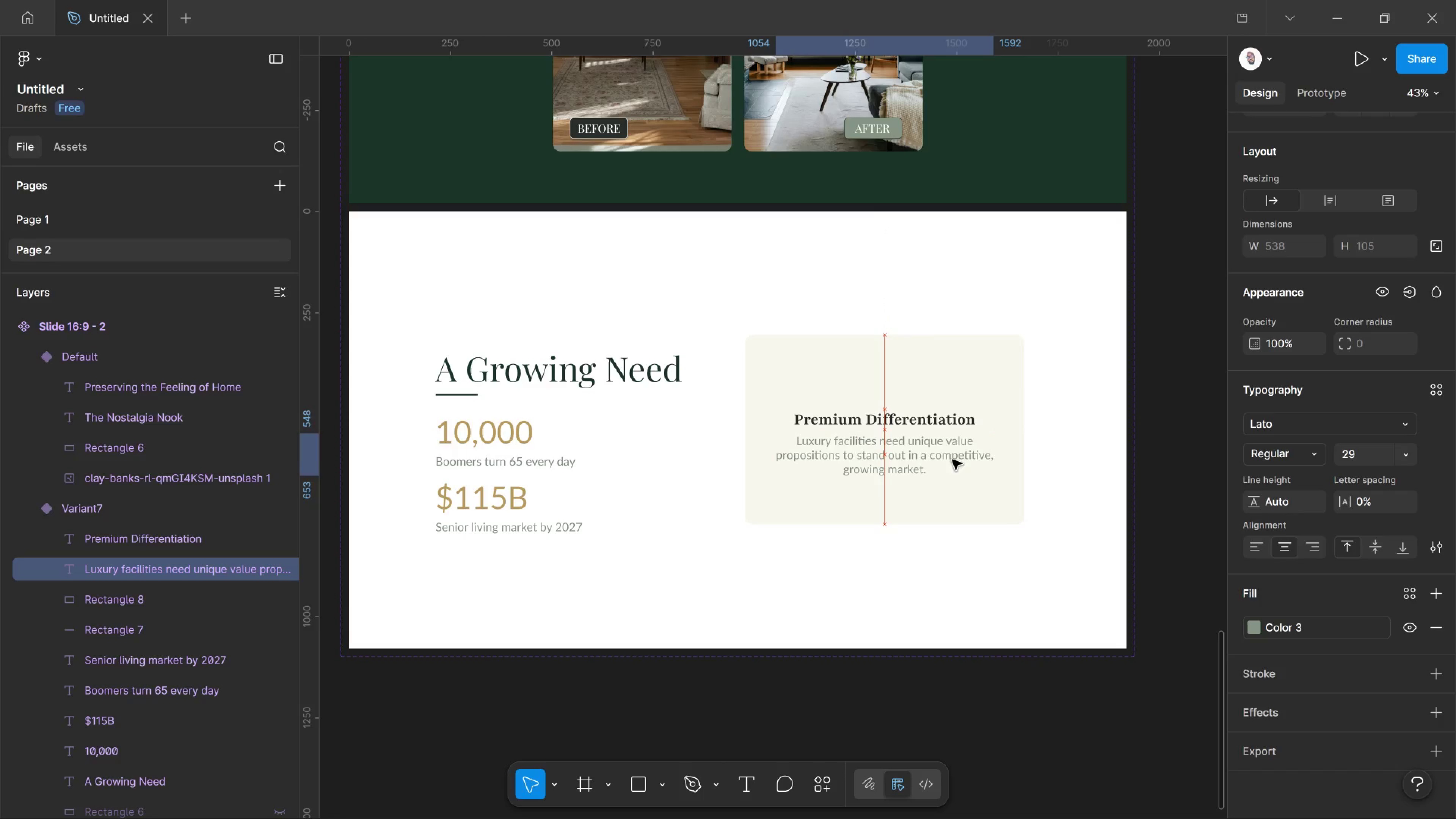 
key(ArrowDown)
 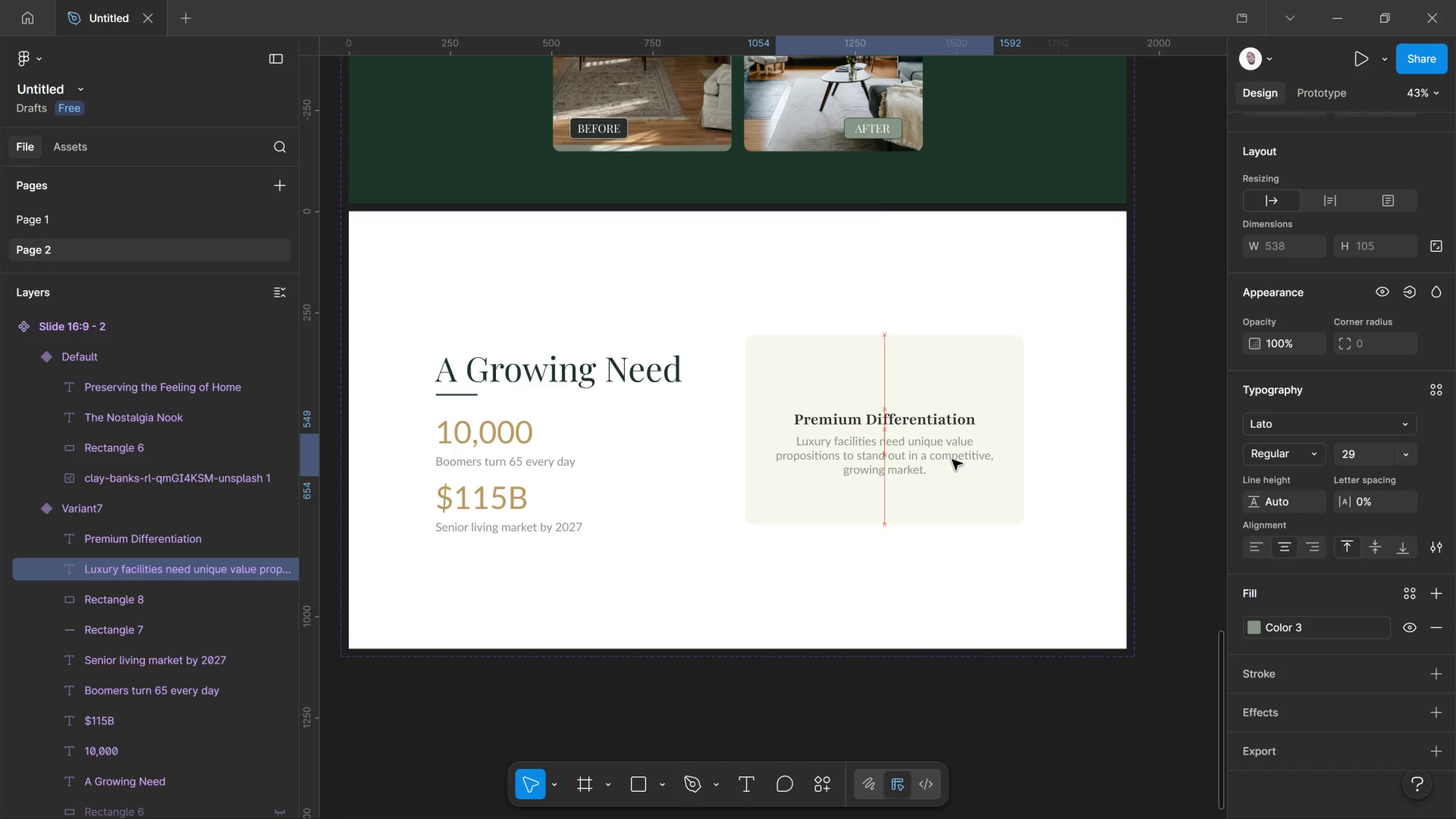 
key(ArrowDown)
 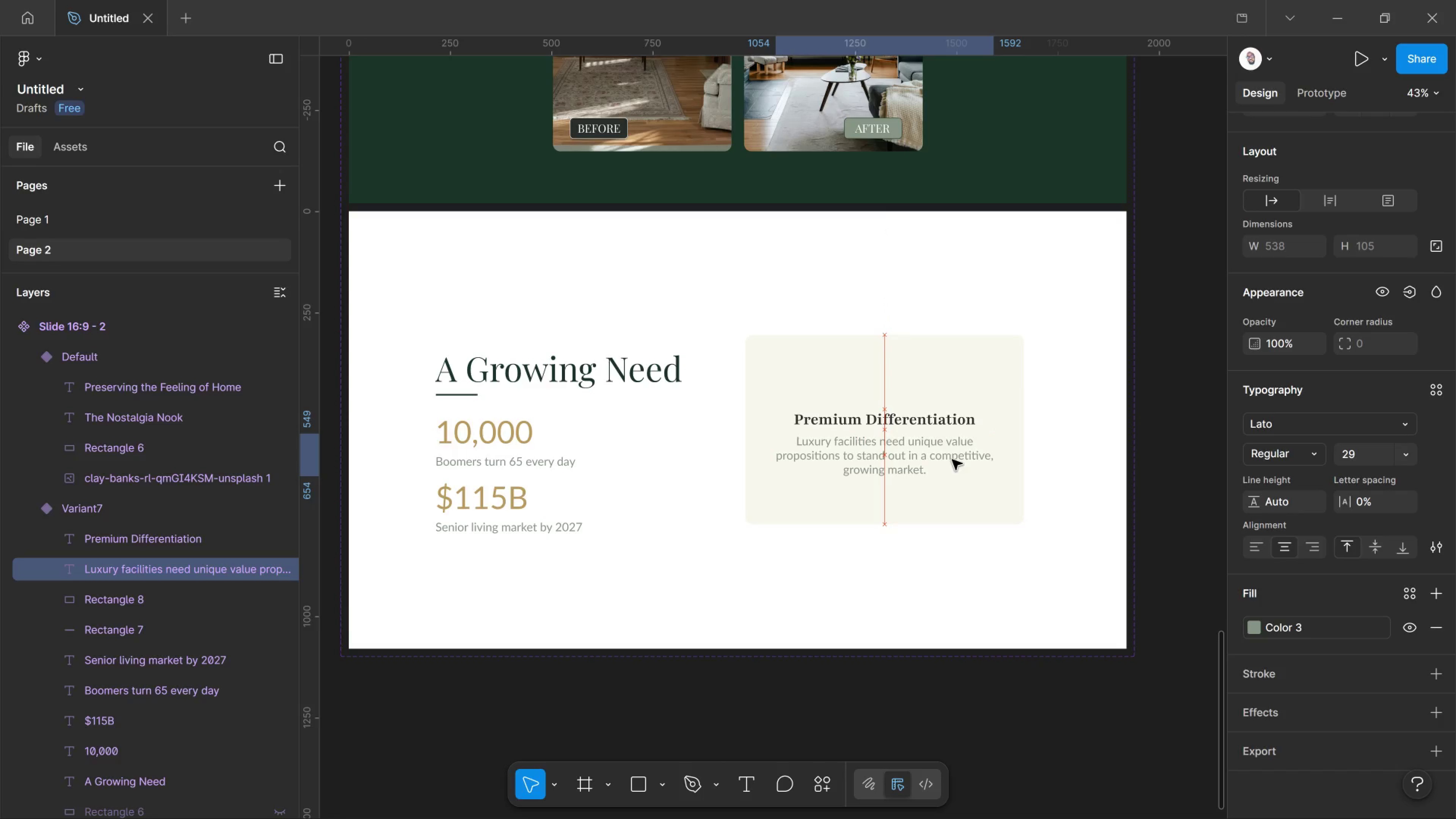 
key(ArrowDown)
 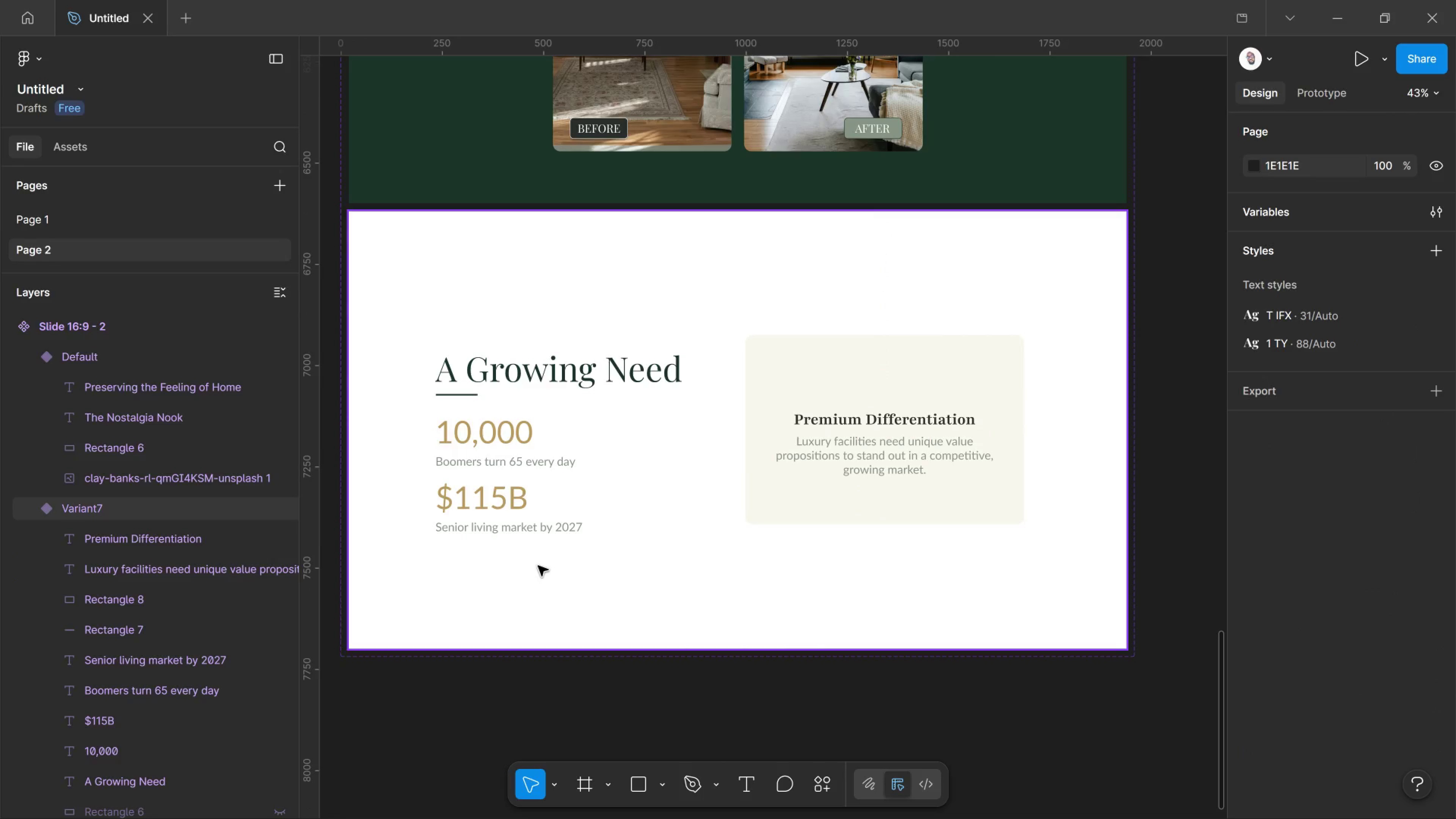 
left_click_drag(start_coordinate=[600, 547], to_coordinate=[598, 547])
 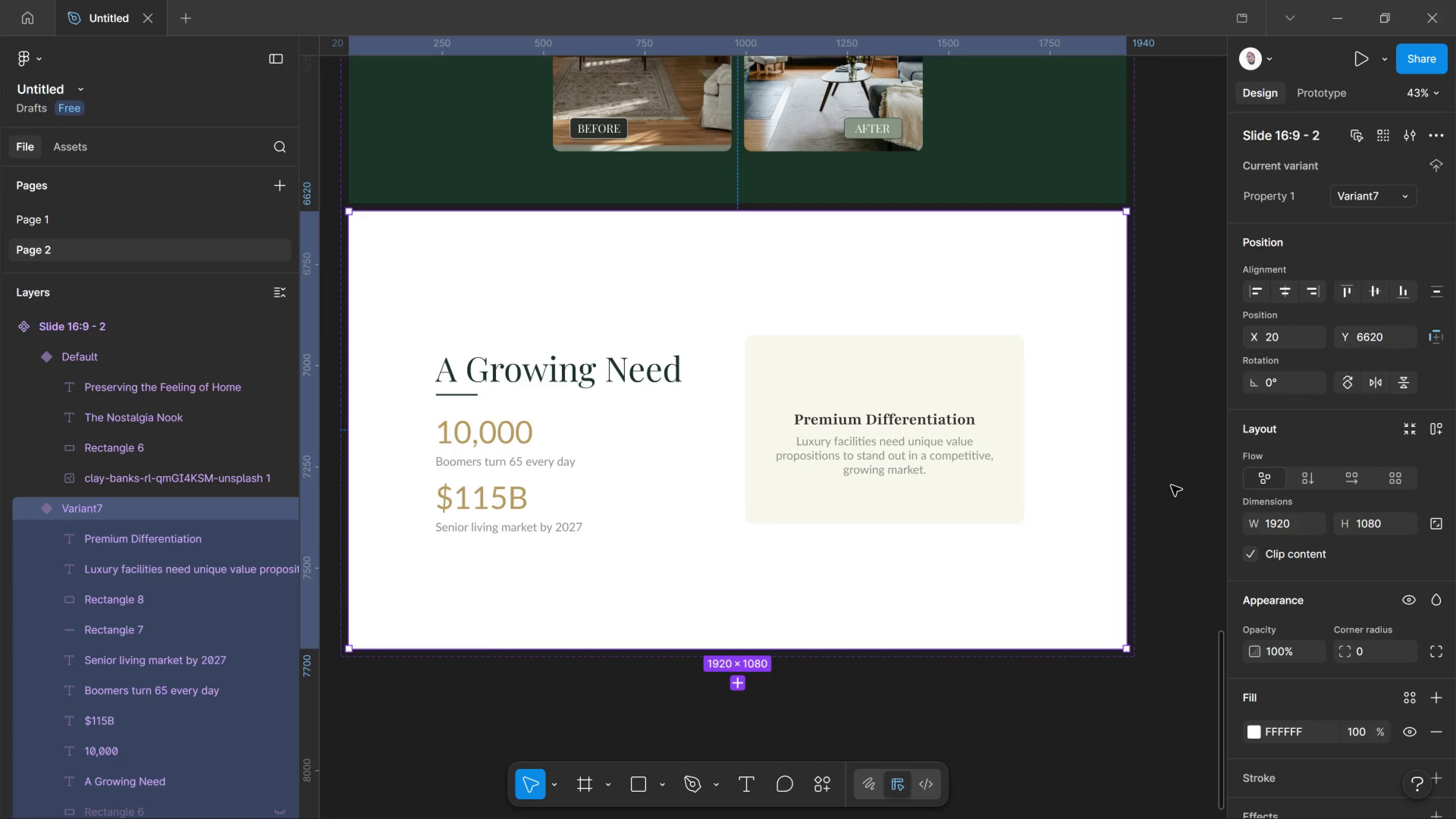 
left_click([1173, 485])
 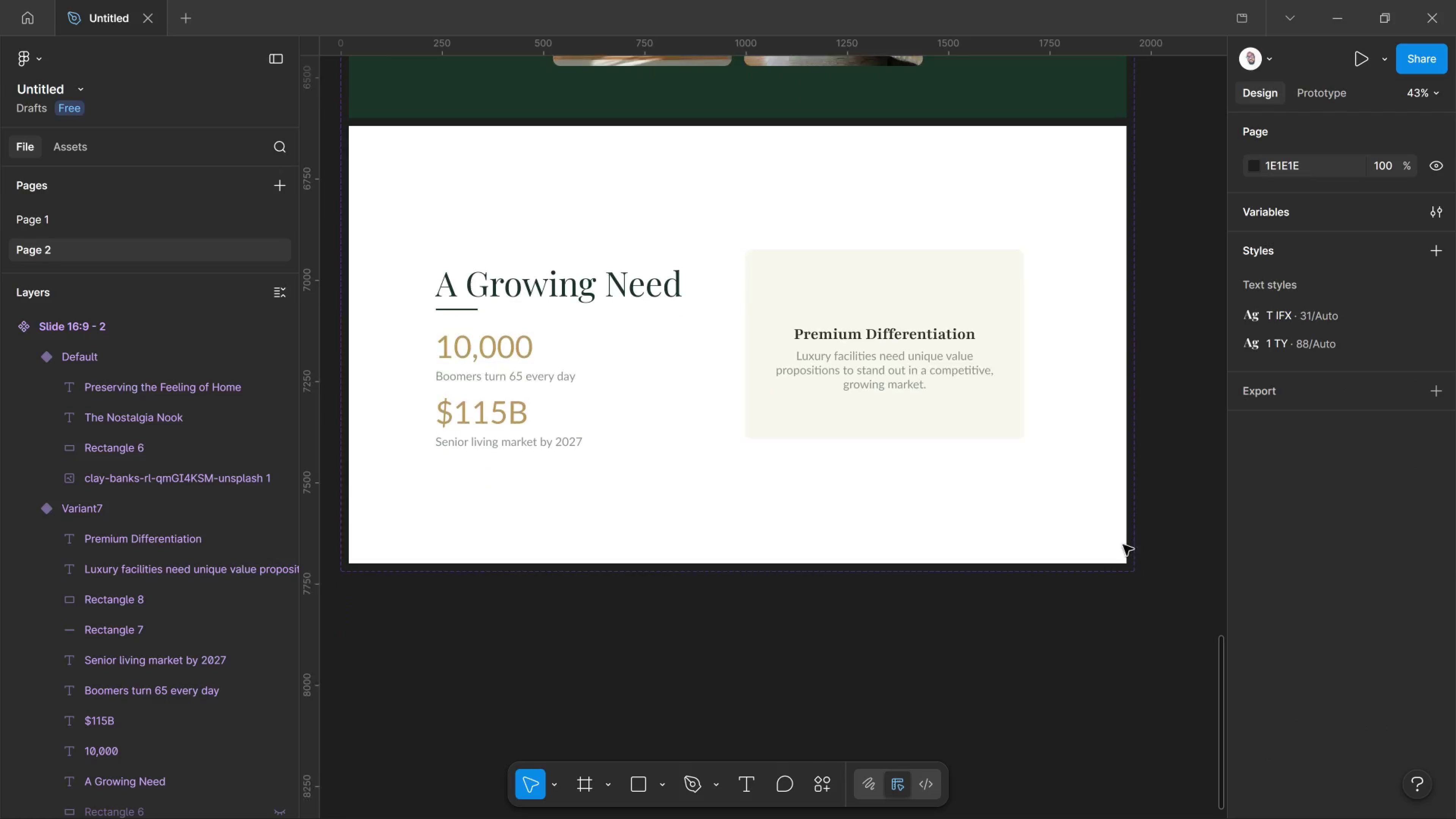 
scroll: coordinate [841, 462], scroll_direction: down, amount: 6.0
 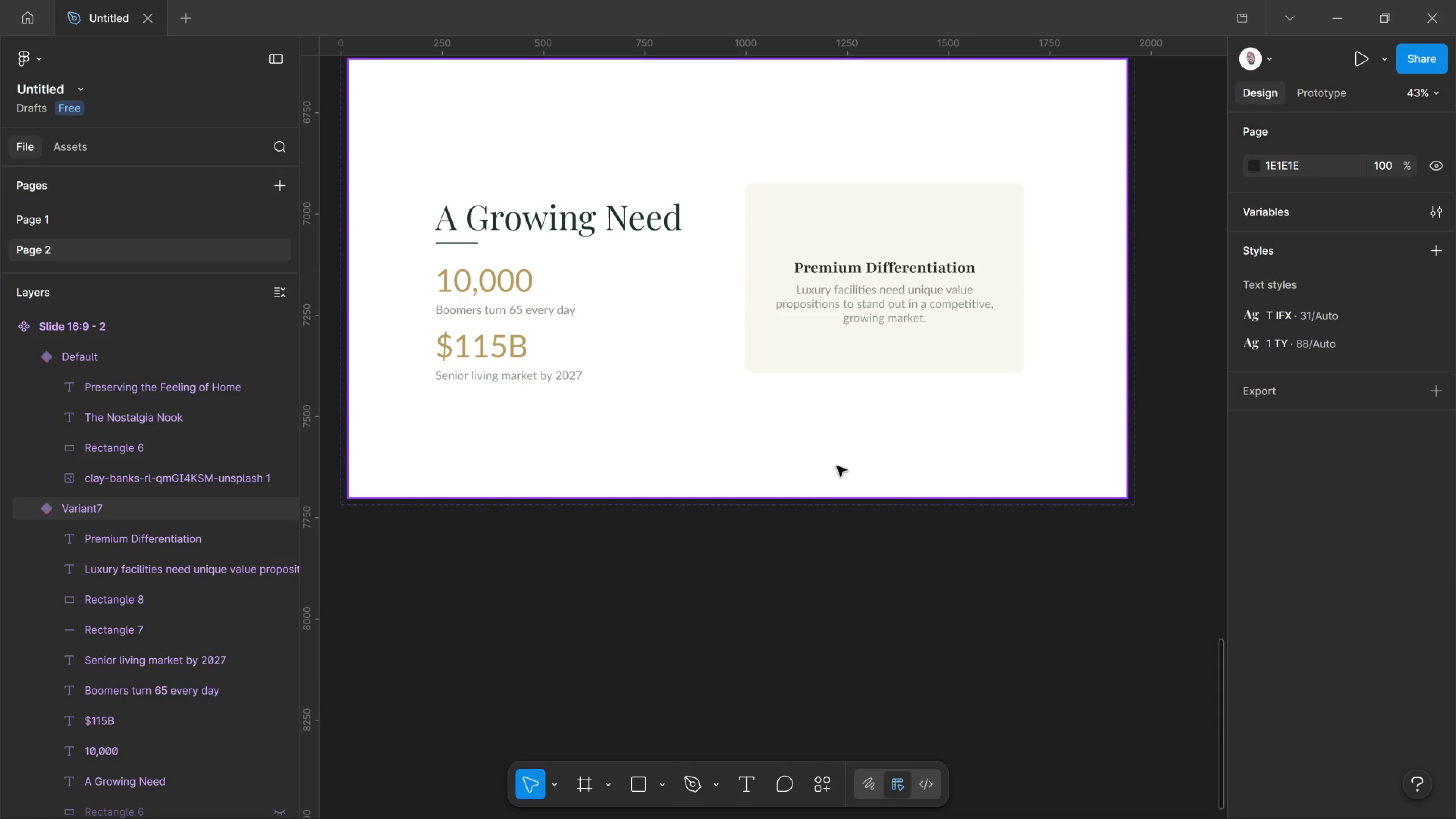 
wait(11.13)
 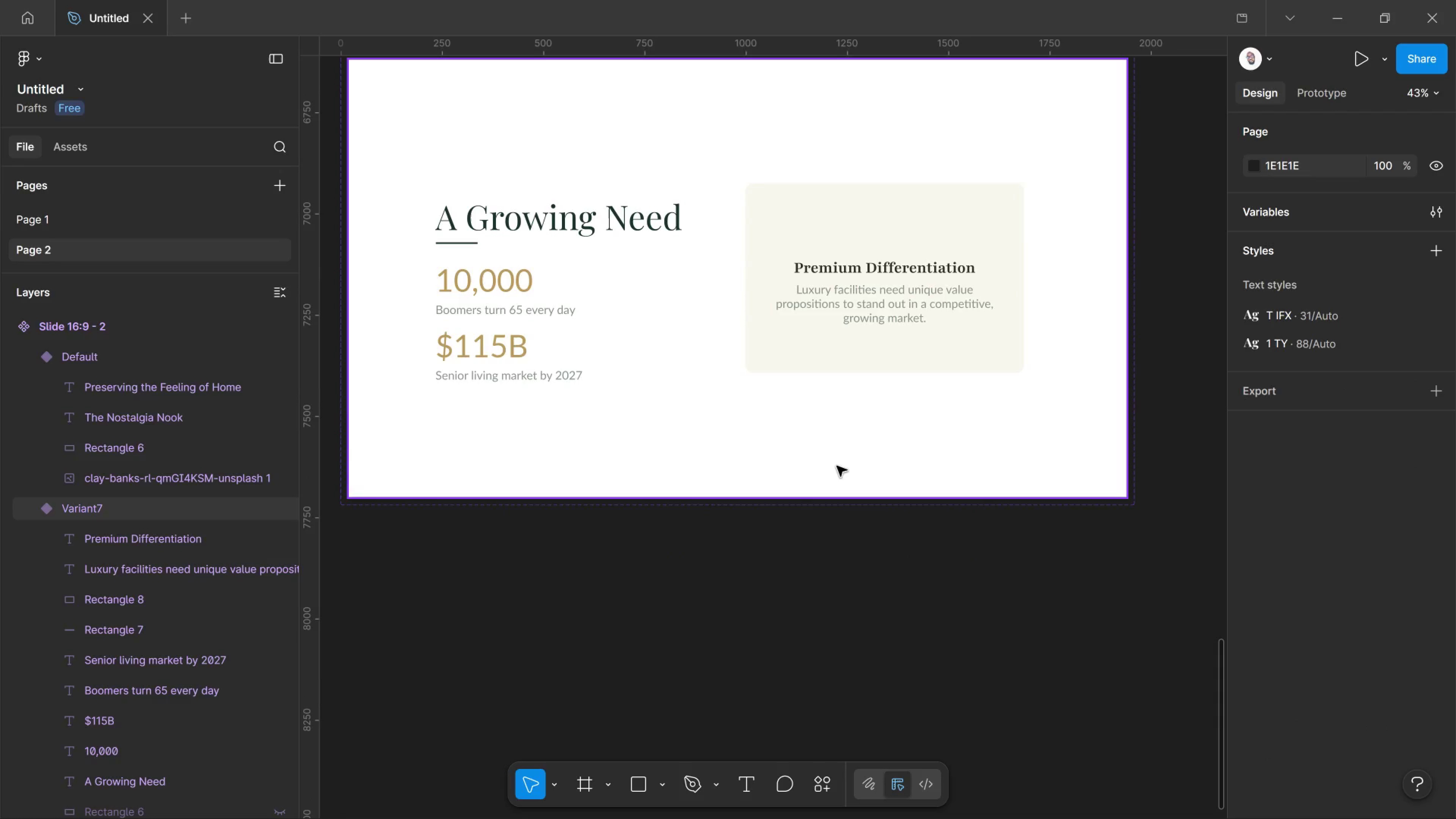 
scroll: coordinate [1059, 566], scroll_direction: up, amount: 38.0
 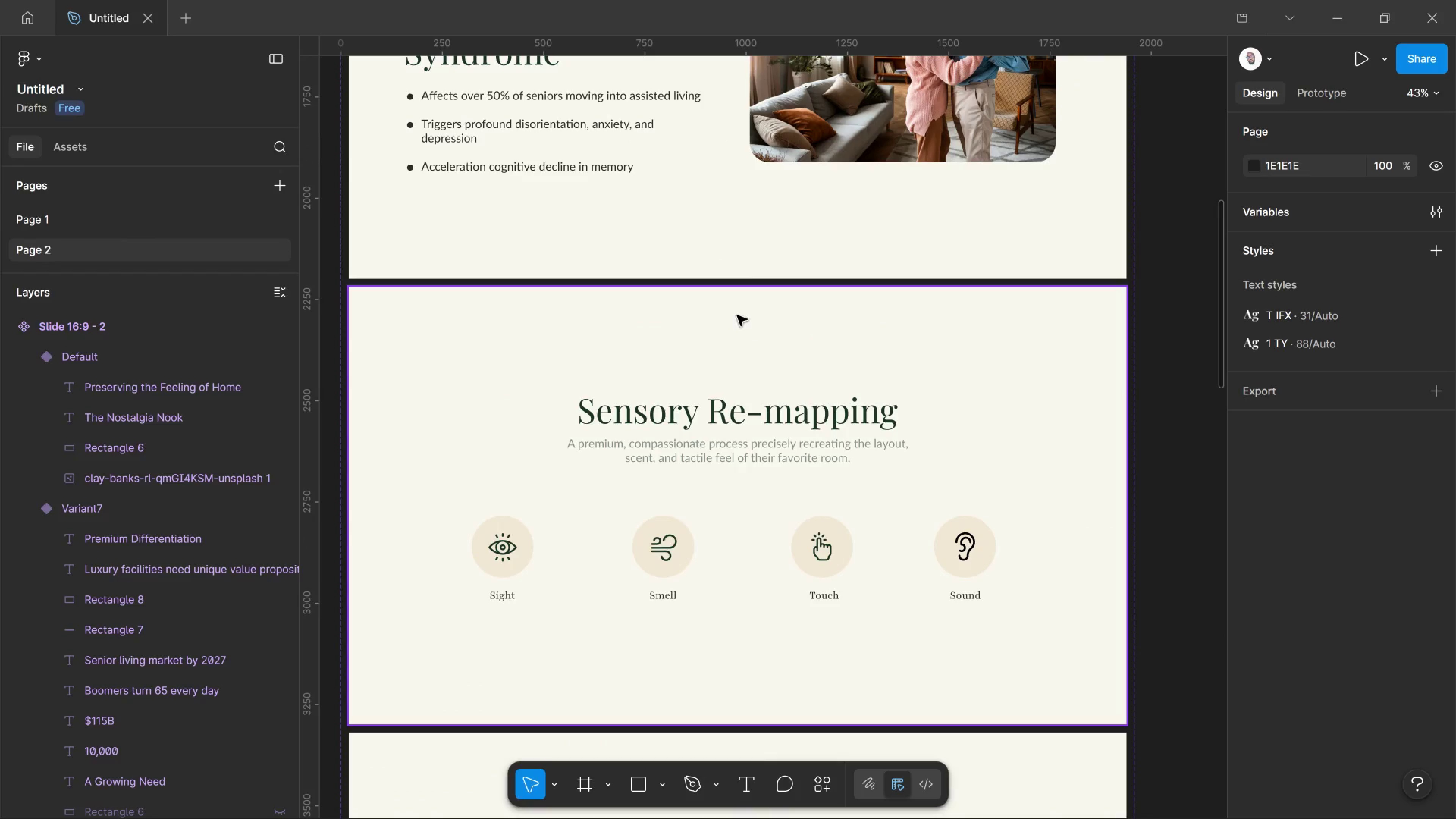 
left_click_drag(start_coordinate=[737, 315], to_coordinate=[737, 317])
 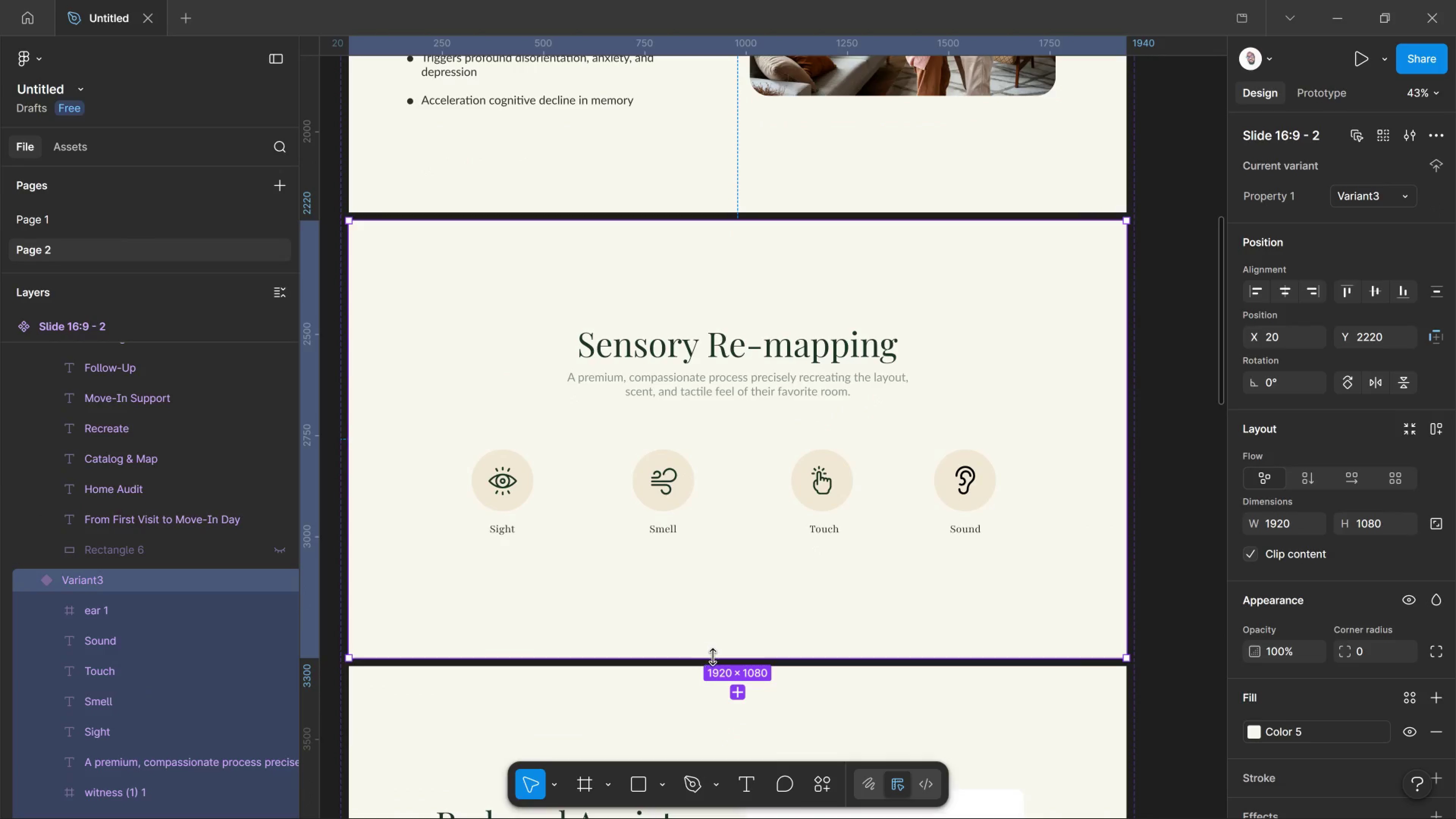 
scroll: coordinate [717, 664], scroll_direction: down, amount: 1.0
 